 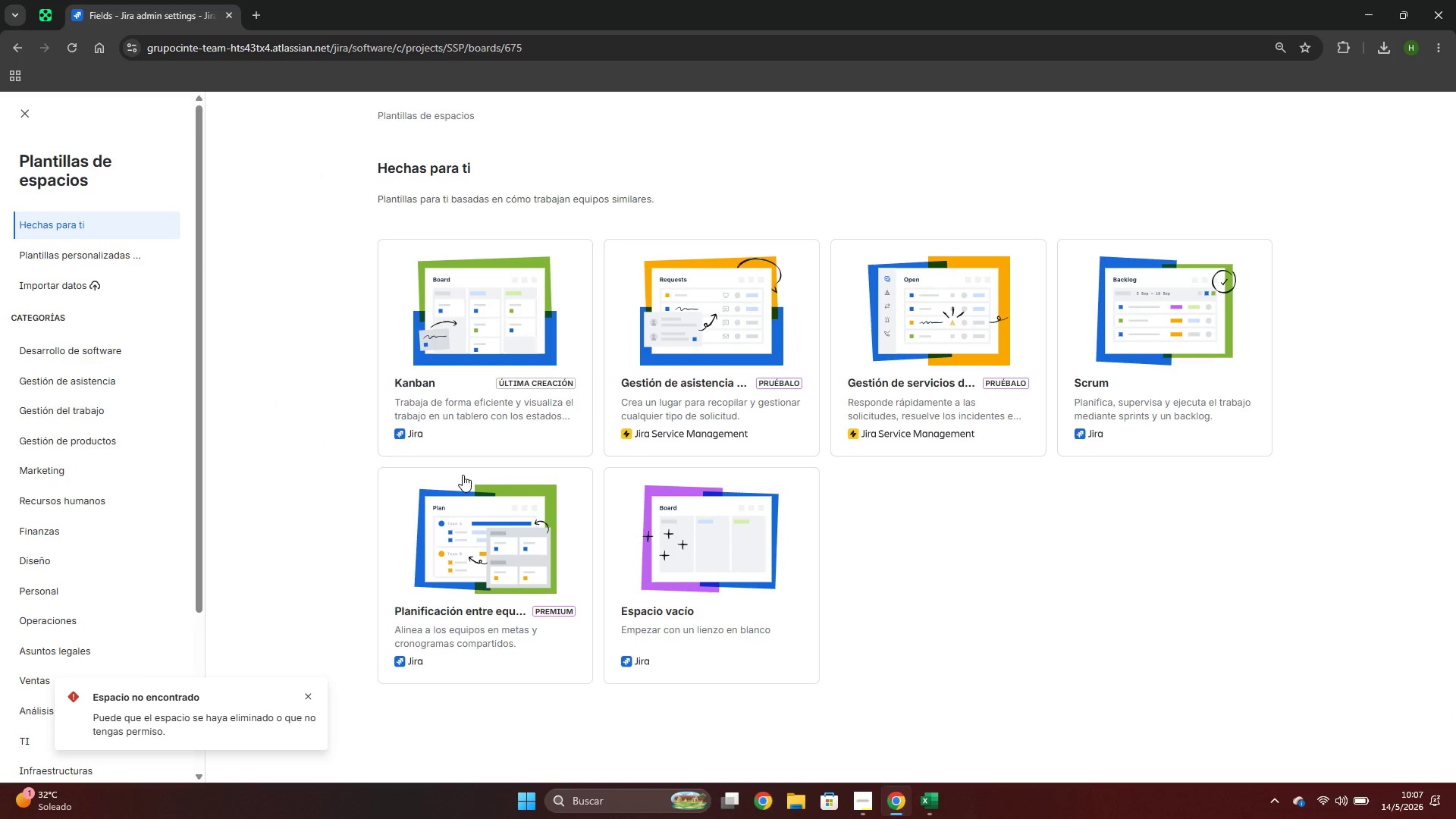 
left_click([462, 305])
 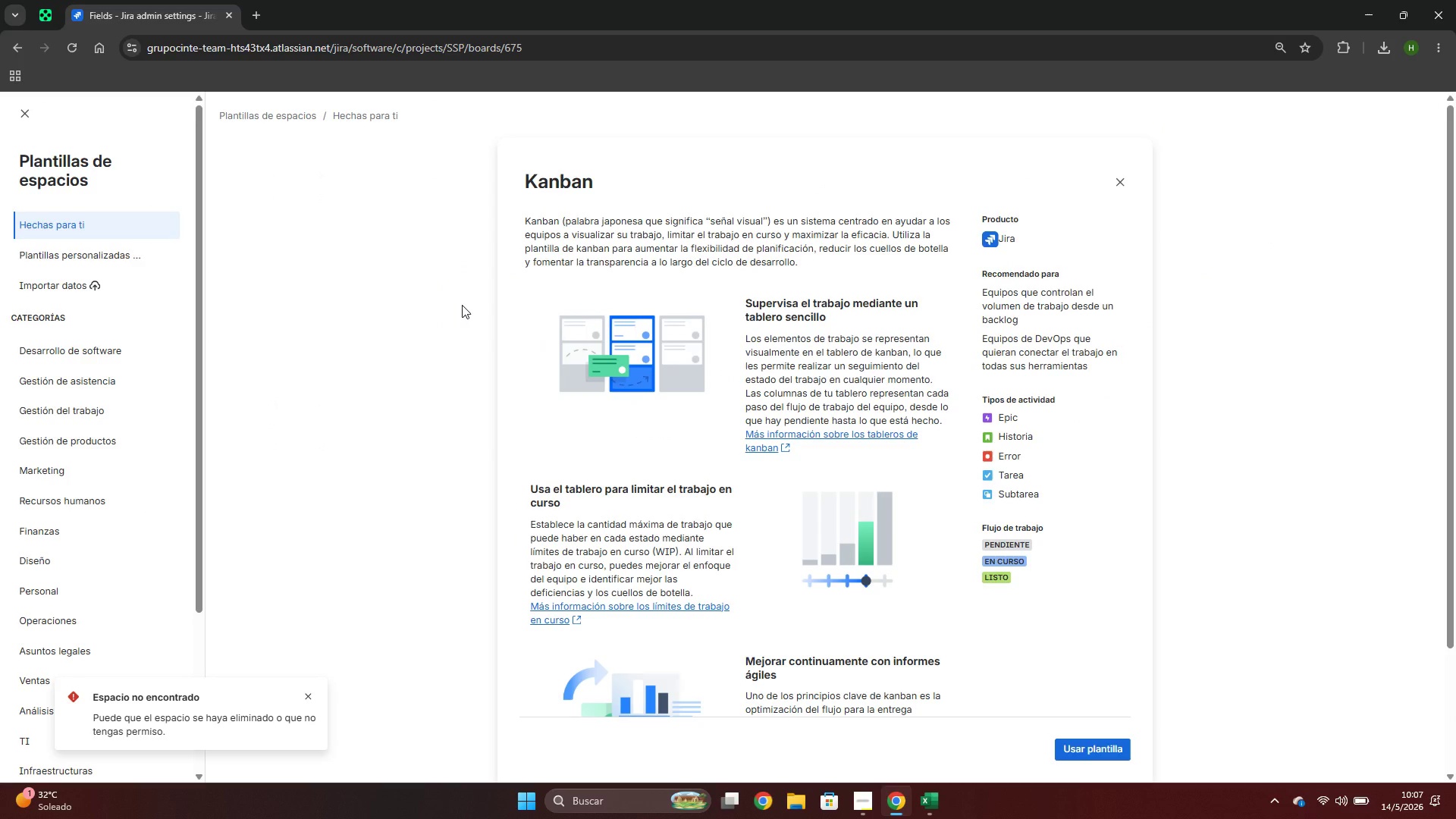 
left_click([1109, 754])
 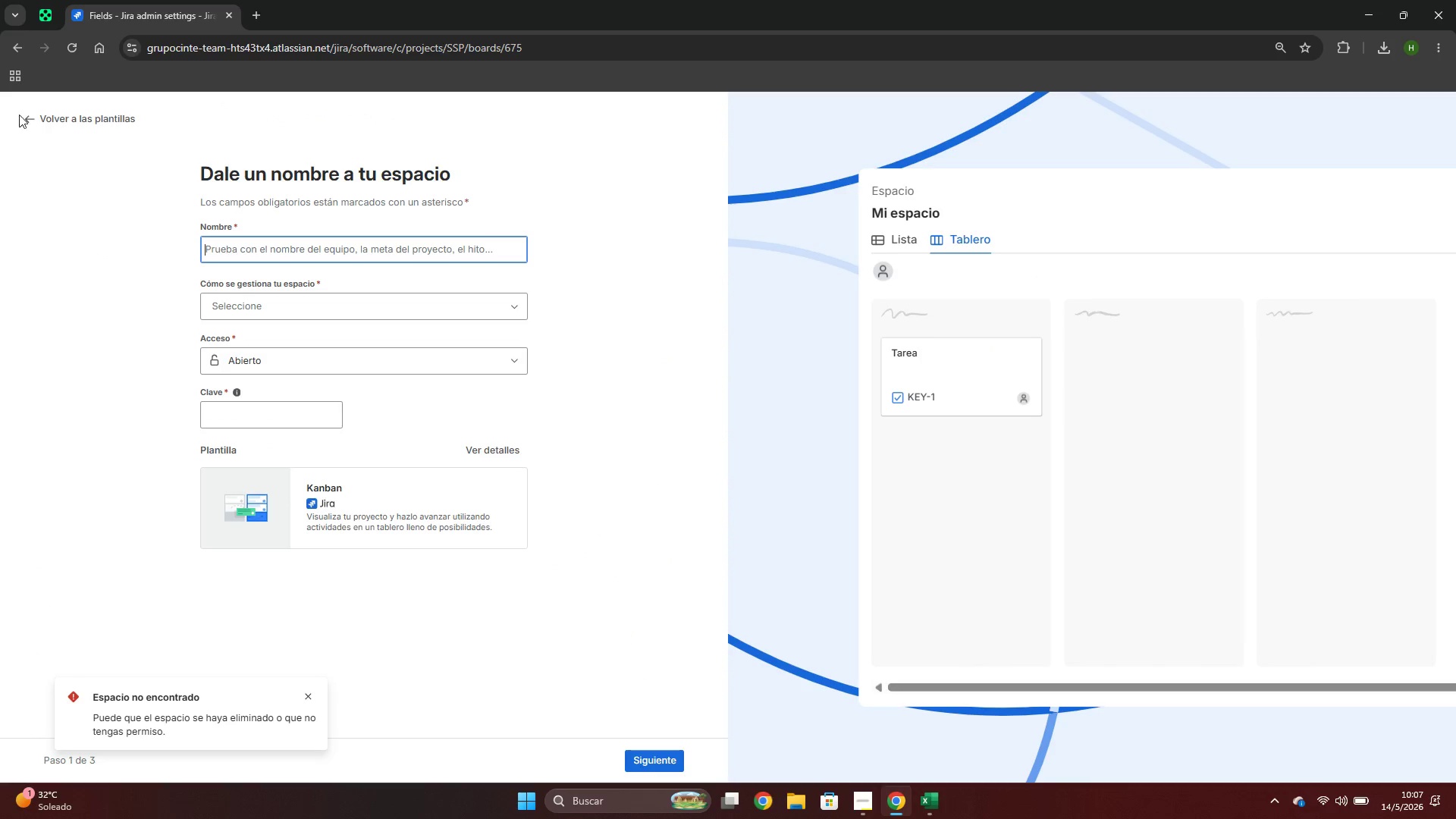 
left_click([31, 112])
 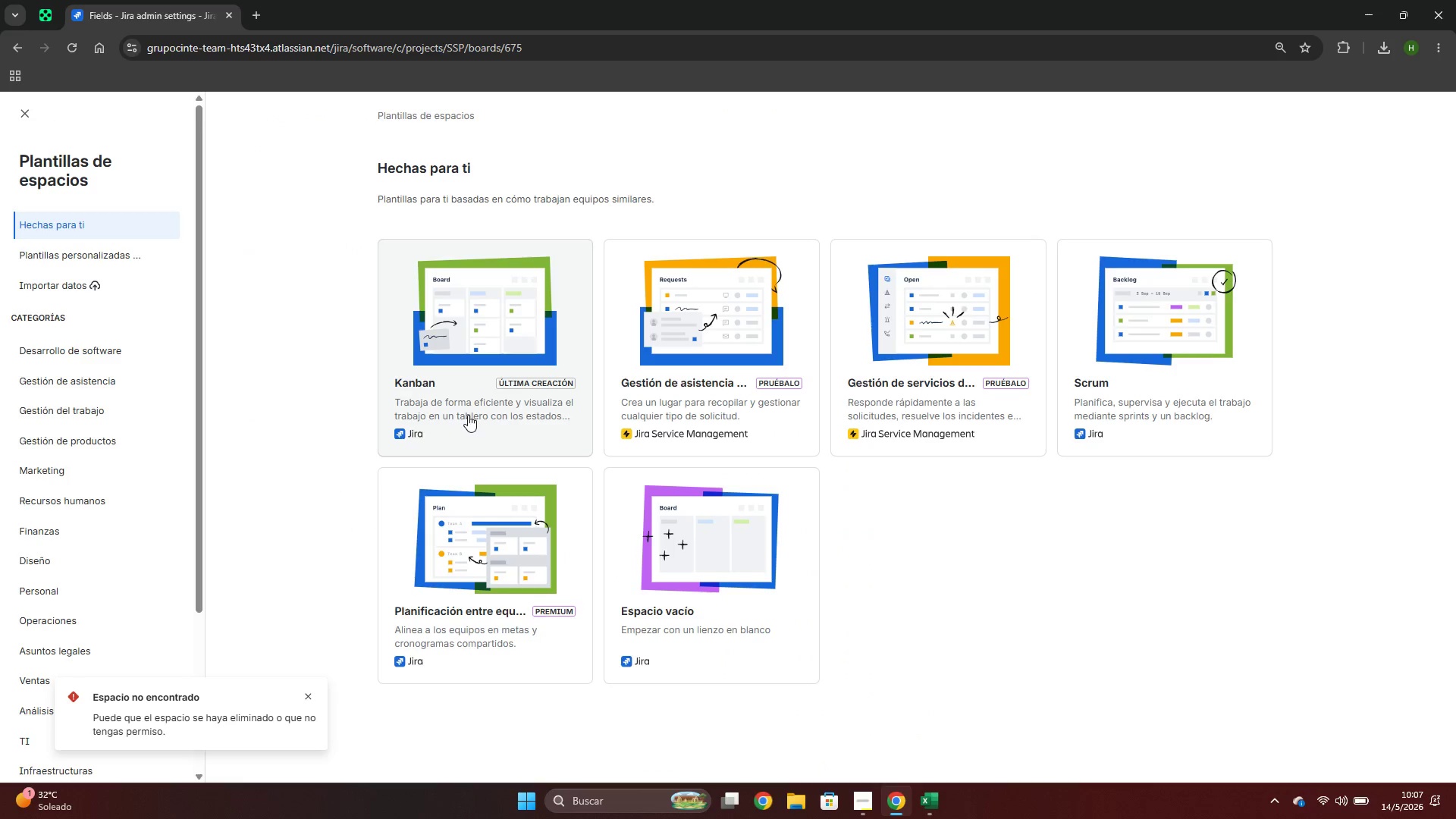 
left_click([491, 334])
 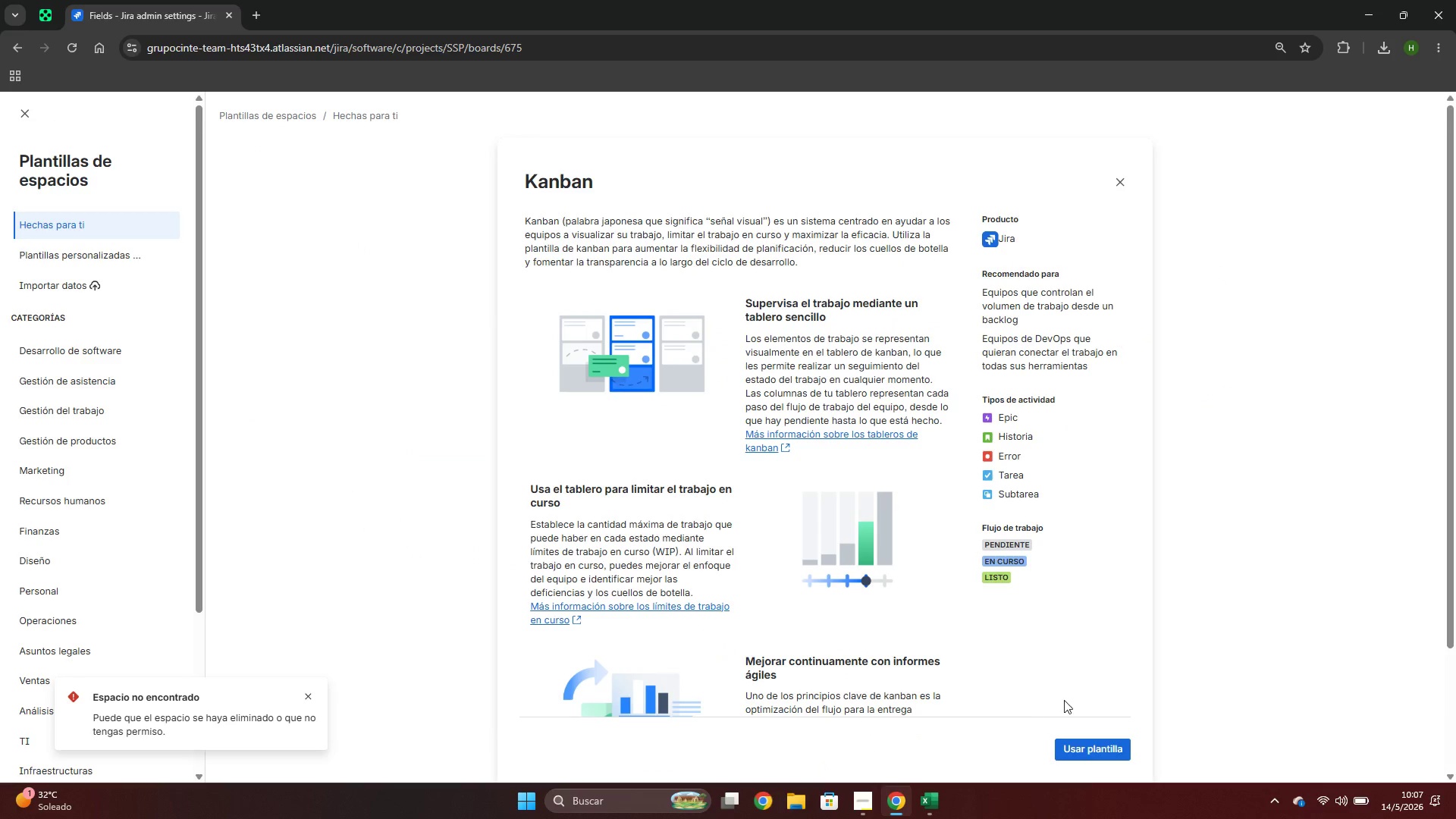 
left_click([1098, 742])
 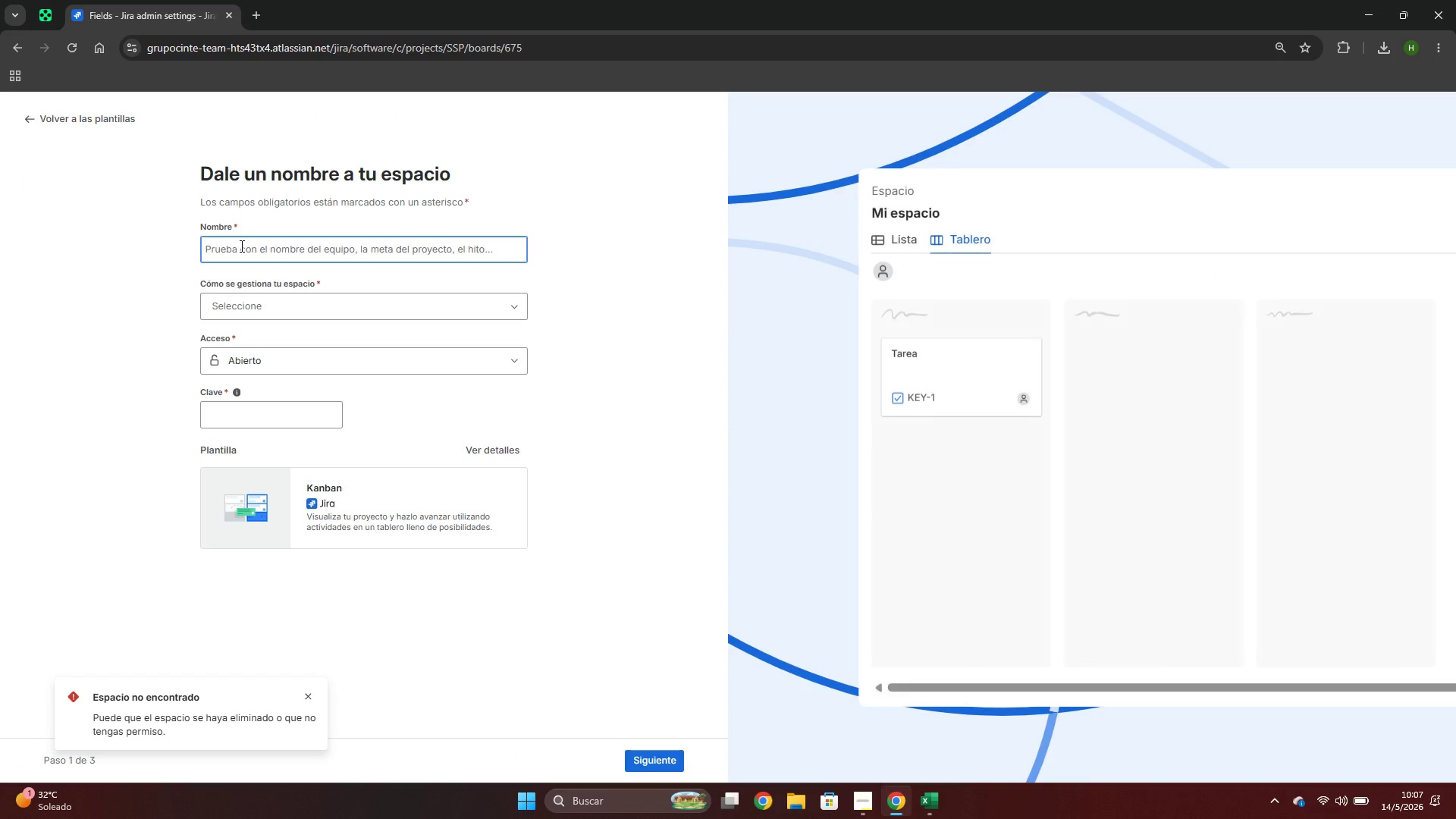 
left_click([241, 246])
 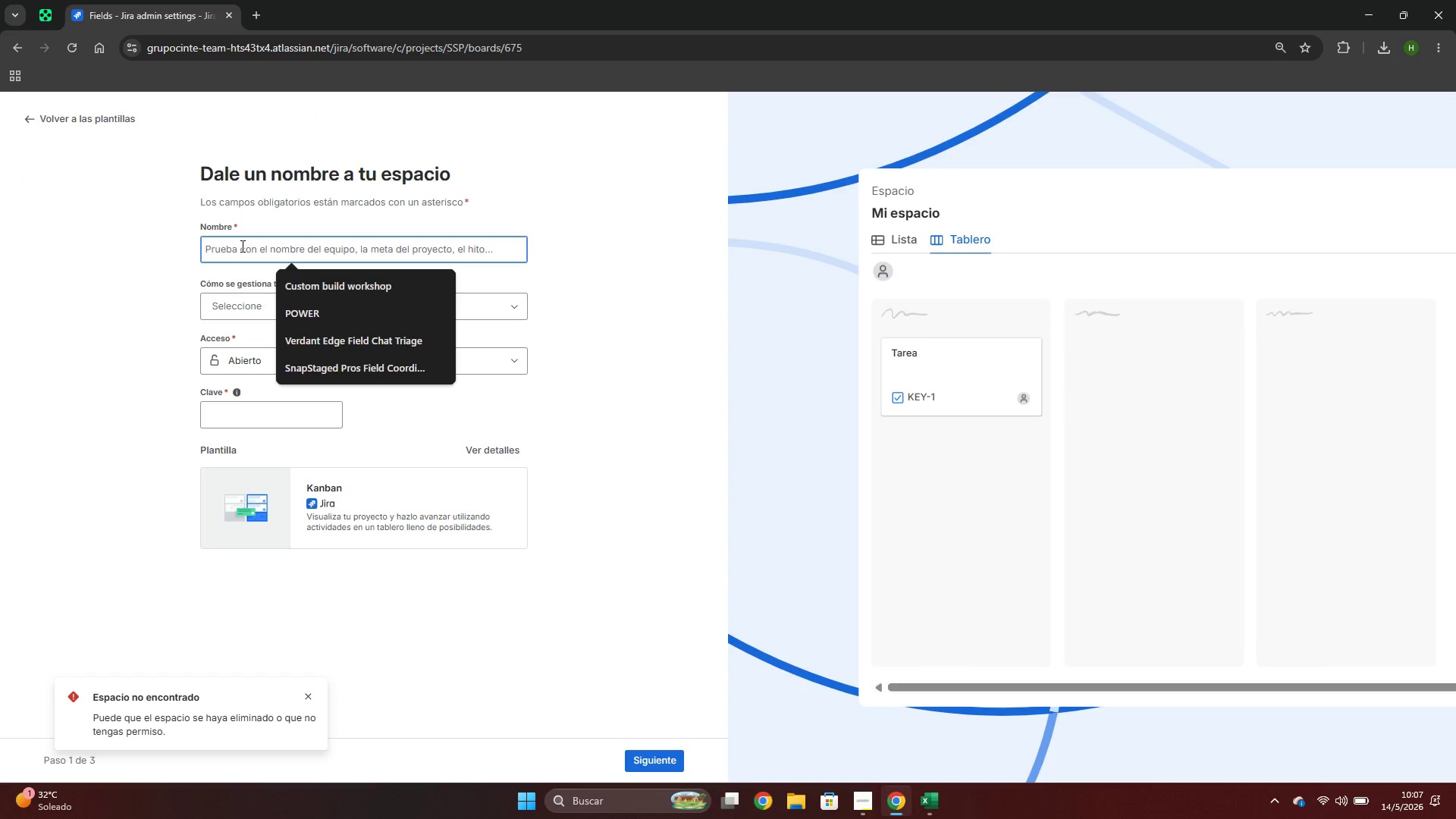 
type(sTRIKE )
key(Backspace)
key(Backspace)
key(Backspace)
key(Backspace)
key(Backspace)
type(Strike $)
key(Backspace)
type(%)
key(Backspace)
type($)
key(Backspace)
type(^ Flow Studio Operations)
 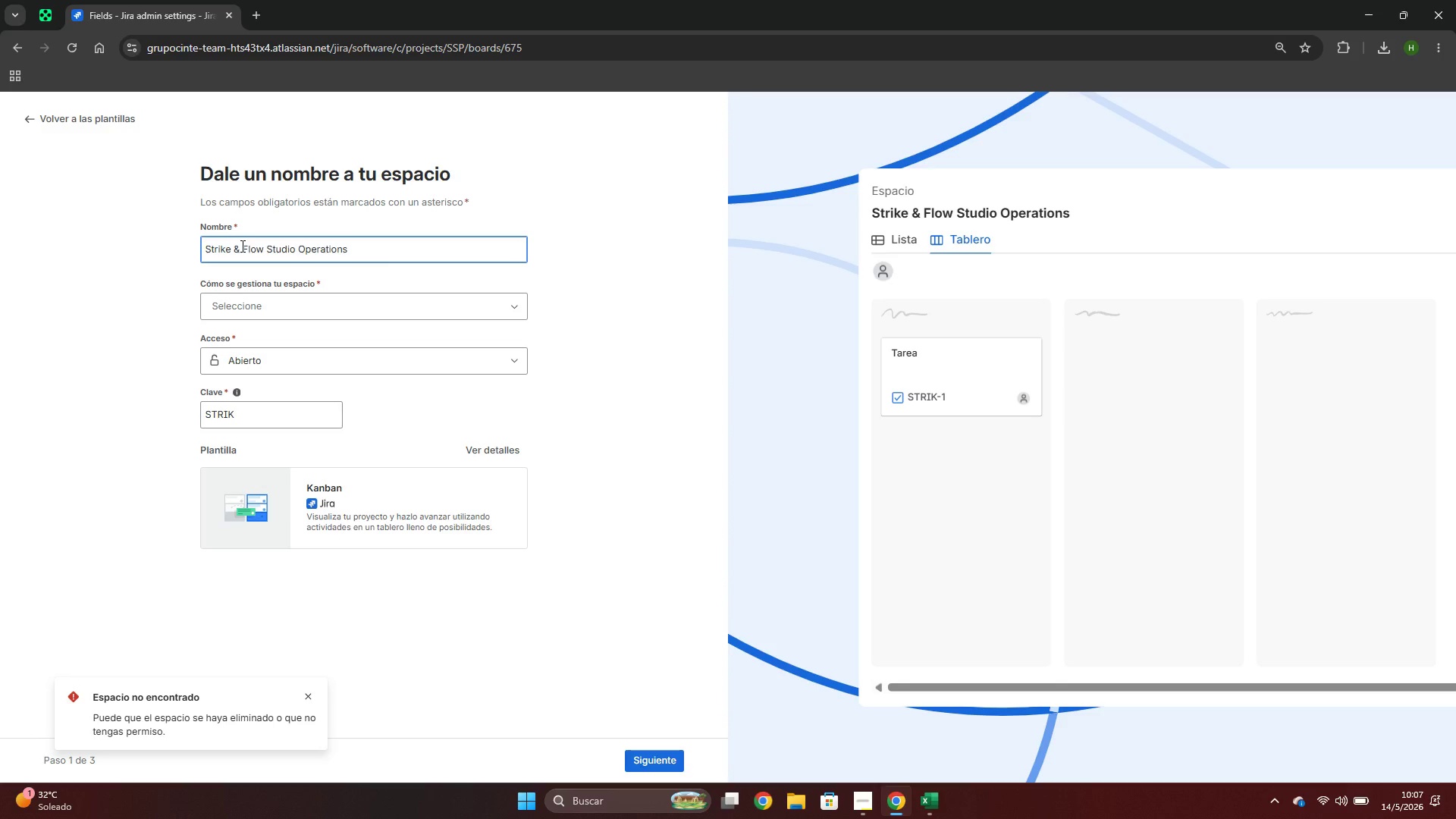 
wait(21.48)
 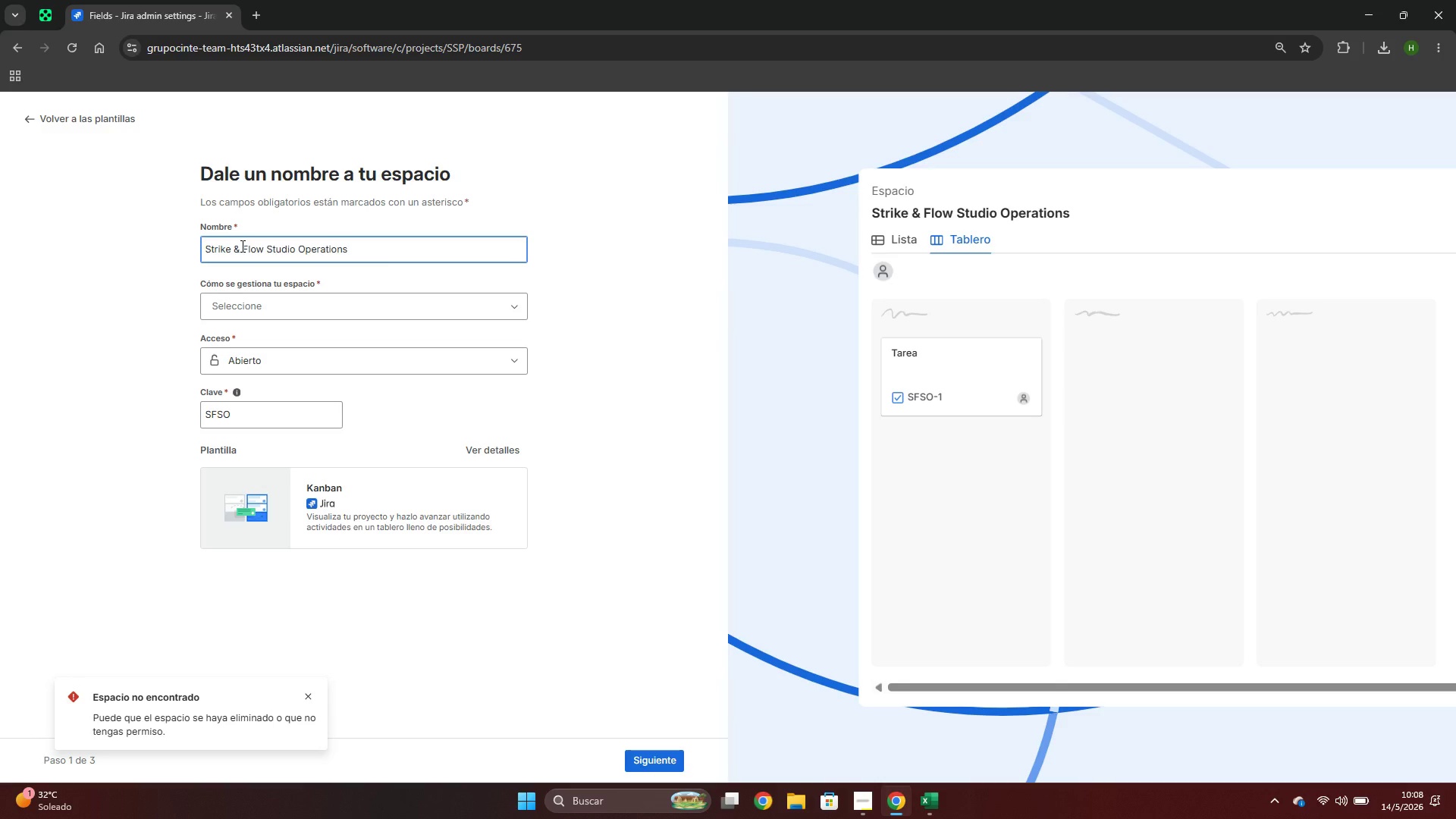 
left_click([298, 312])
 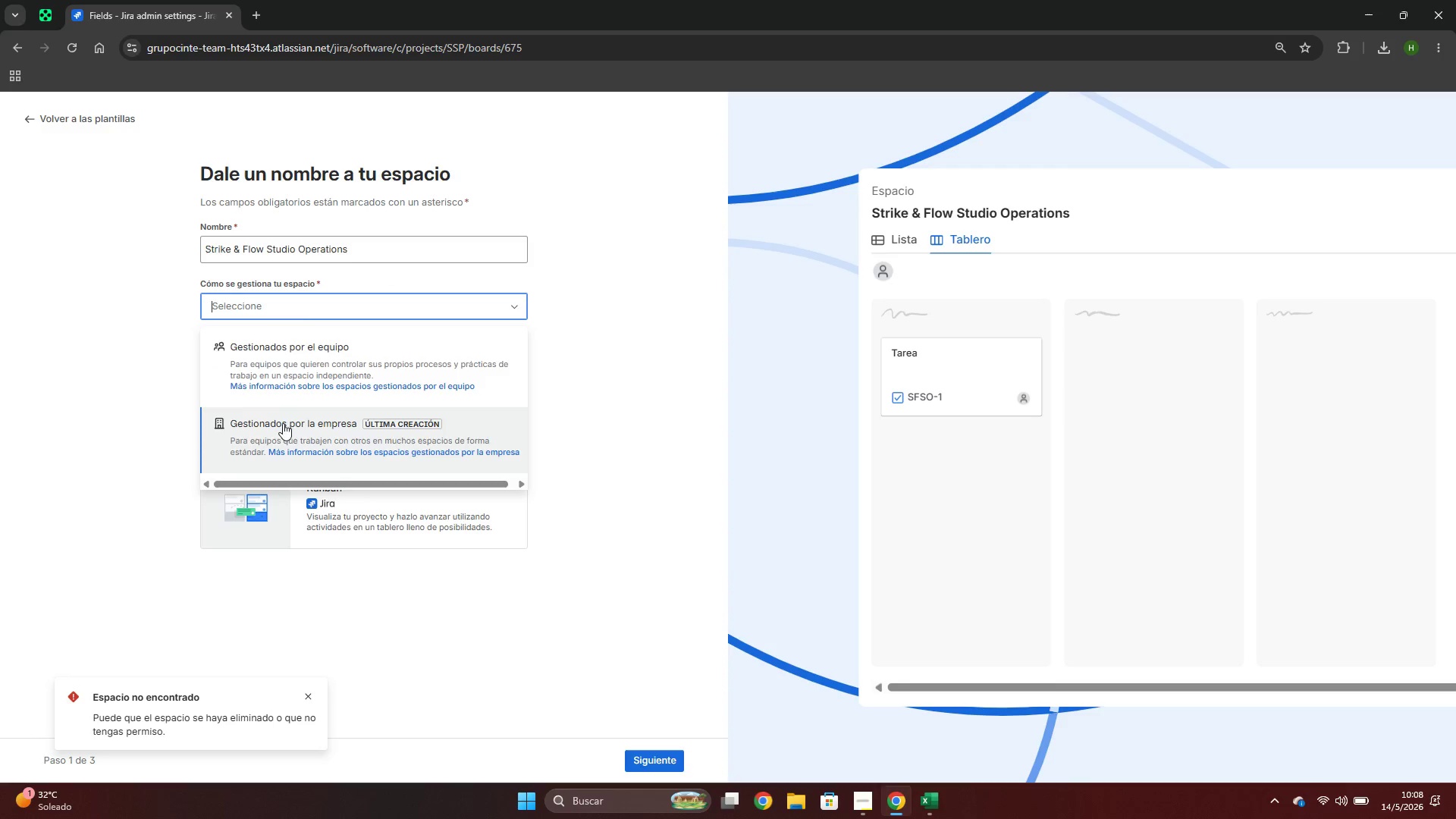 
left_click([278, 432])
 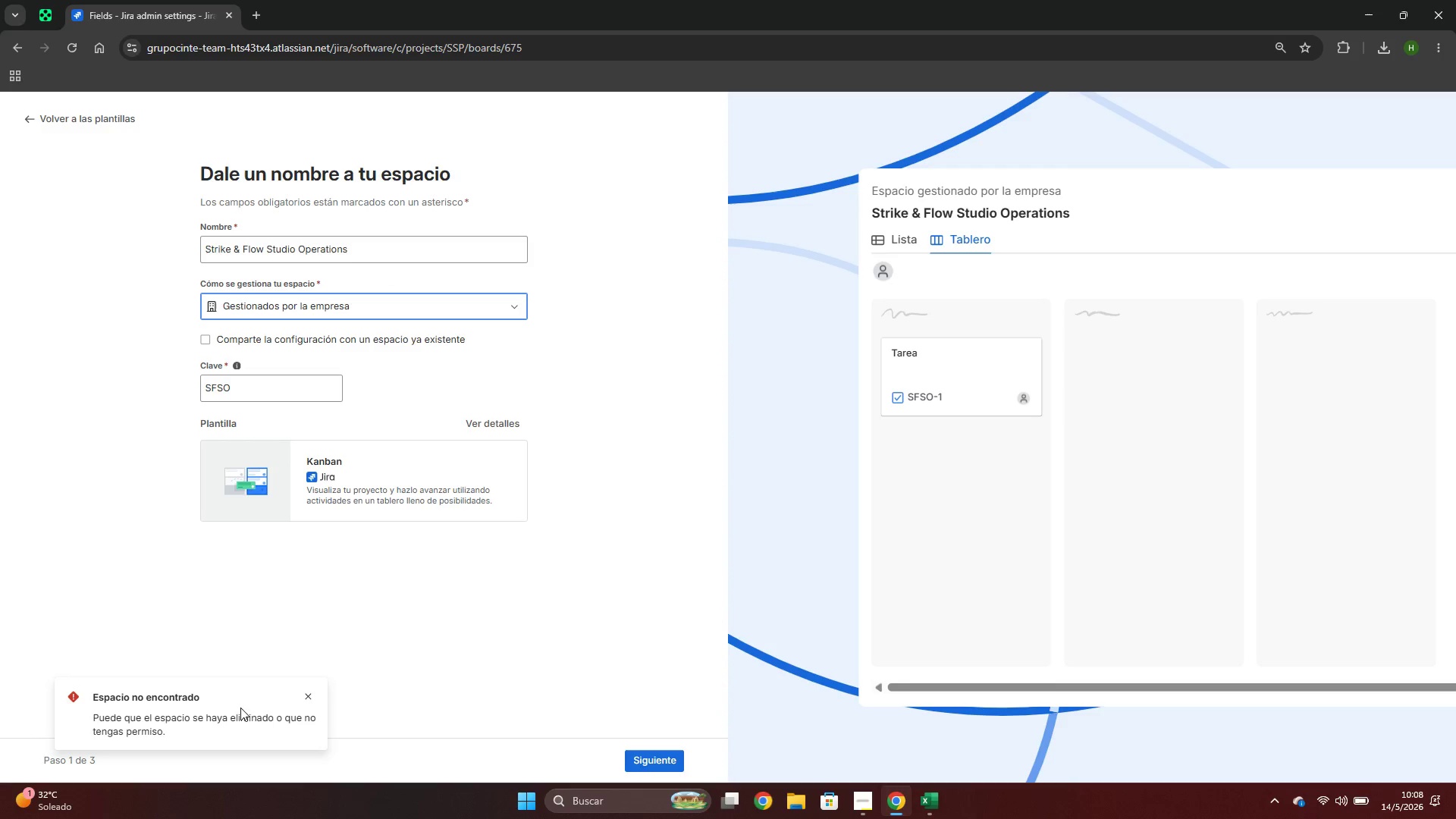 
wait(8.05)
 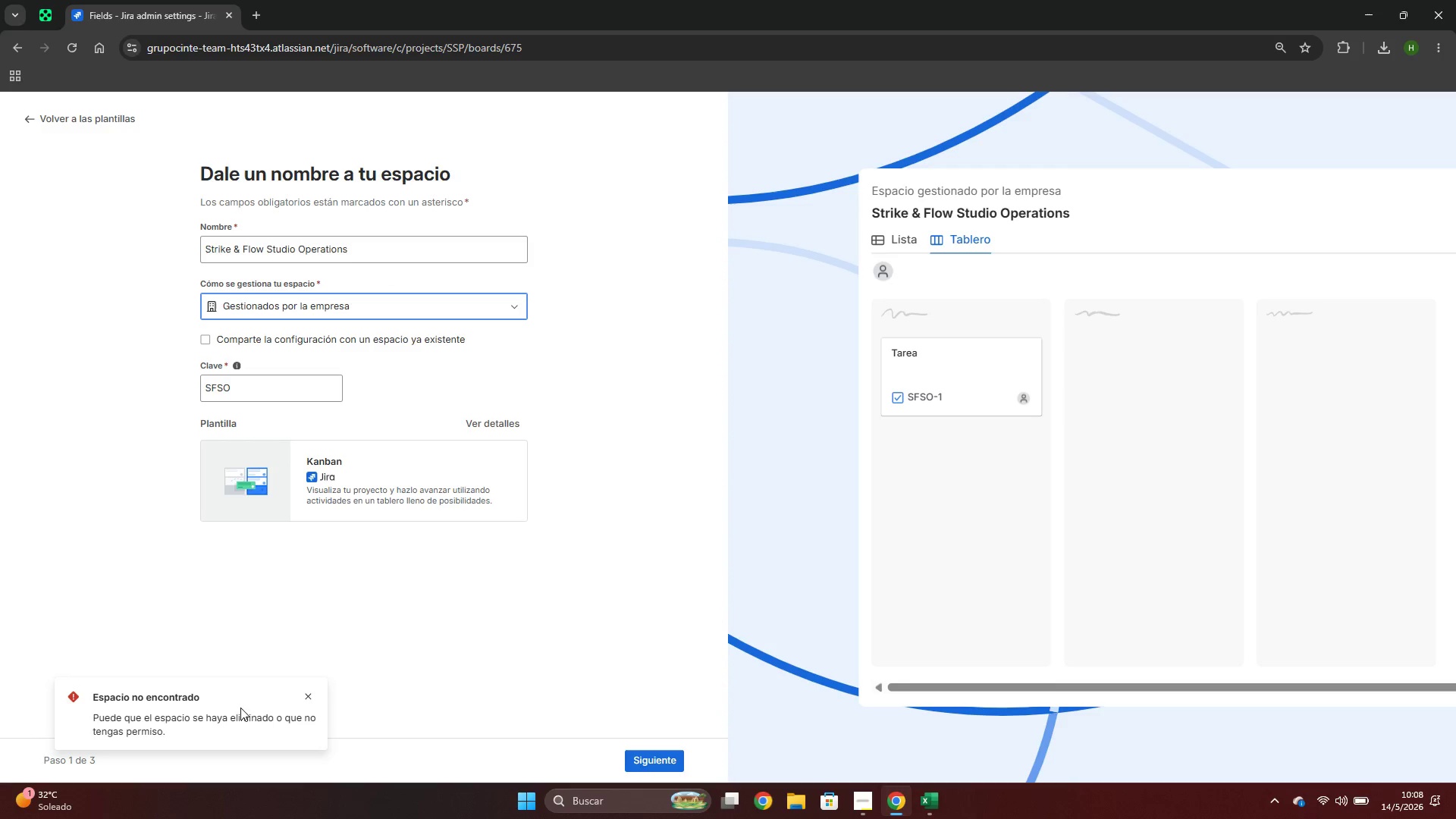 
key(Meta+MetaLeft)
 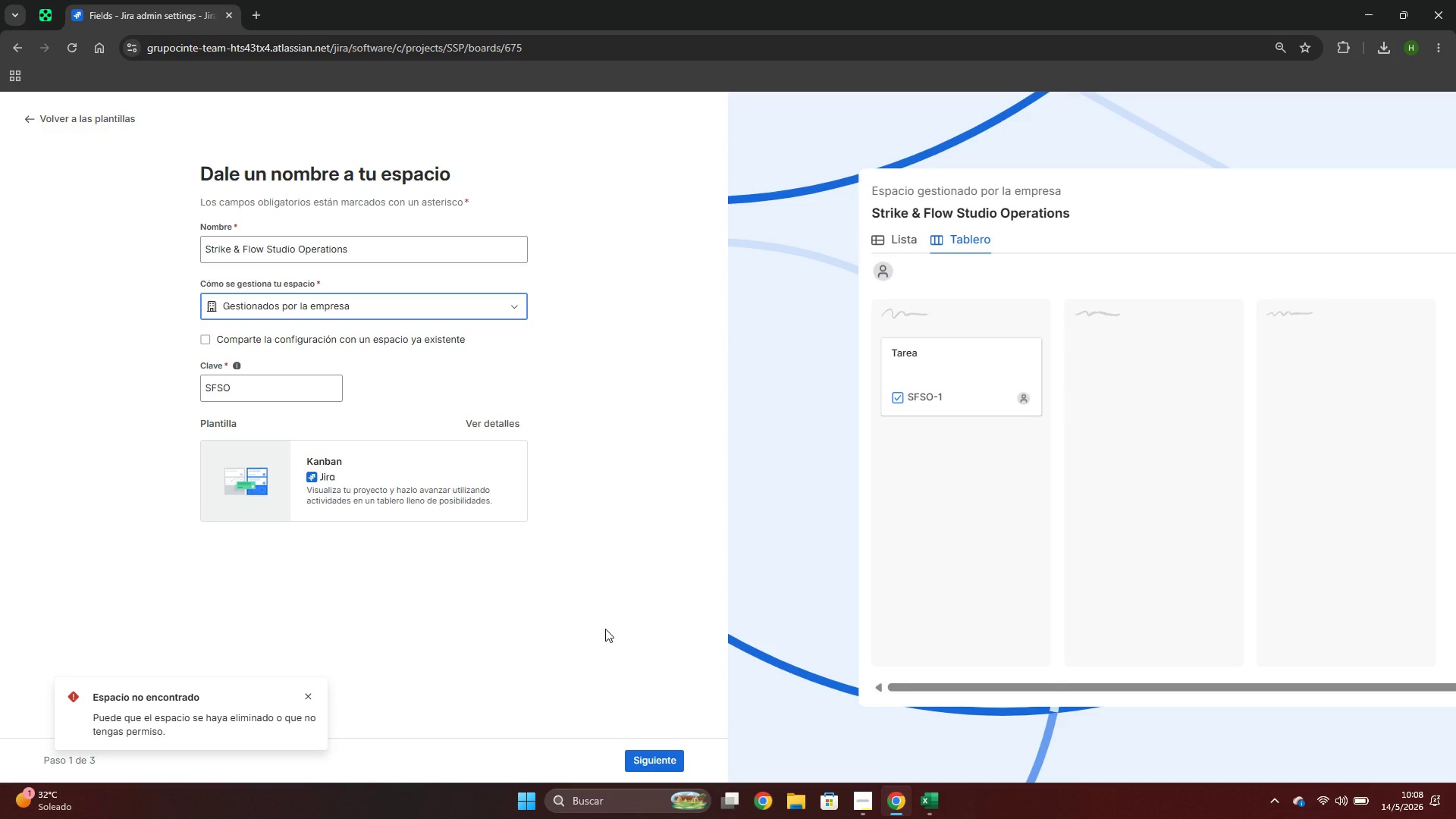 
key(Meta+Shift+ShiftLeft)
 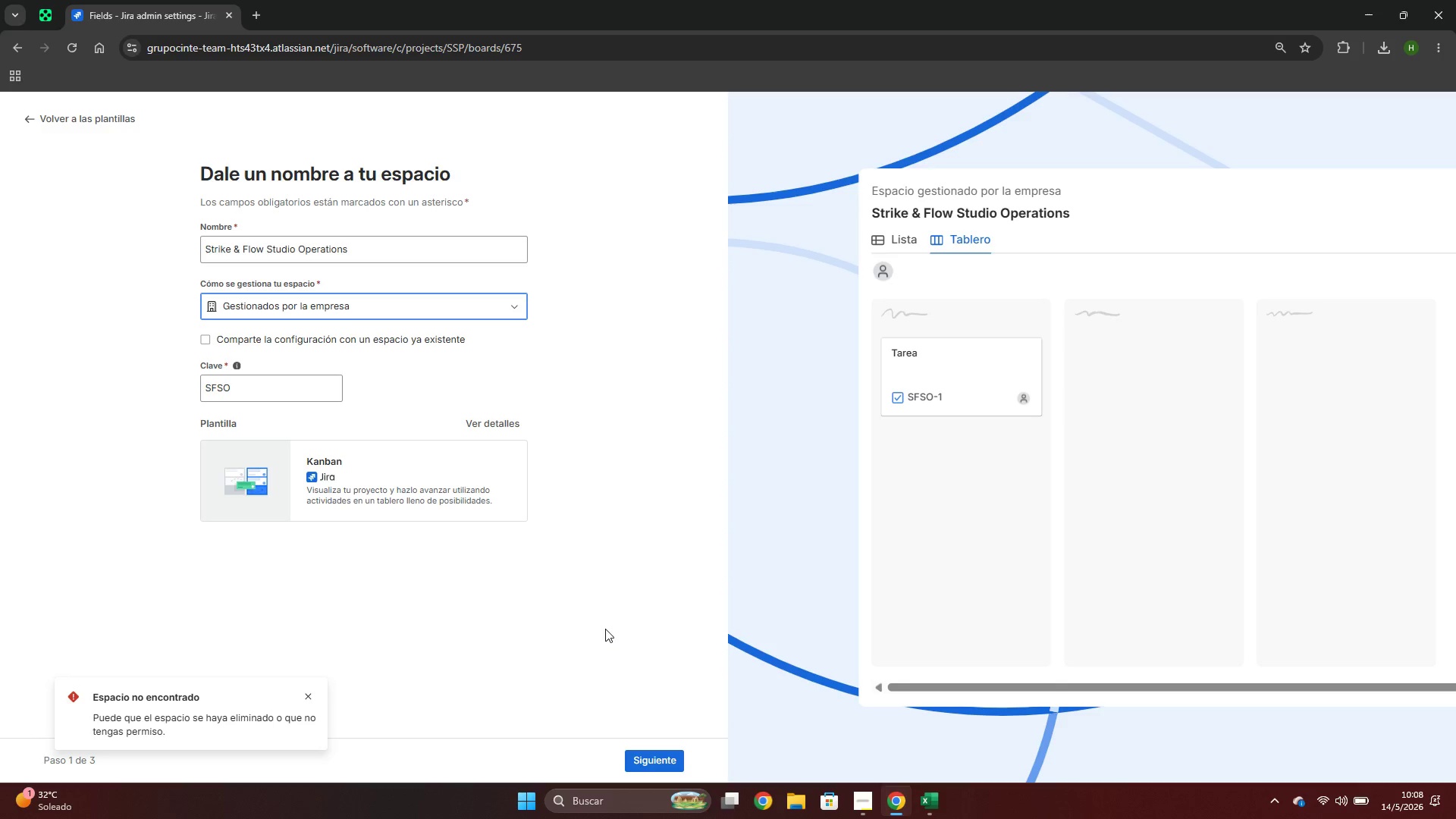 
key(Meta+Shift+S)
 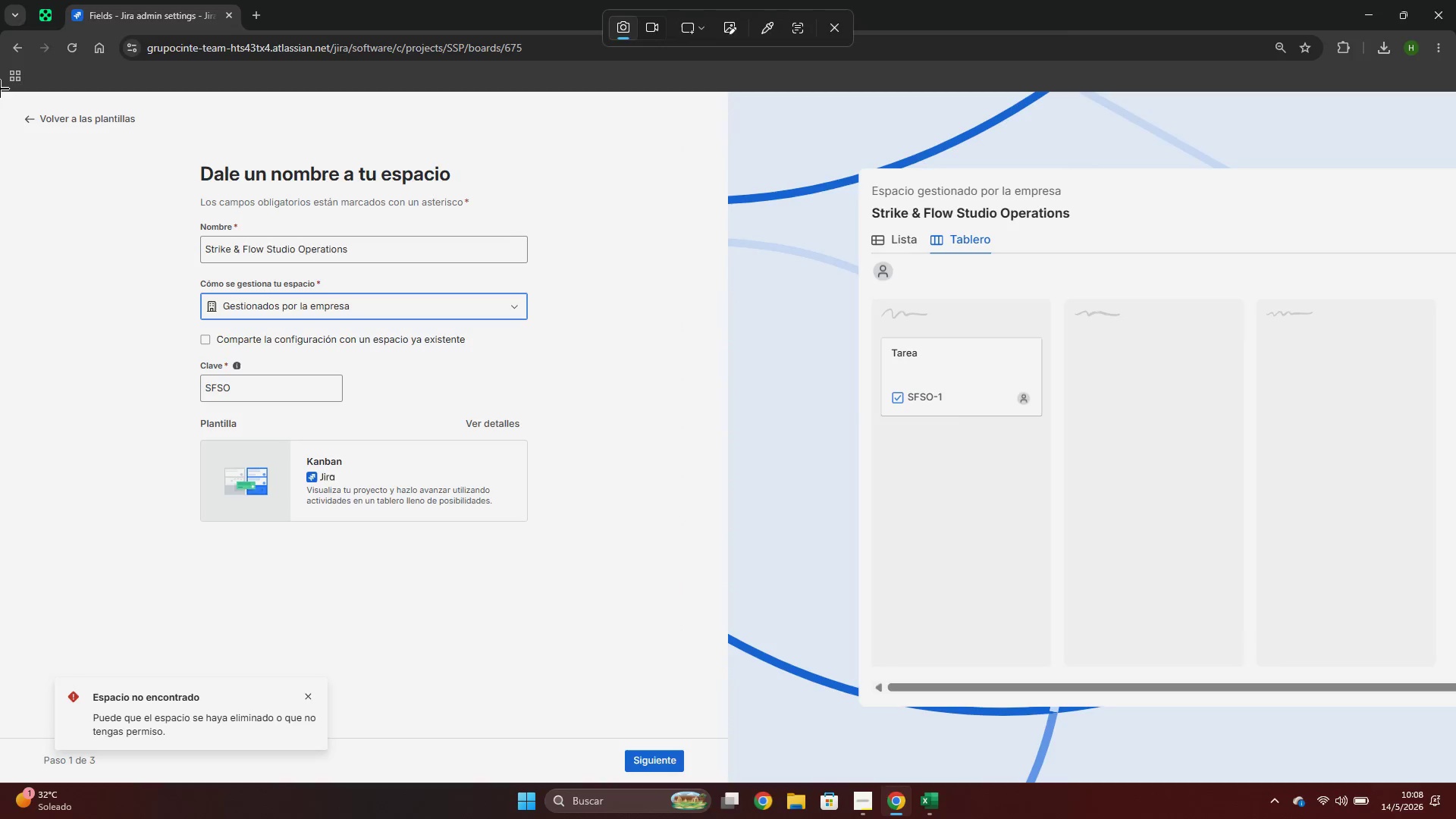 
left_click_drag(start_coordinate=[1, 89], to_coordinate=[1455, 782])
 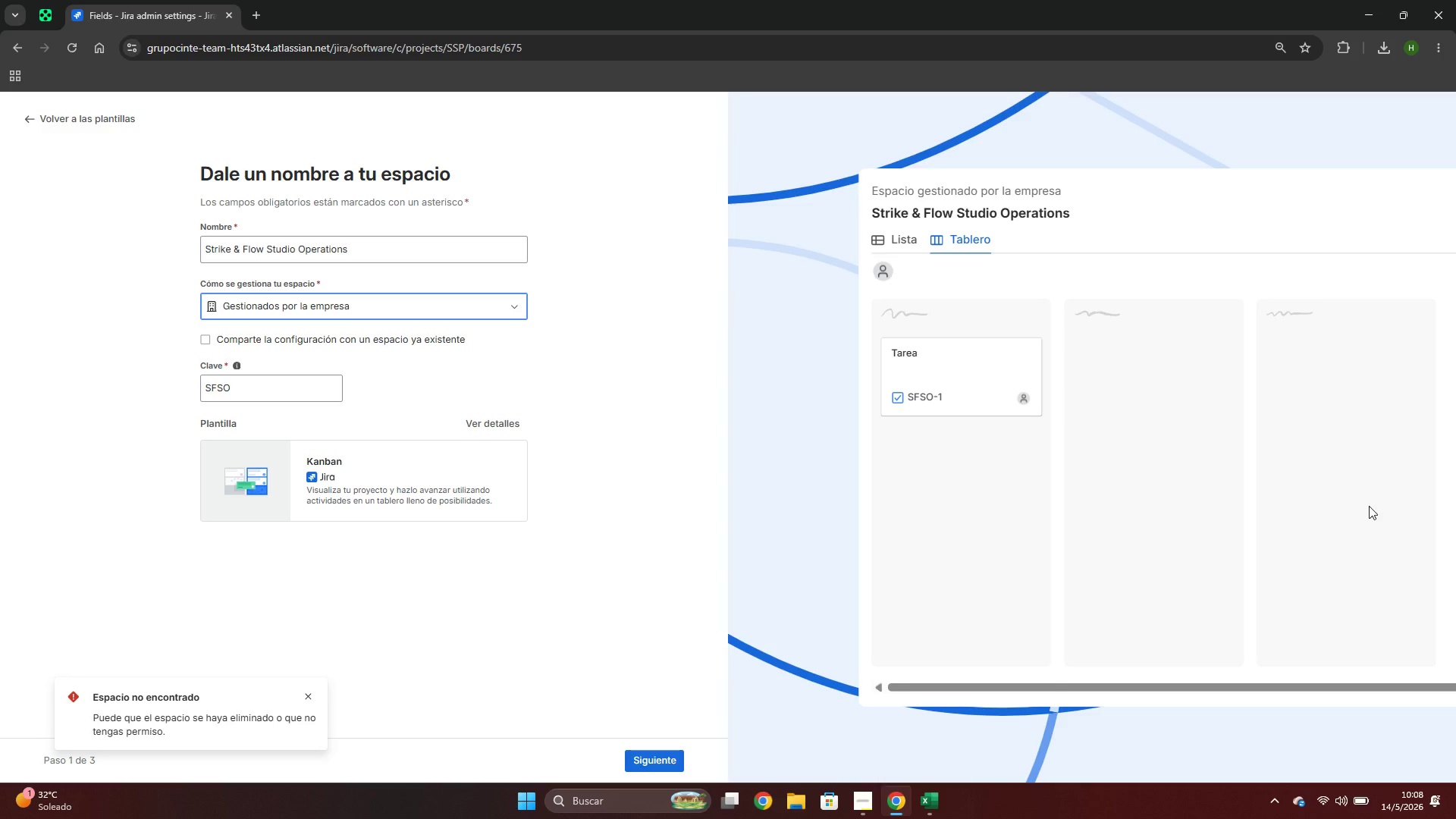 
left_click([1279, 683])
 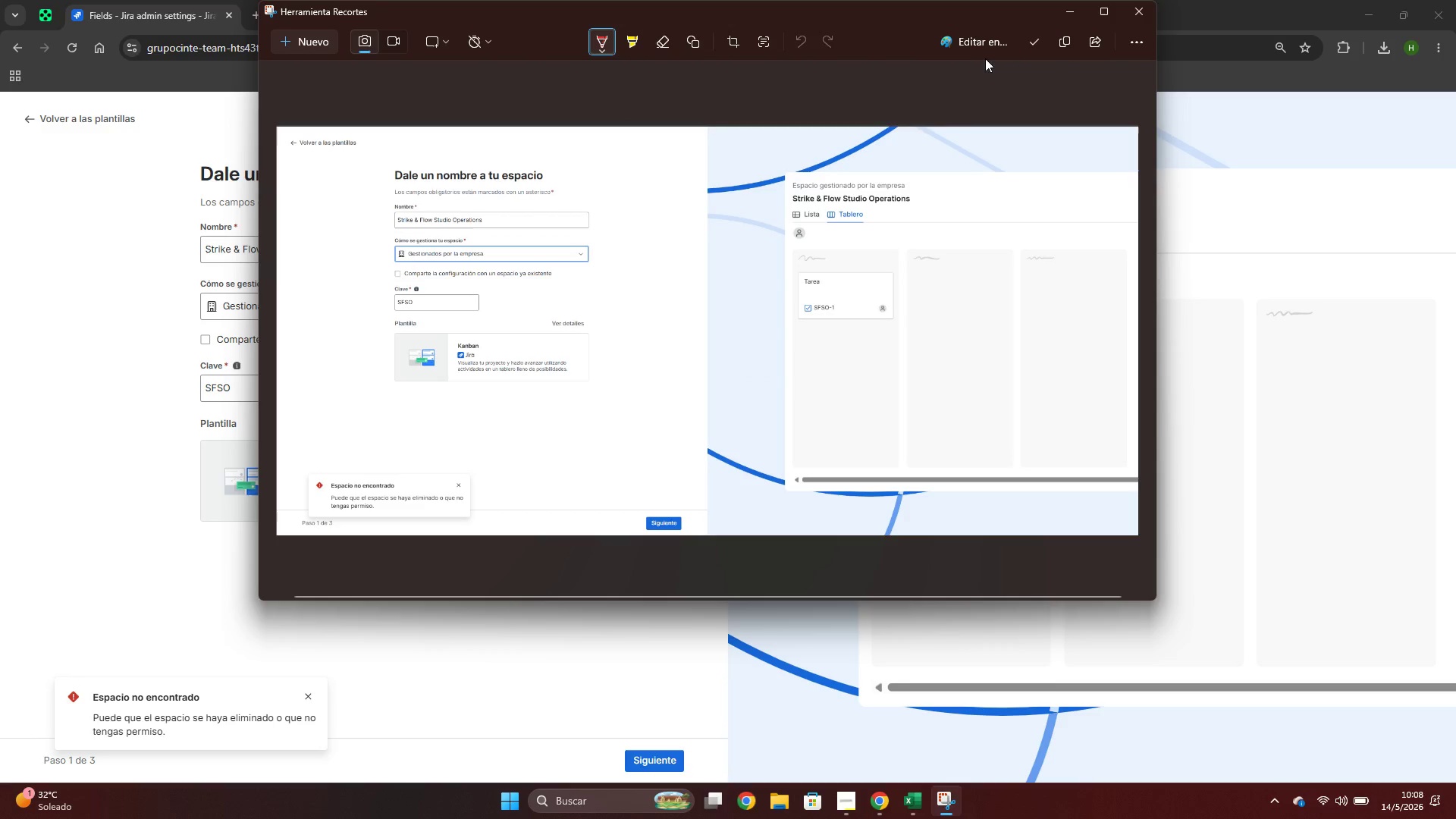 
left_click([1028, 44])
 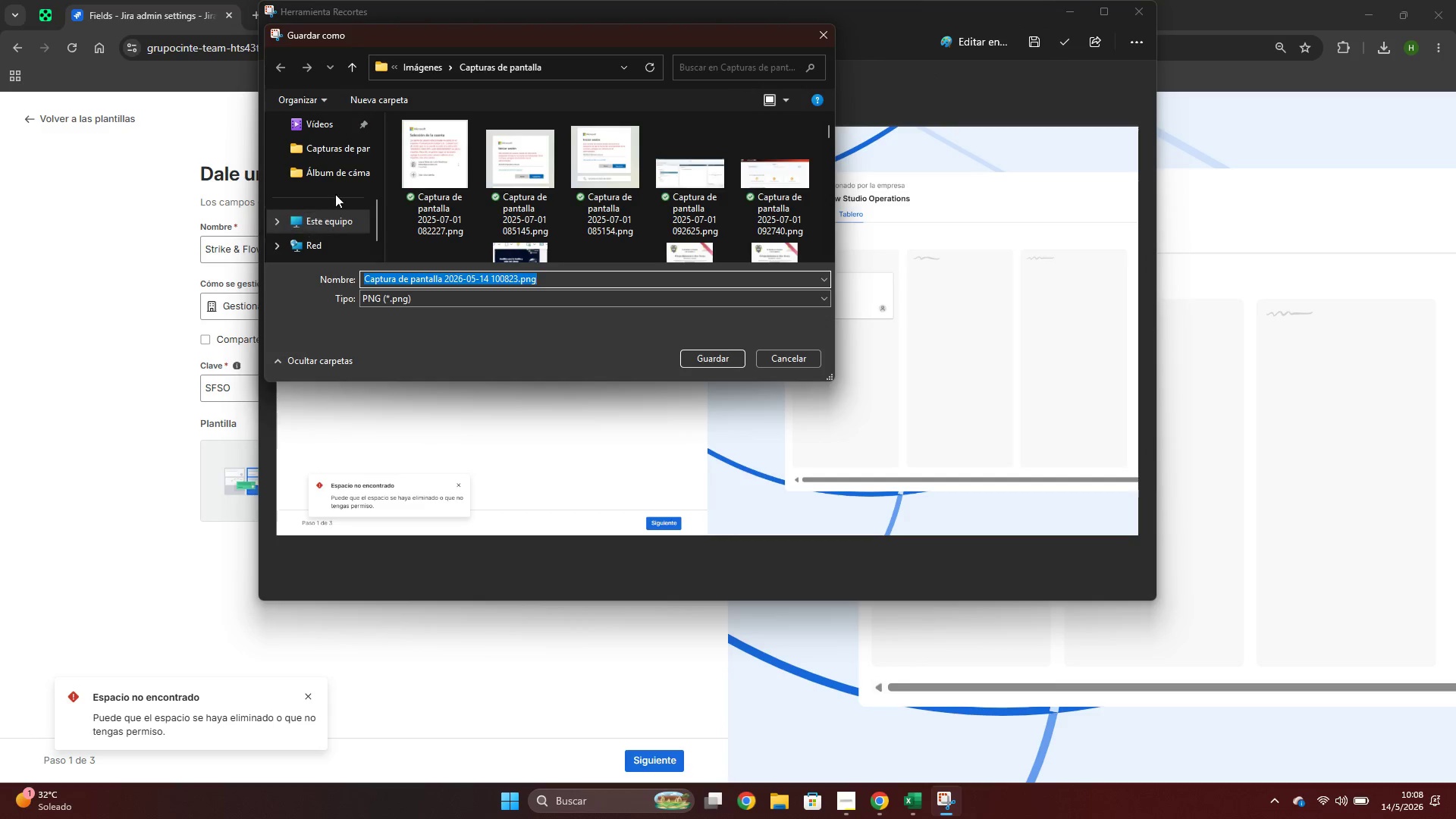 
scroll: coordinate [317, 166], scroll_direction: up, amount: 1.0
 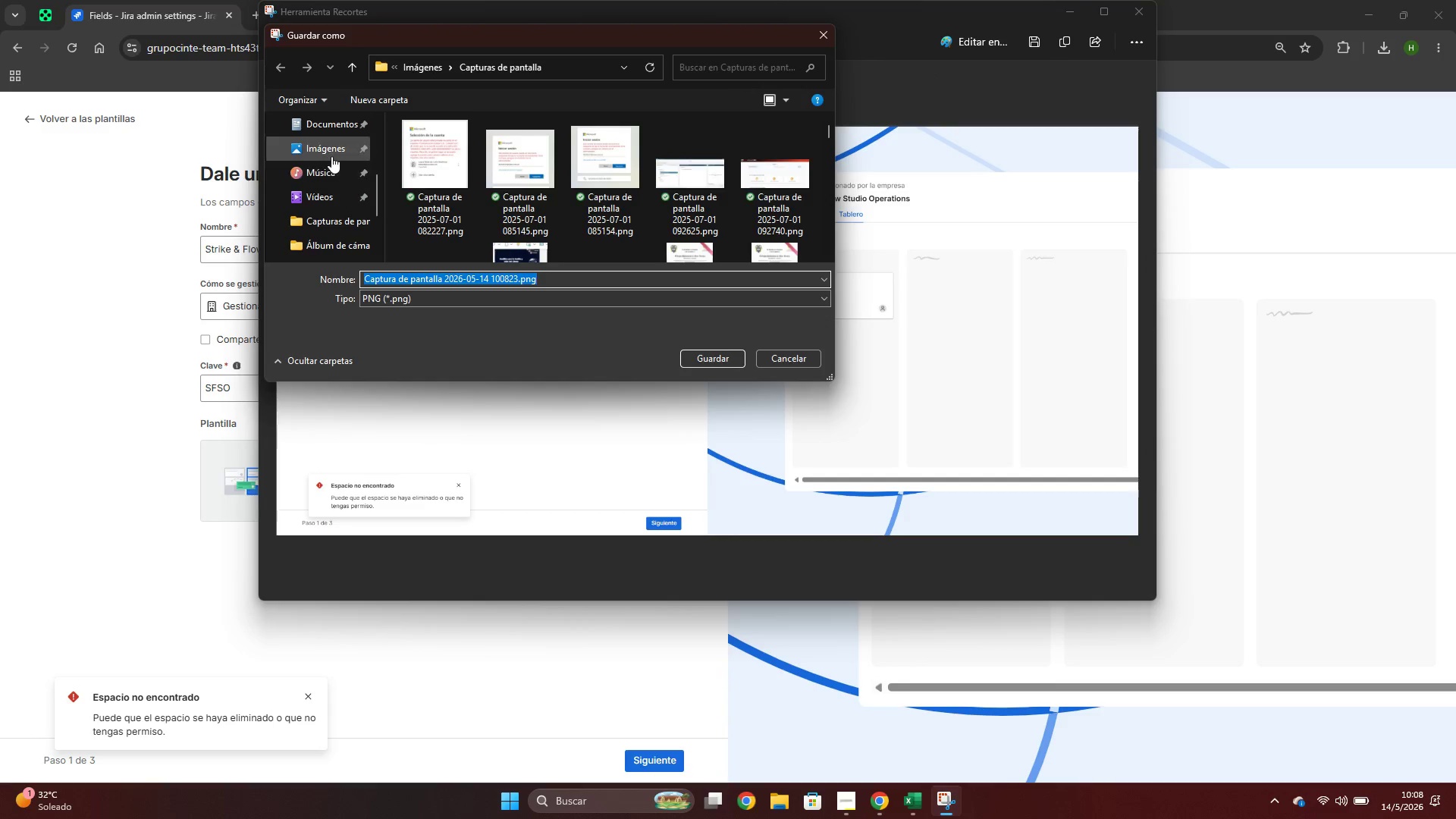 
left_click([331, 155])
 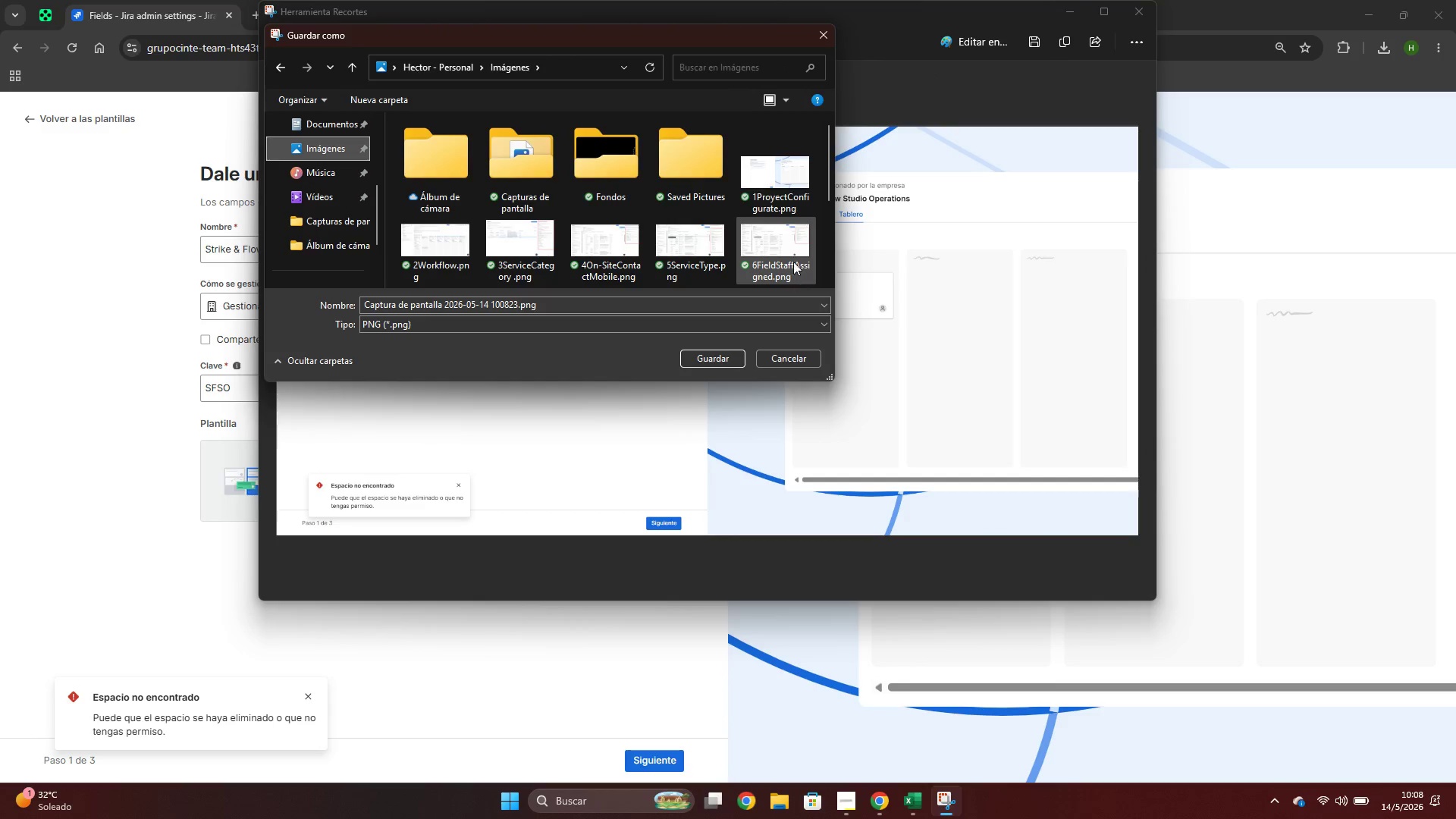 
left_click([764, 199])
 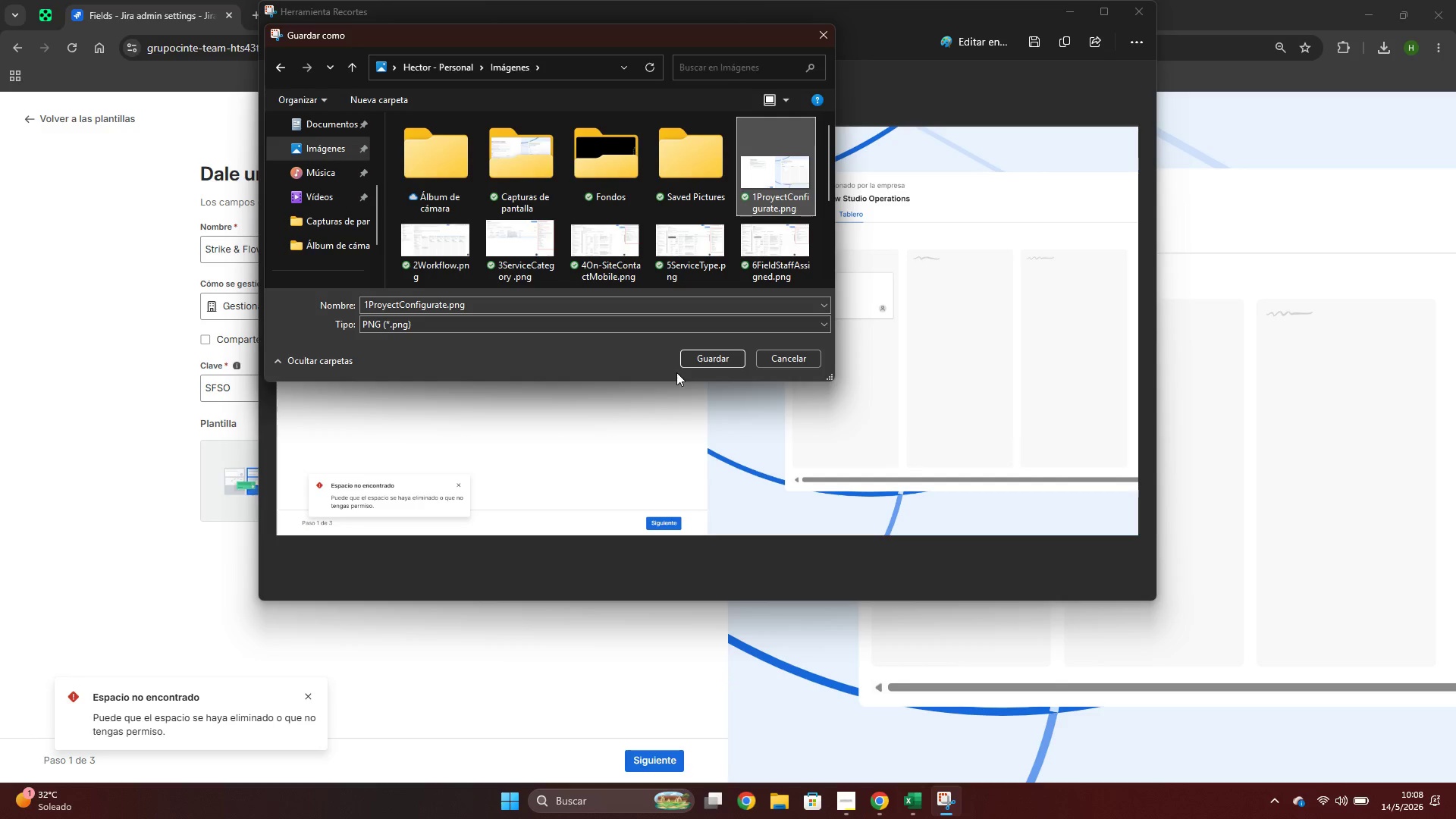 
left_click([702, 355])
 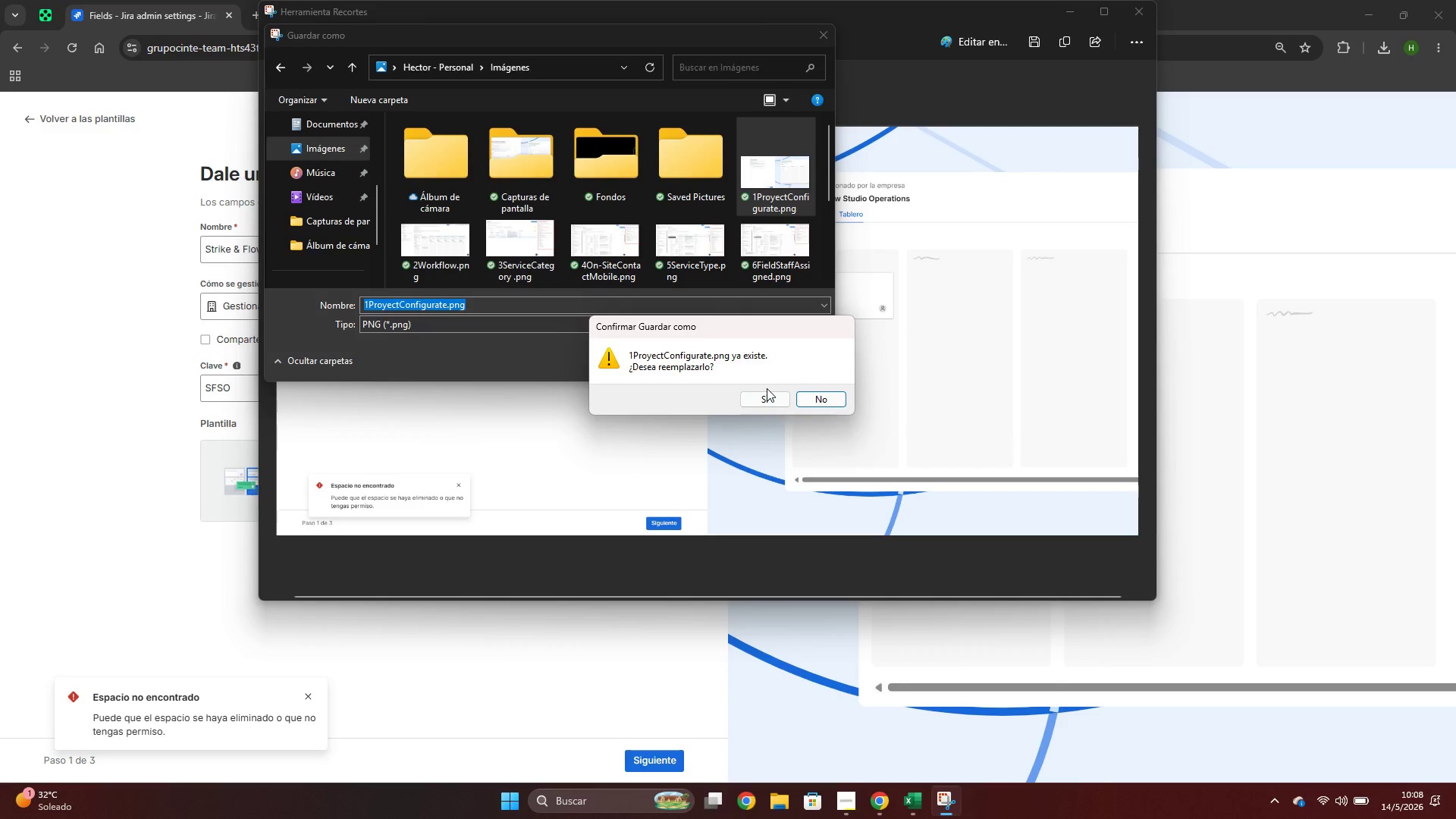 
left_click([767, 394])
 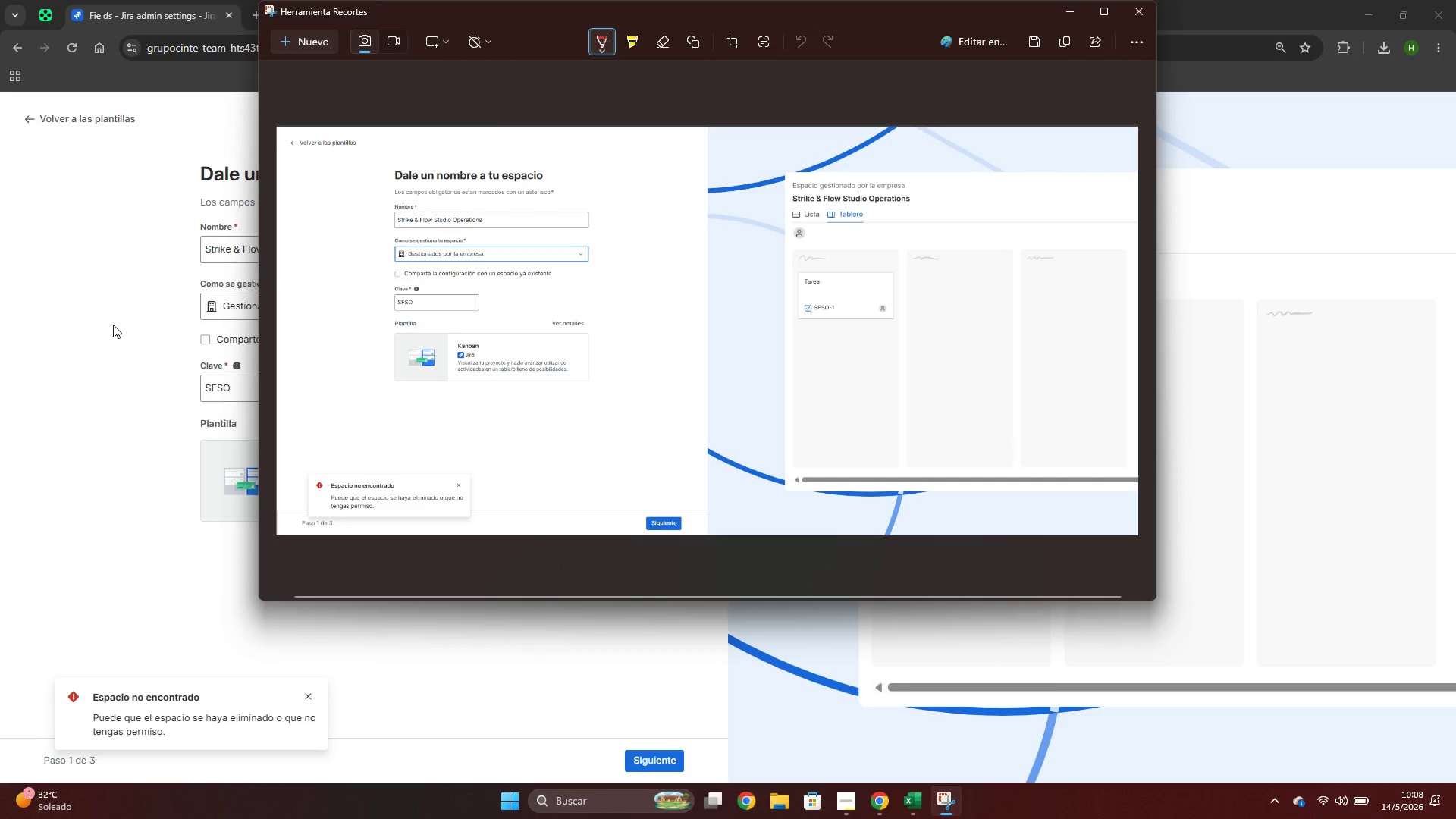 
left_click([113, 312])
 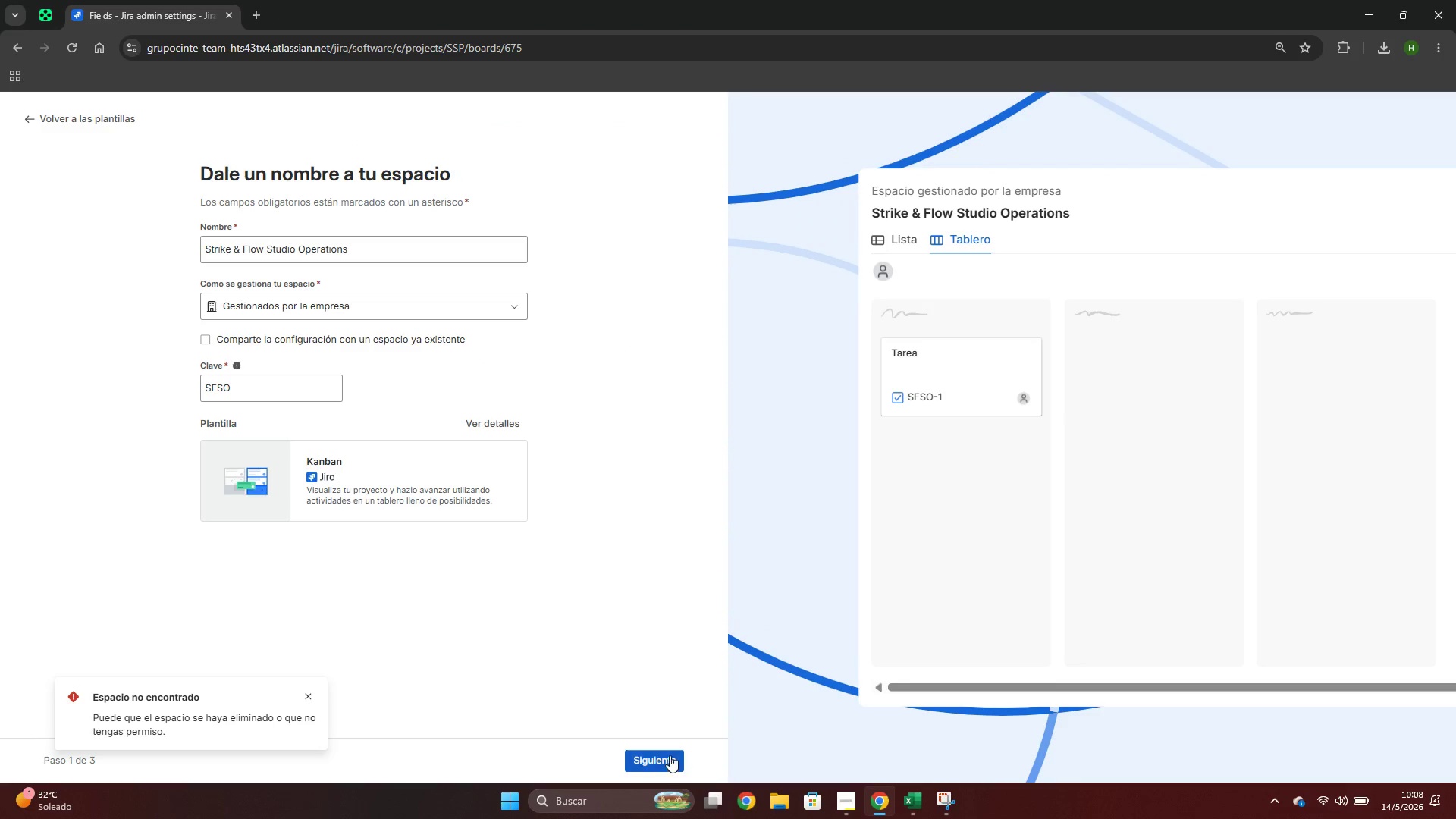 
left_click([658, 760])
 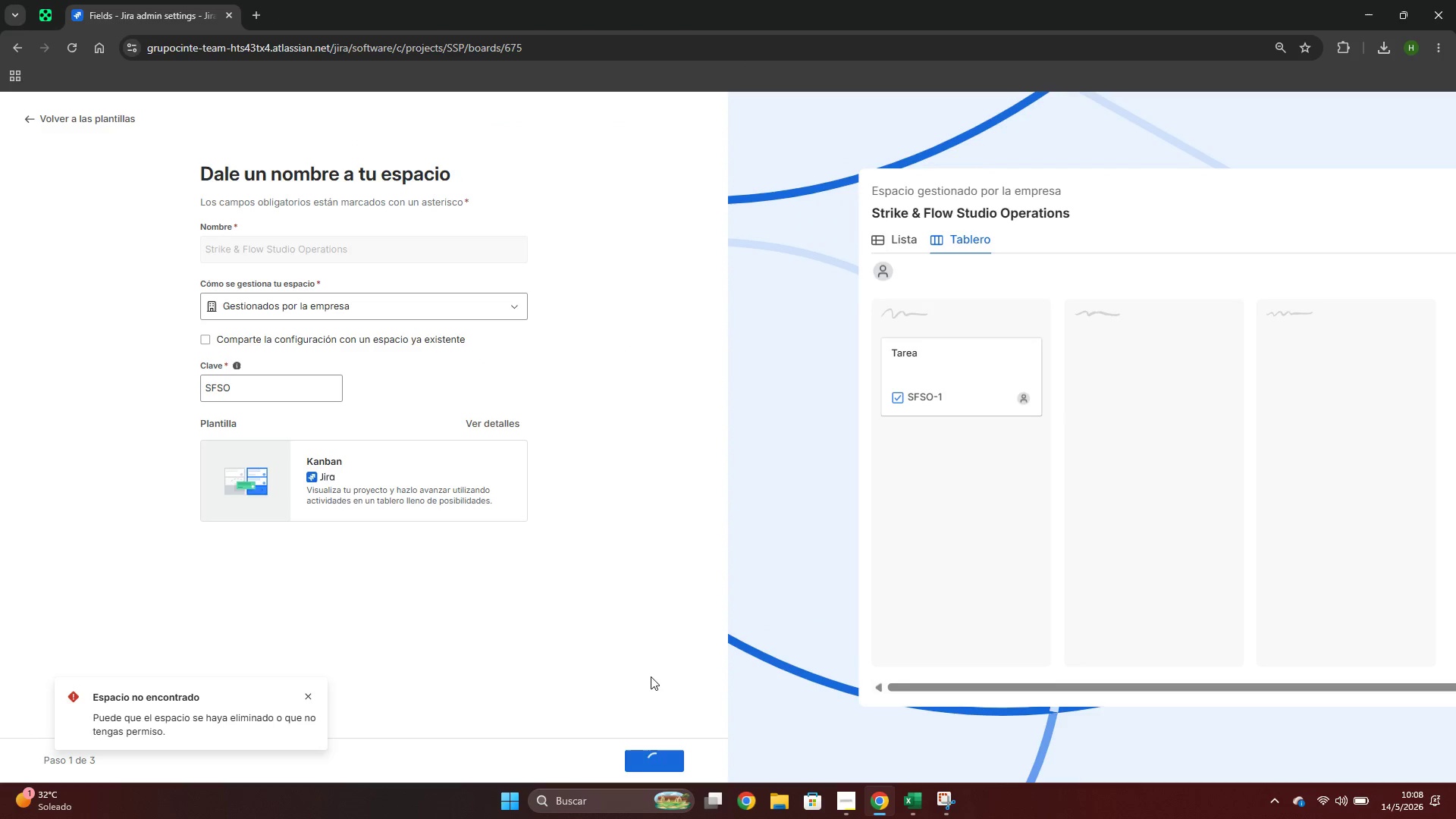 
wait(8.5)
 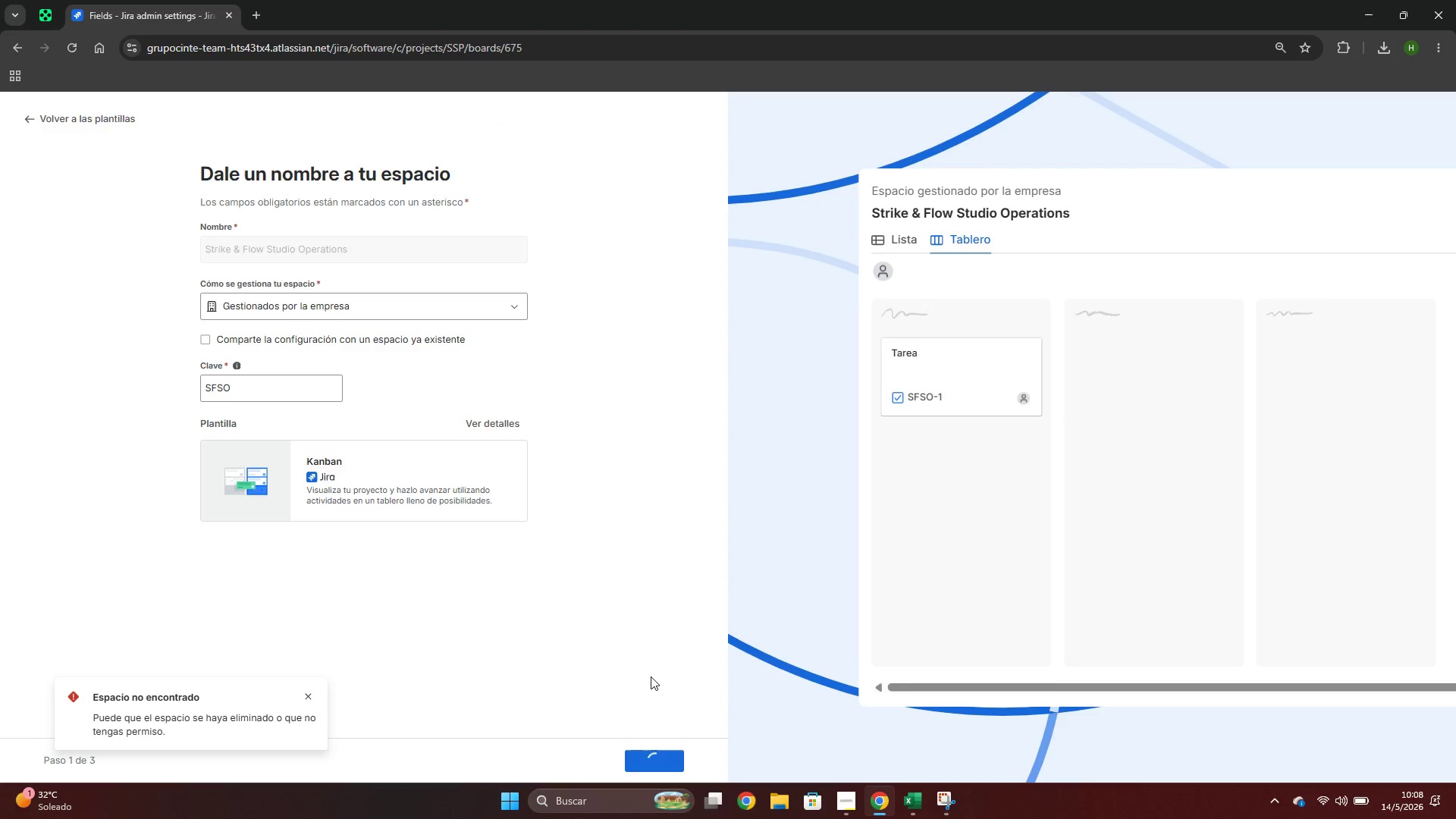 
left_click([295, 262])
 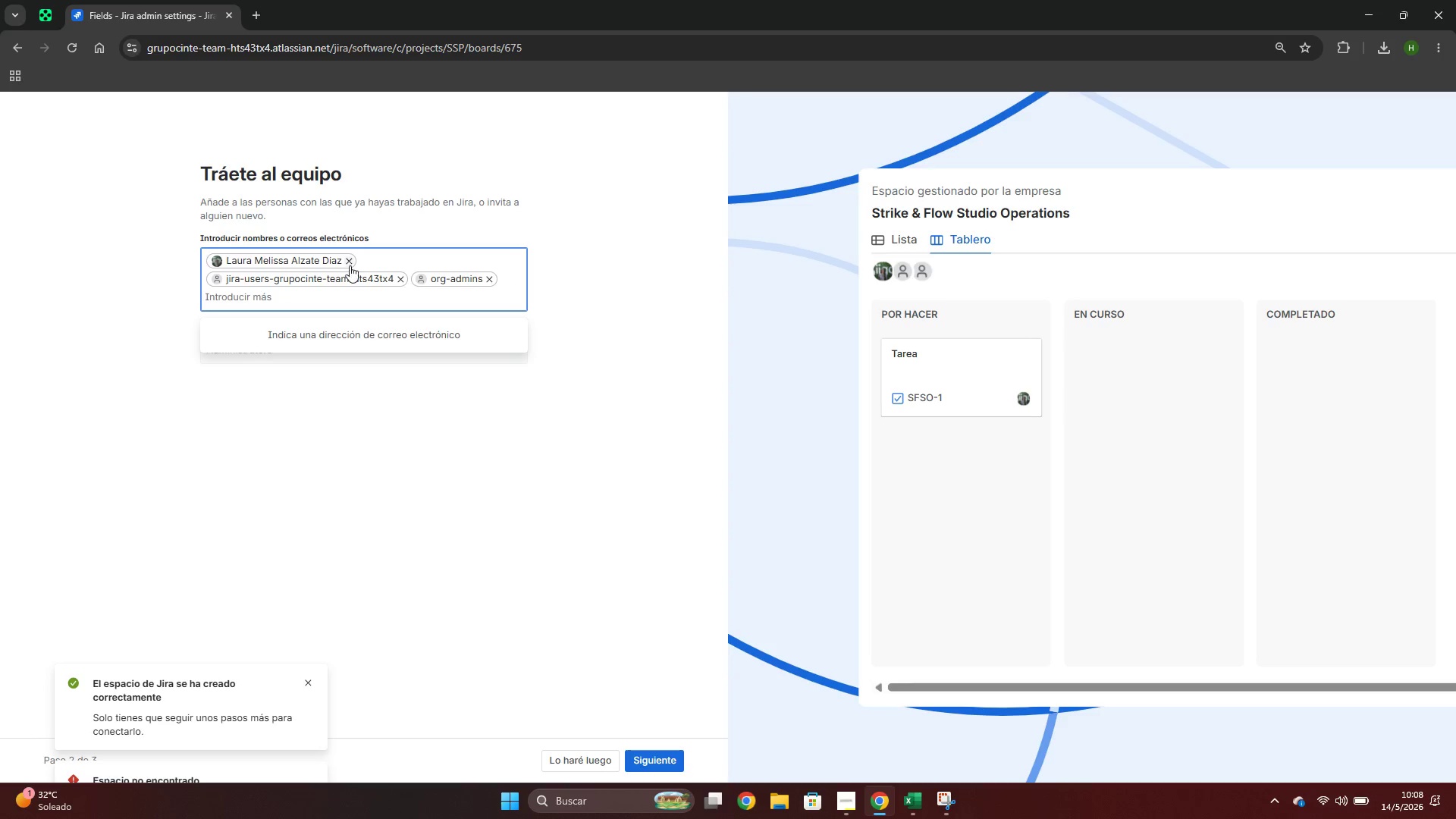 
left_click([349, 265])
 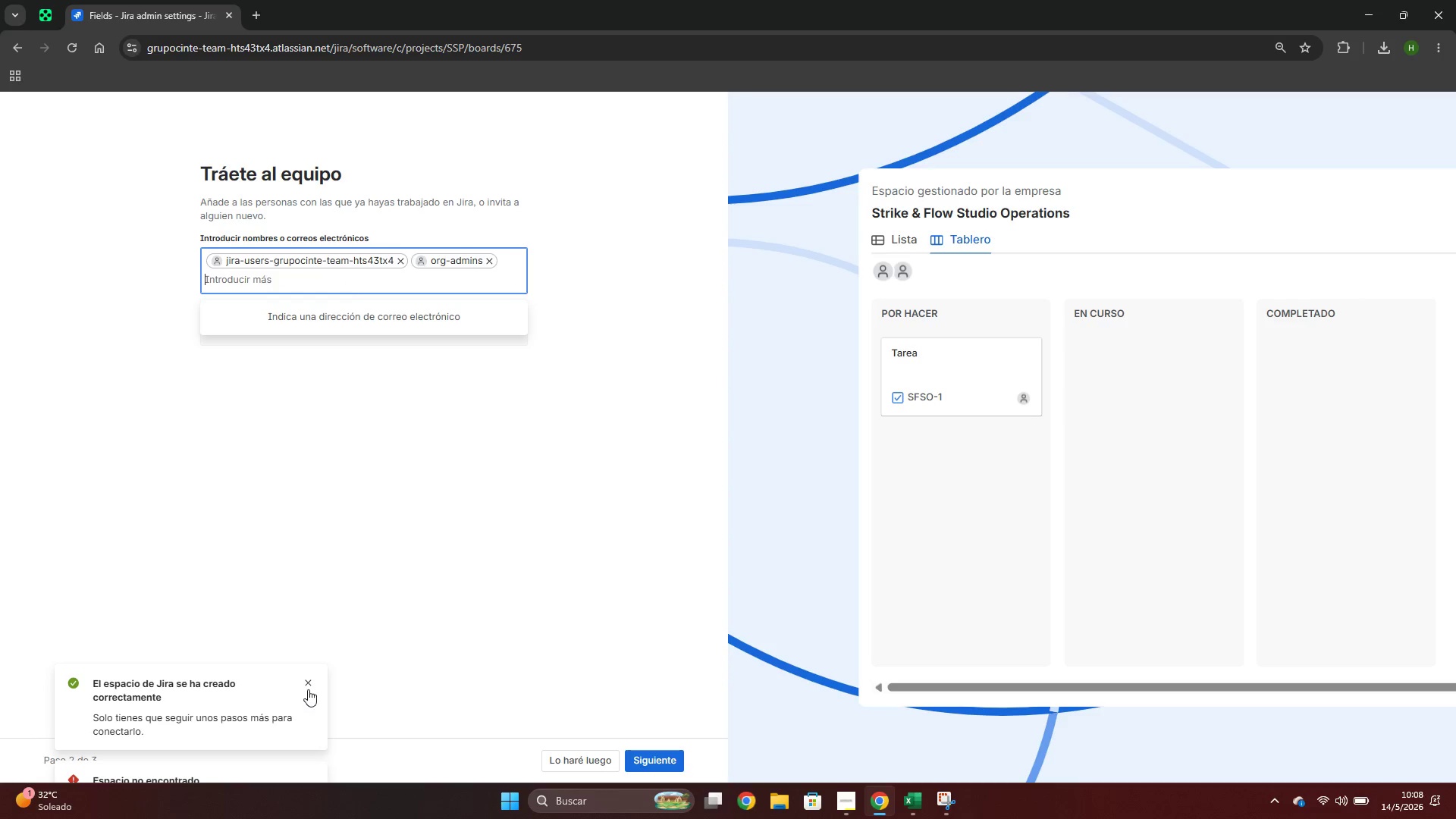 
left_click([306, 687])
 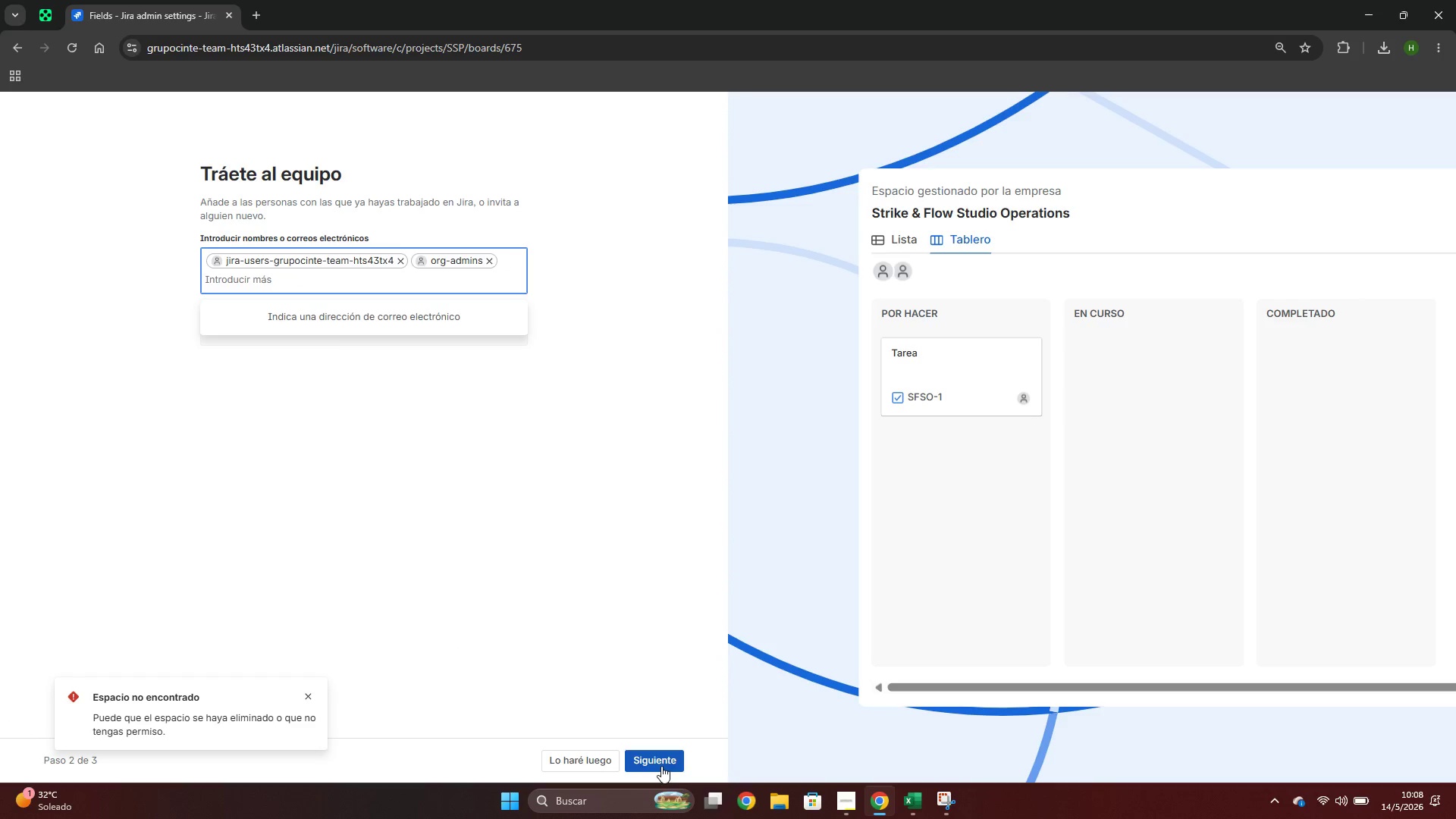 
left_click([661, 764])
 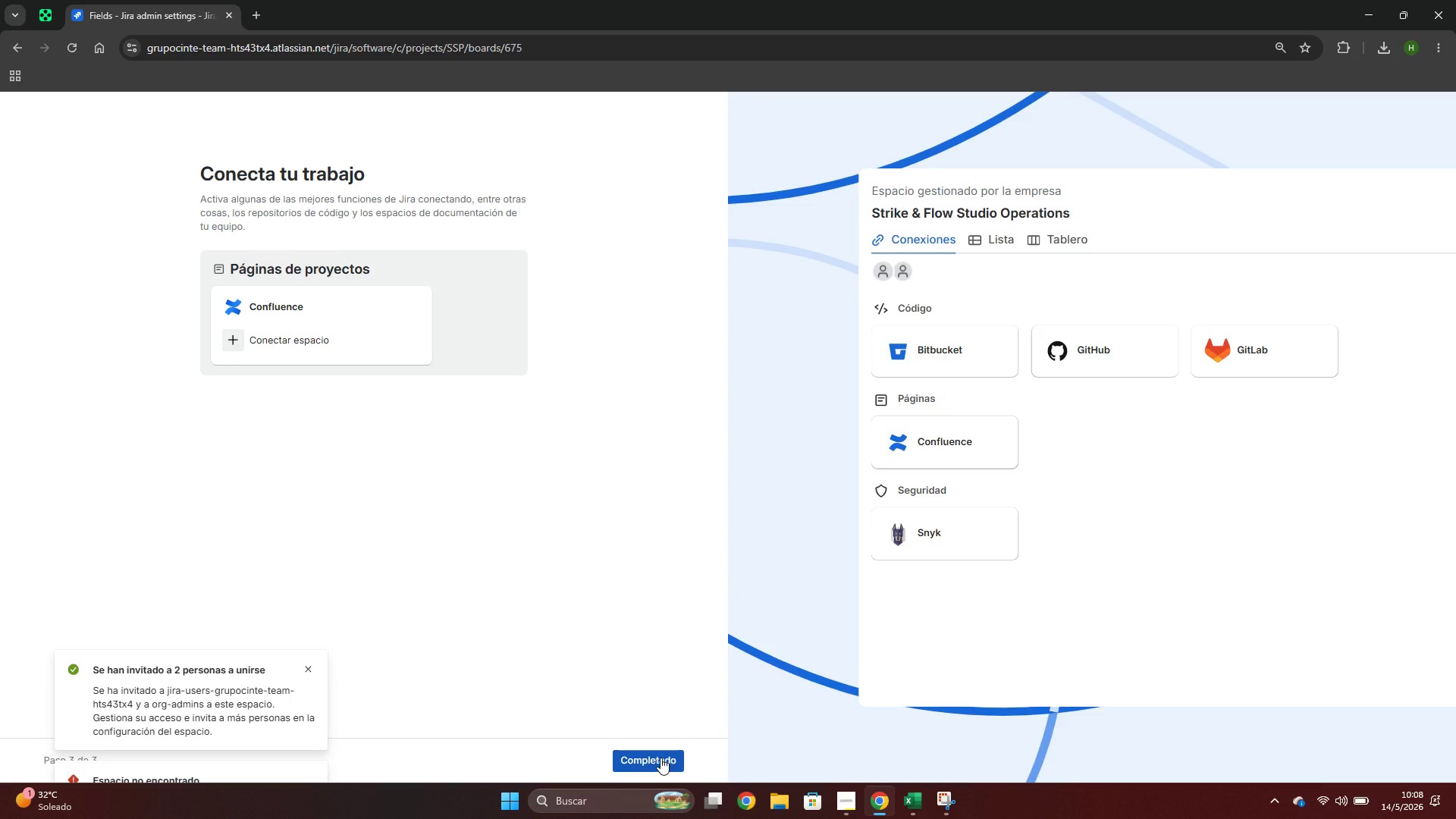 
left_click([661, 756])
 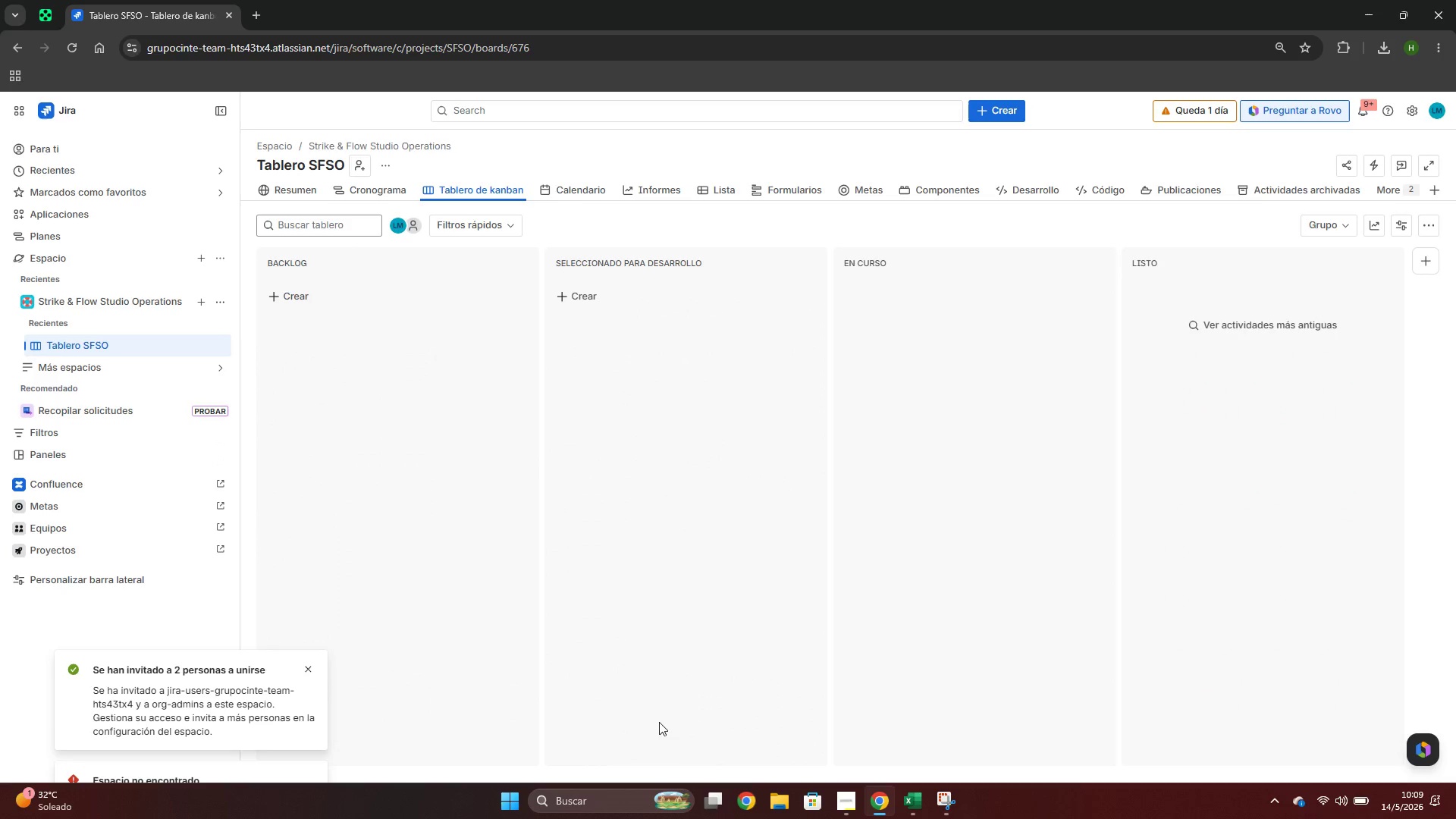 
wait(7.31)
 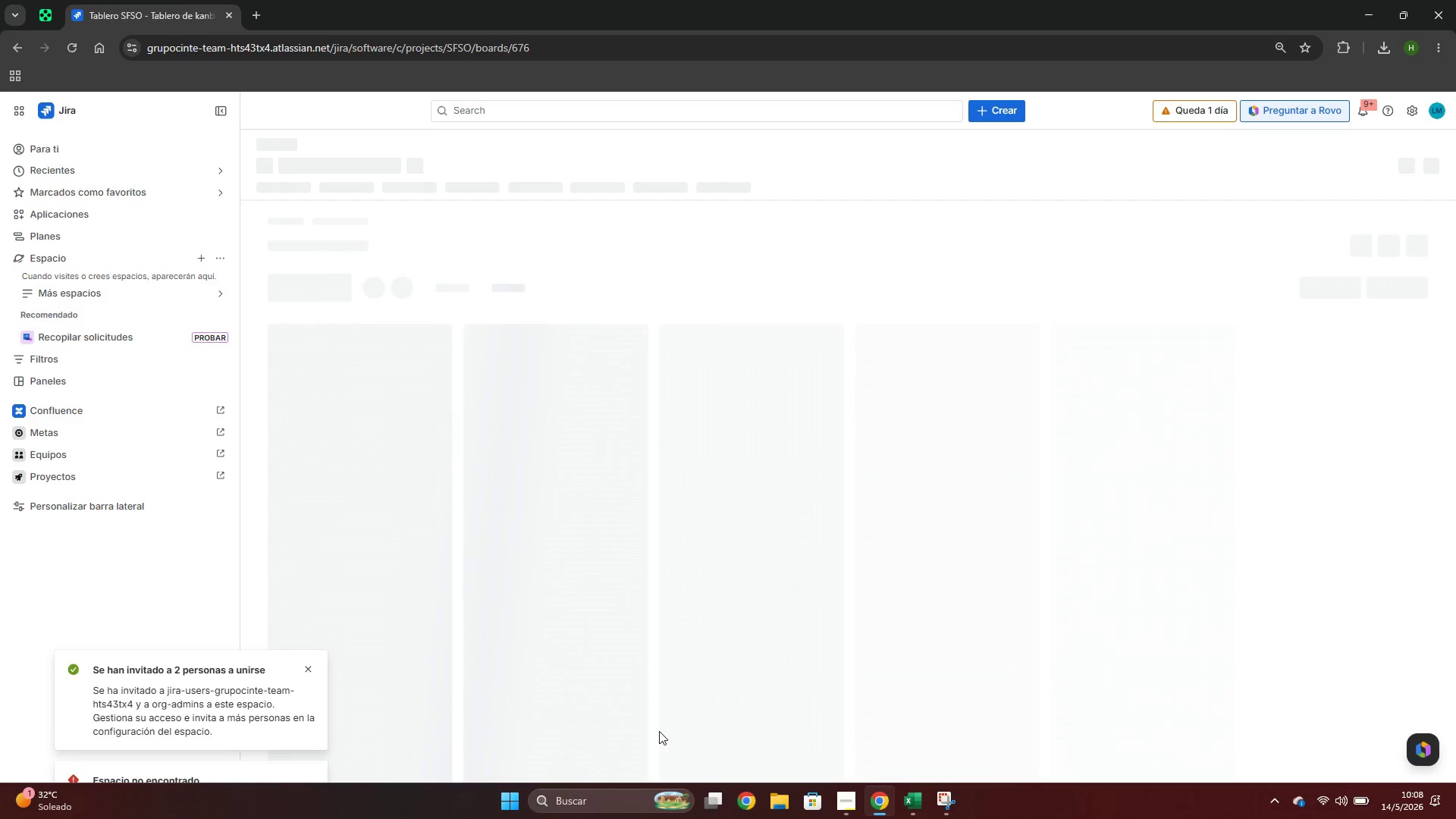 
left_click([388, 162])
 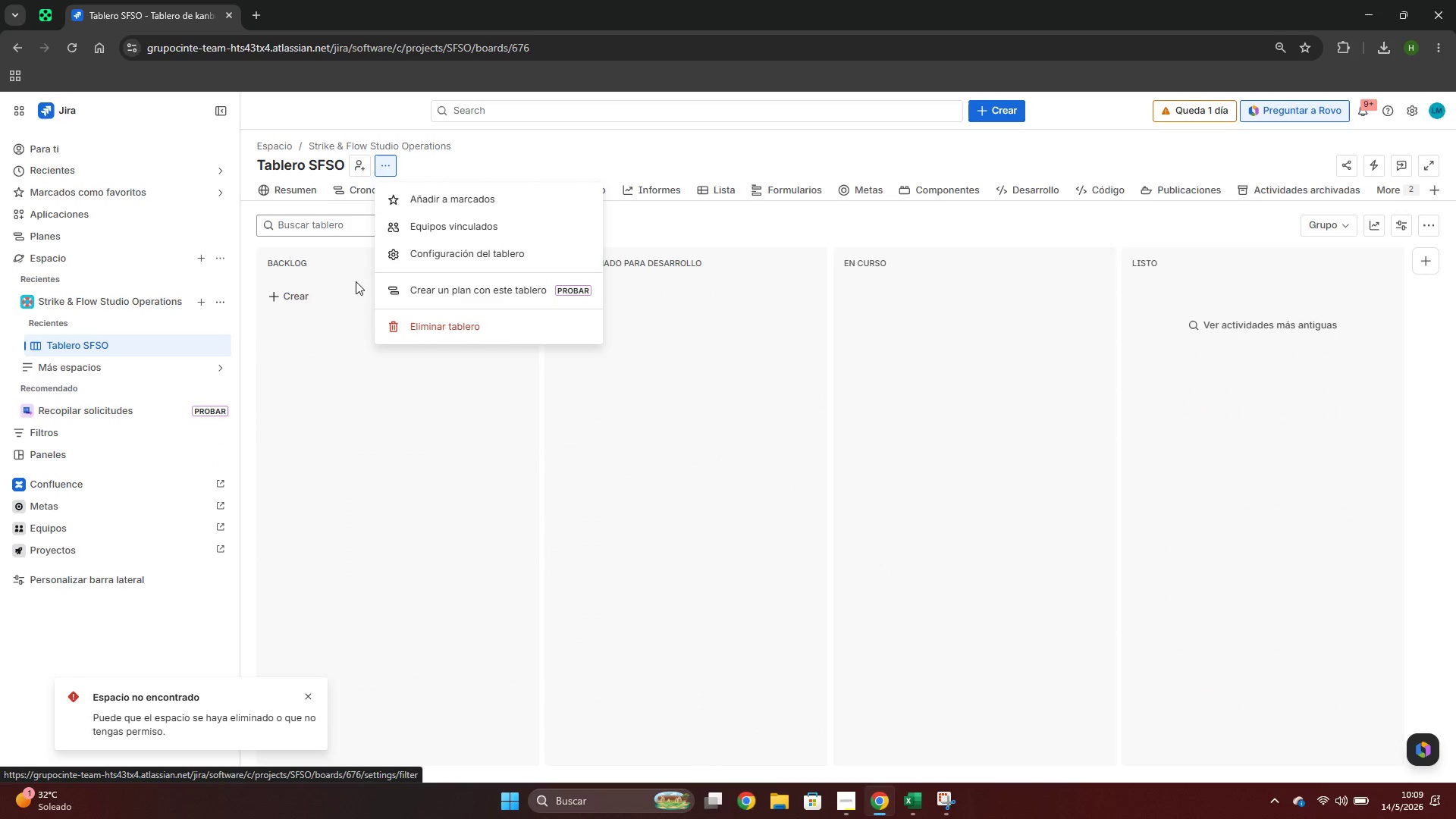 
left_click([224, 302])
 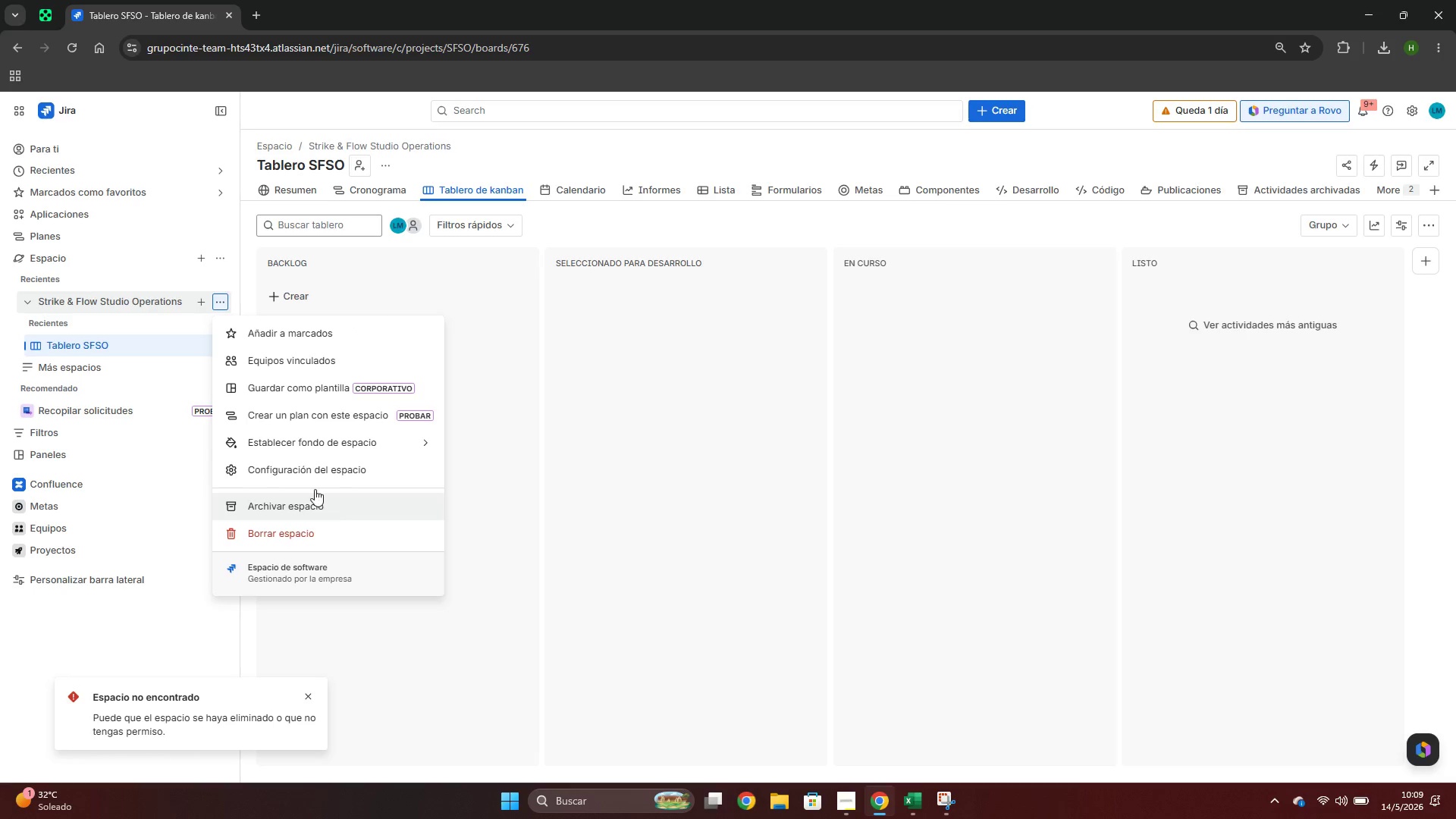 
left_click([309, 478])
 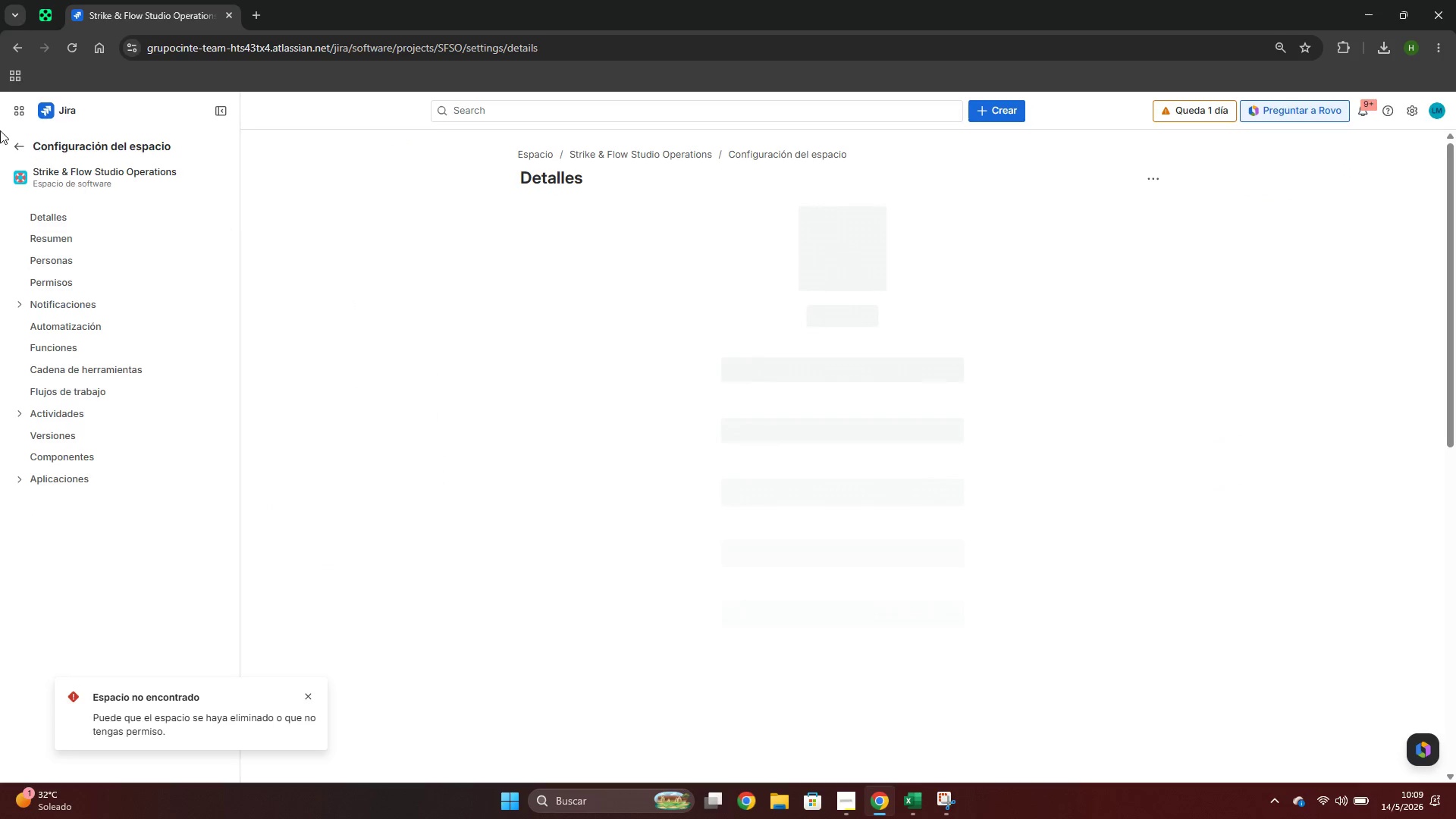 
left_click([20, 142])
 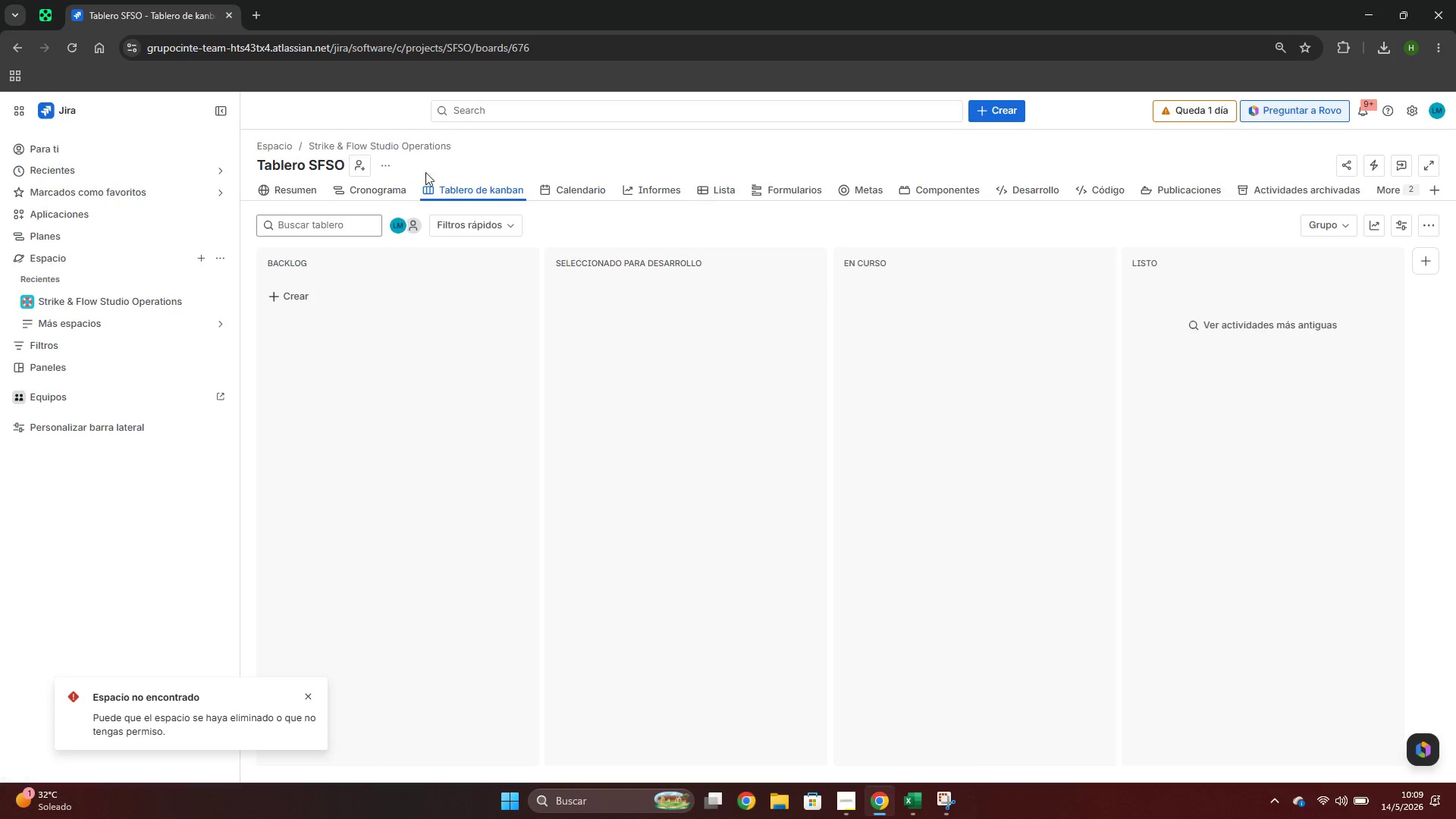 
left_click([385, 172])
 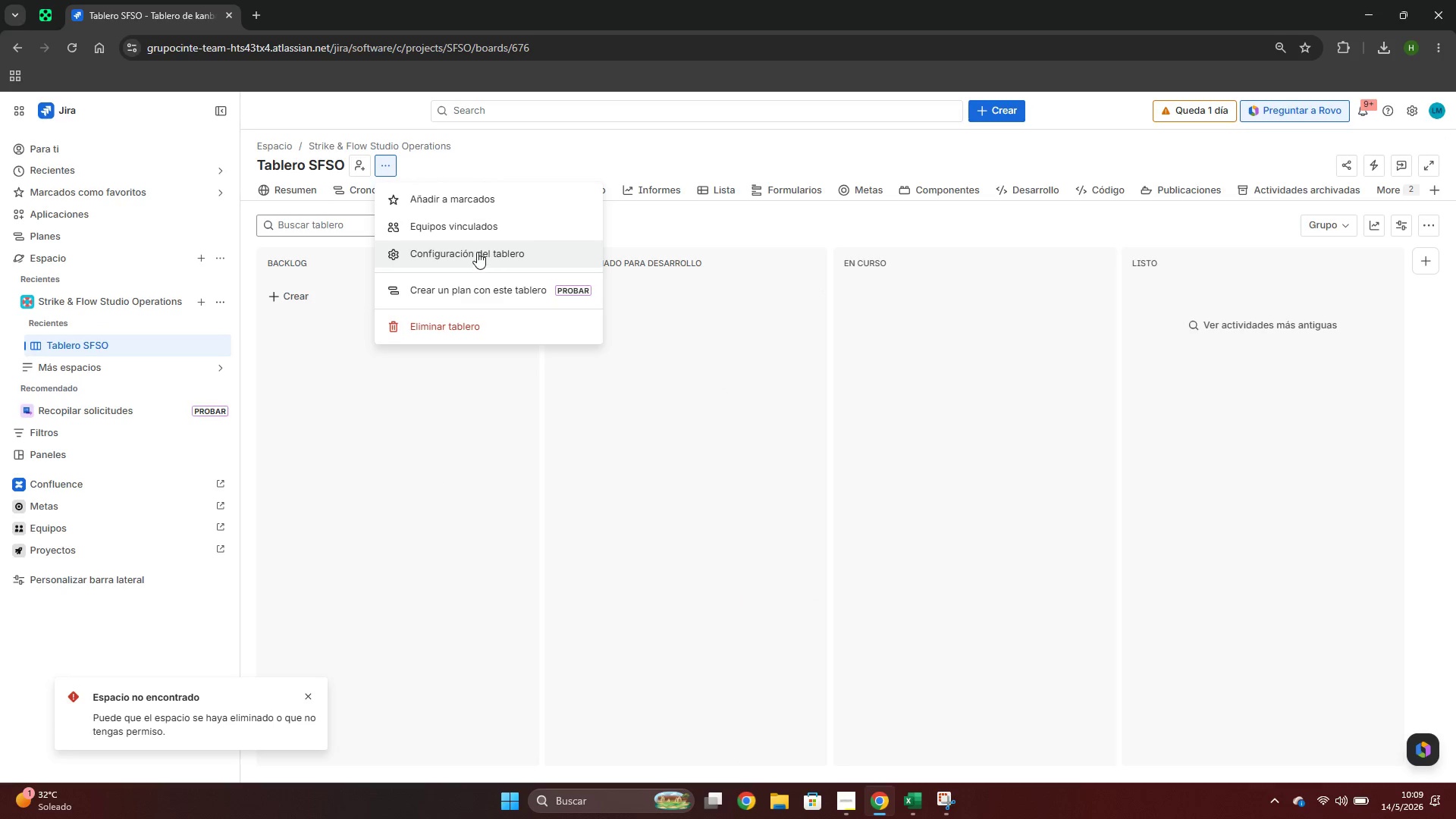 
left_click([475, 252])
 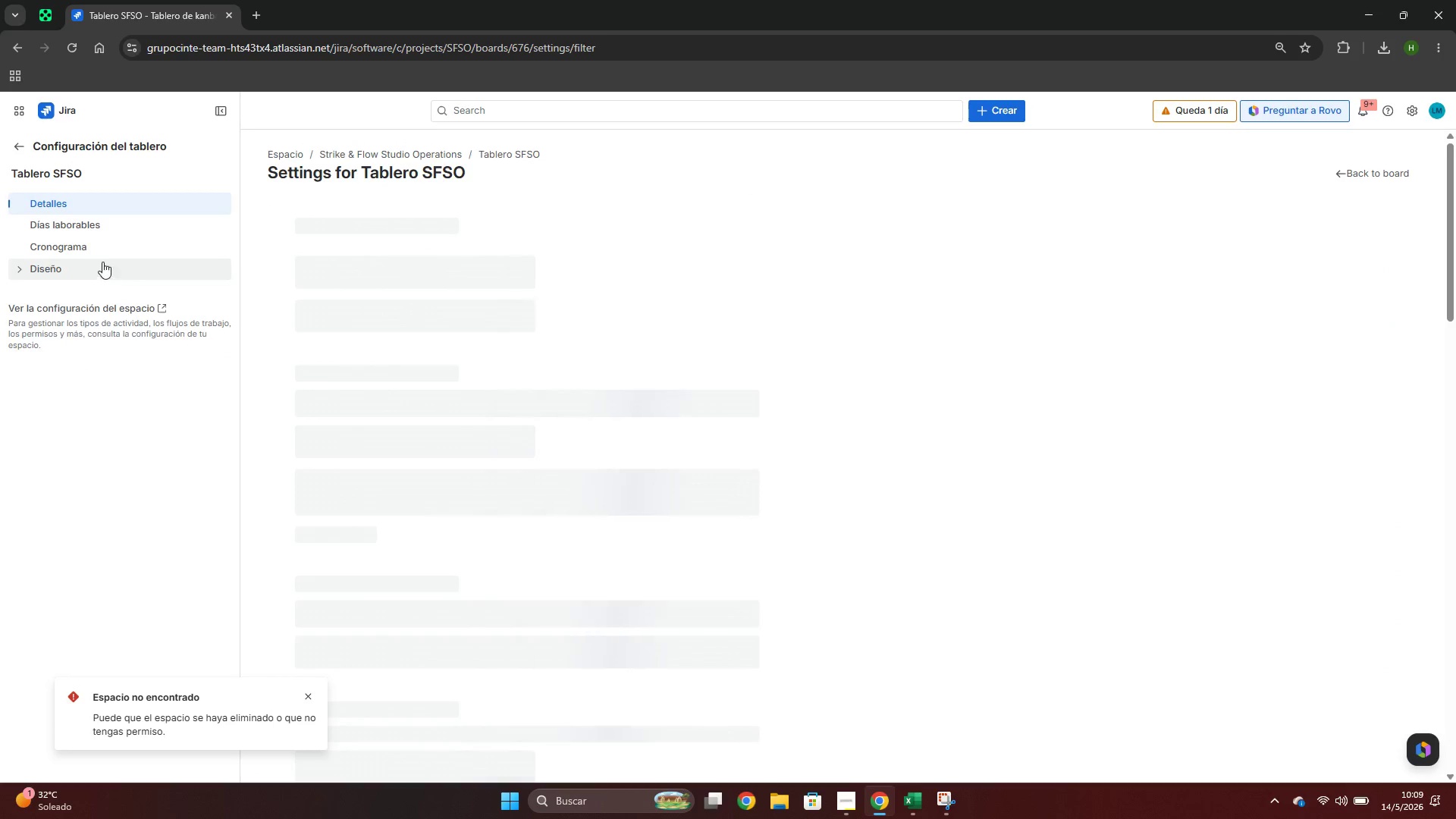 
left_click([79, 267])
 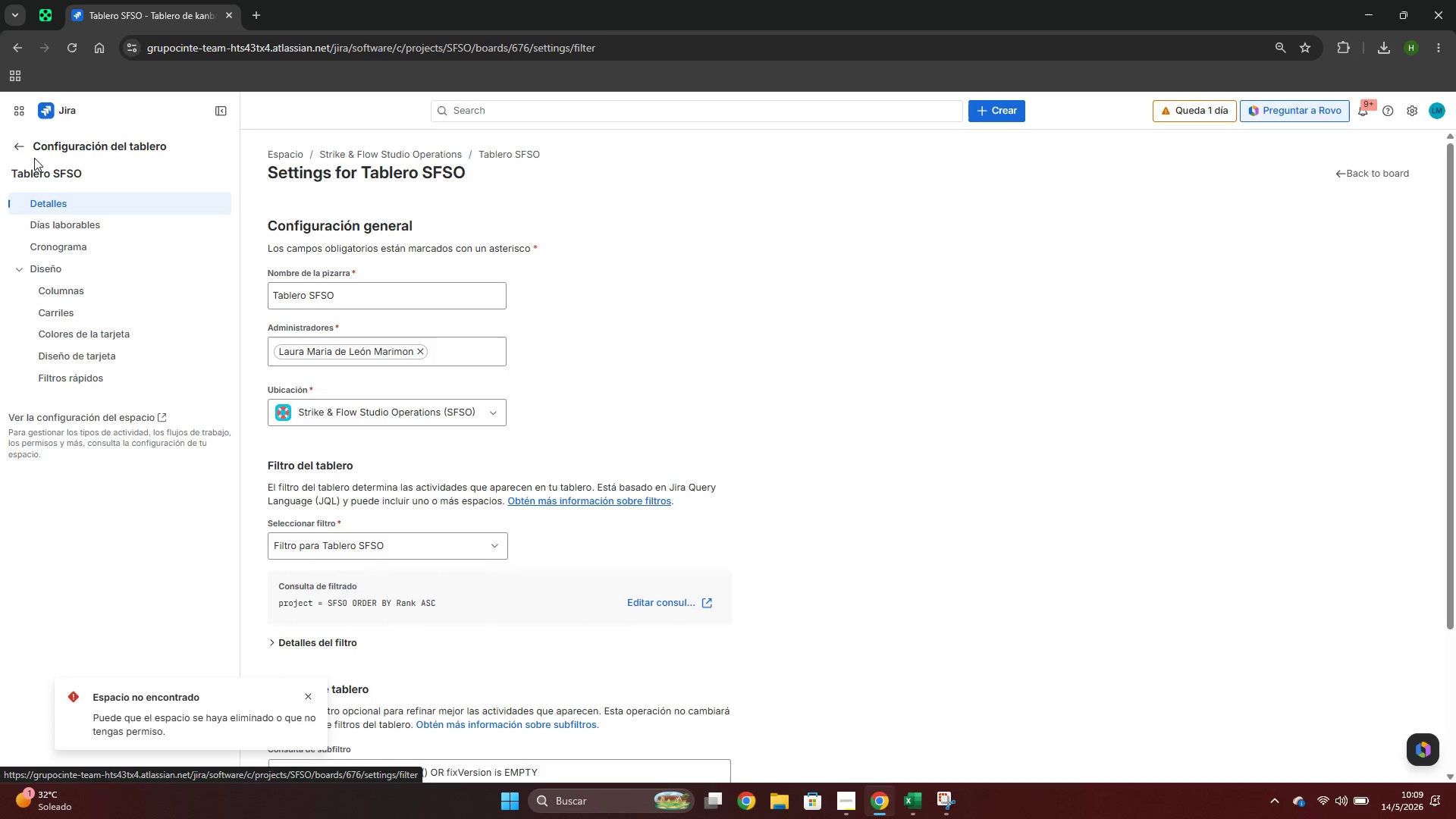 
left_click([25, 146])
 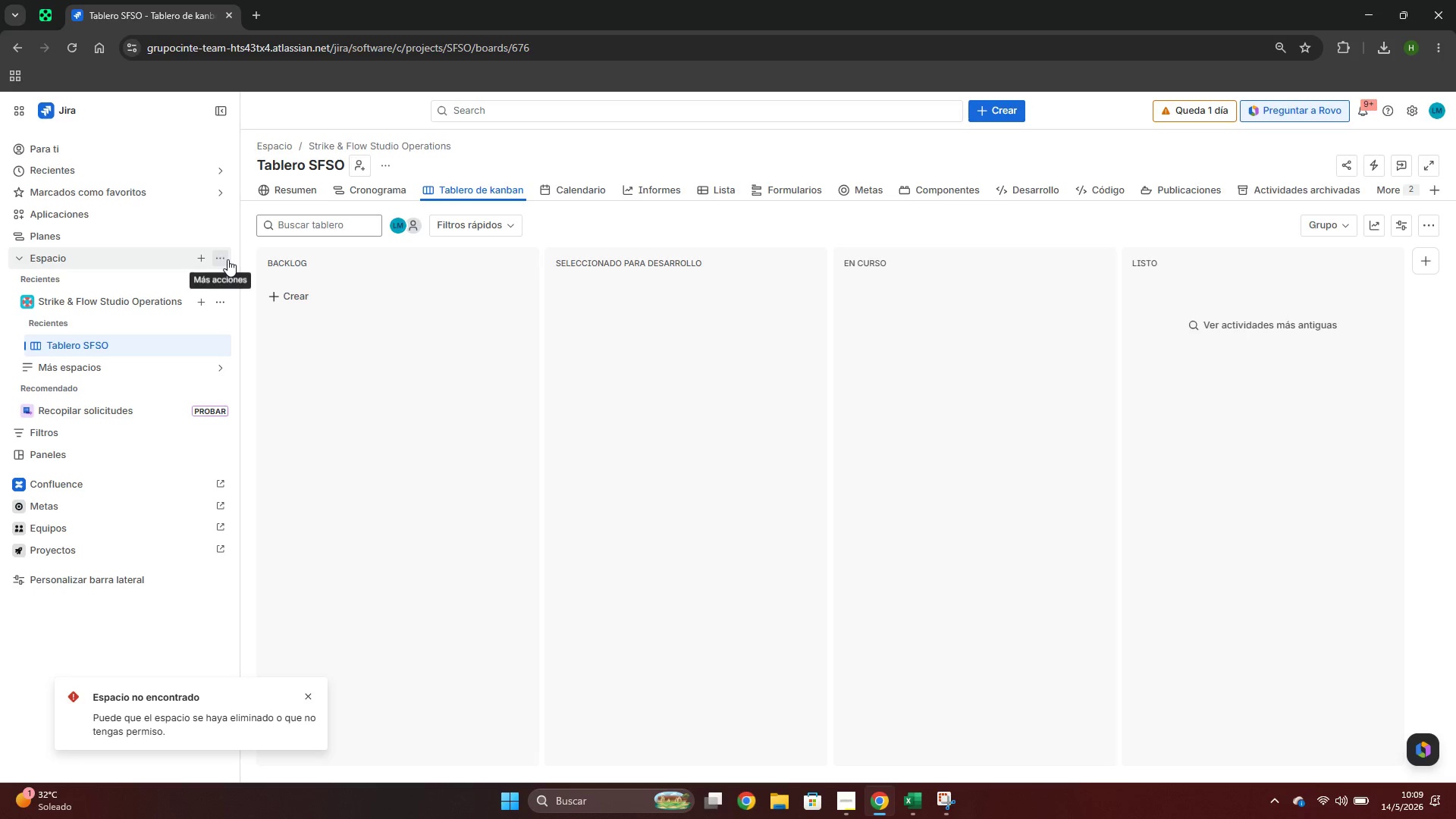 
left_click([225, 303])
 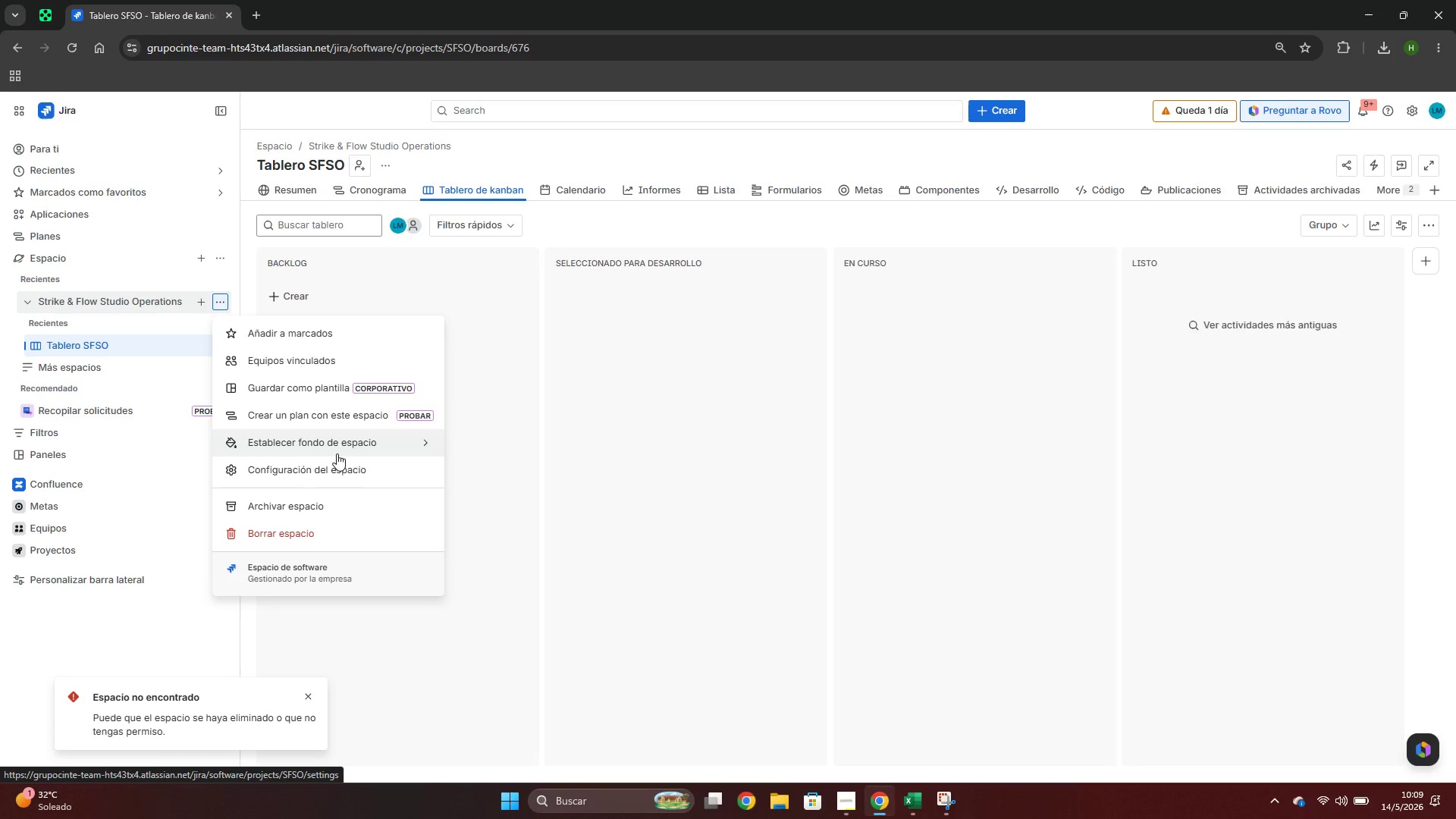 
left_click([338, 452])
 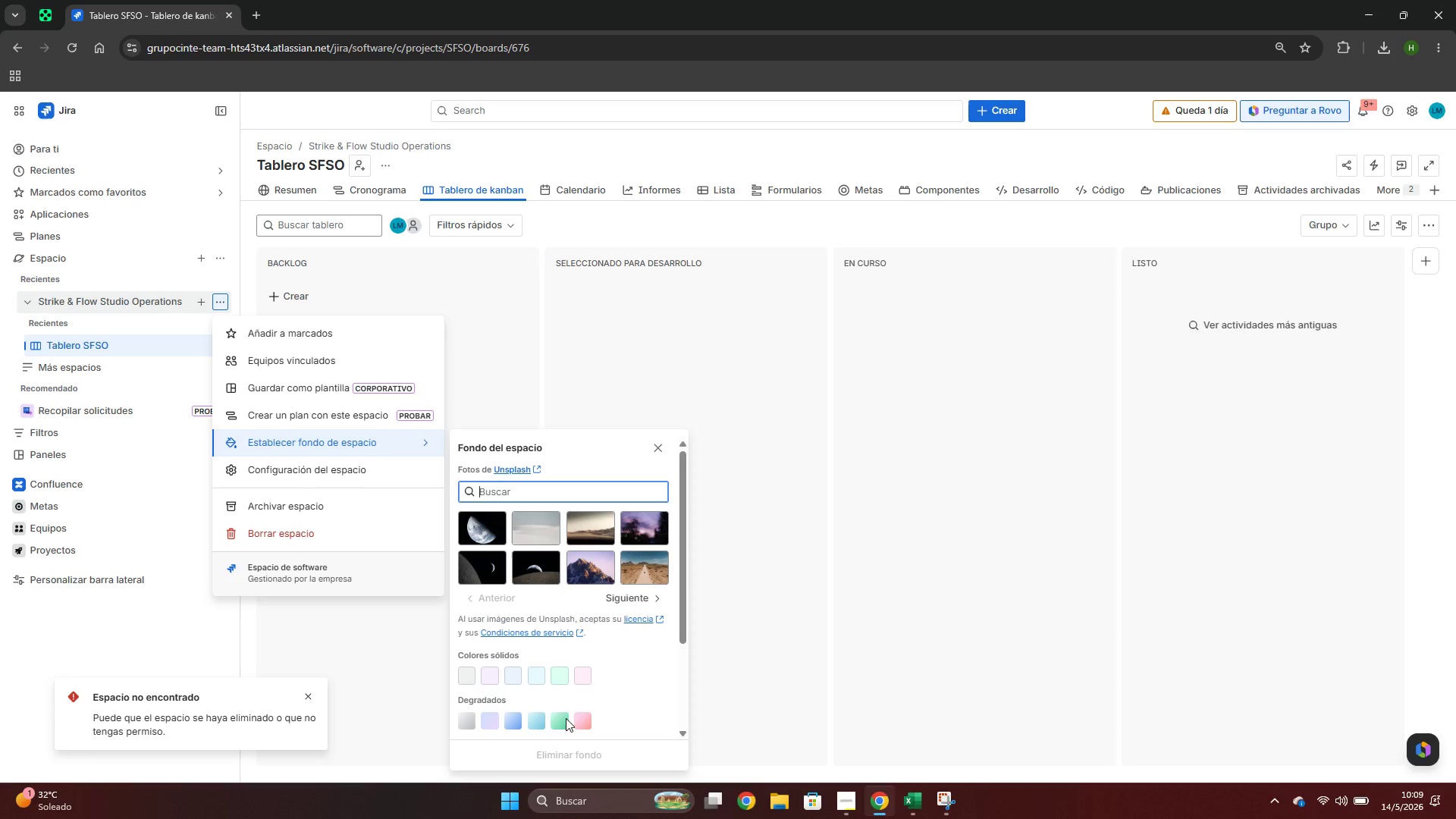 
left_click([494, 725])
 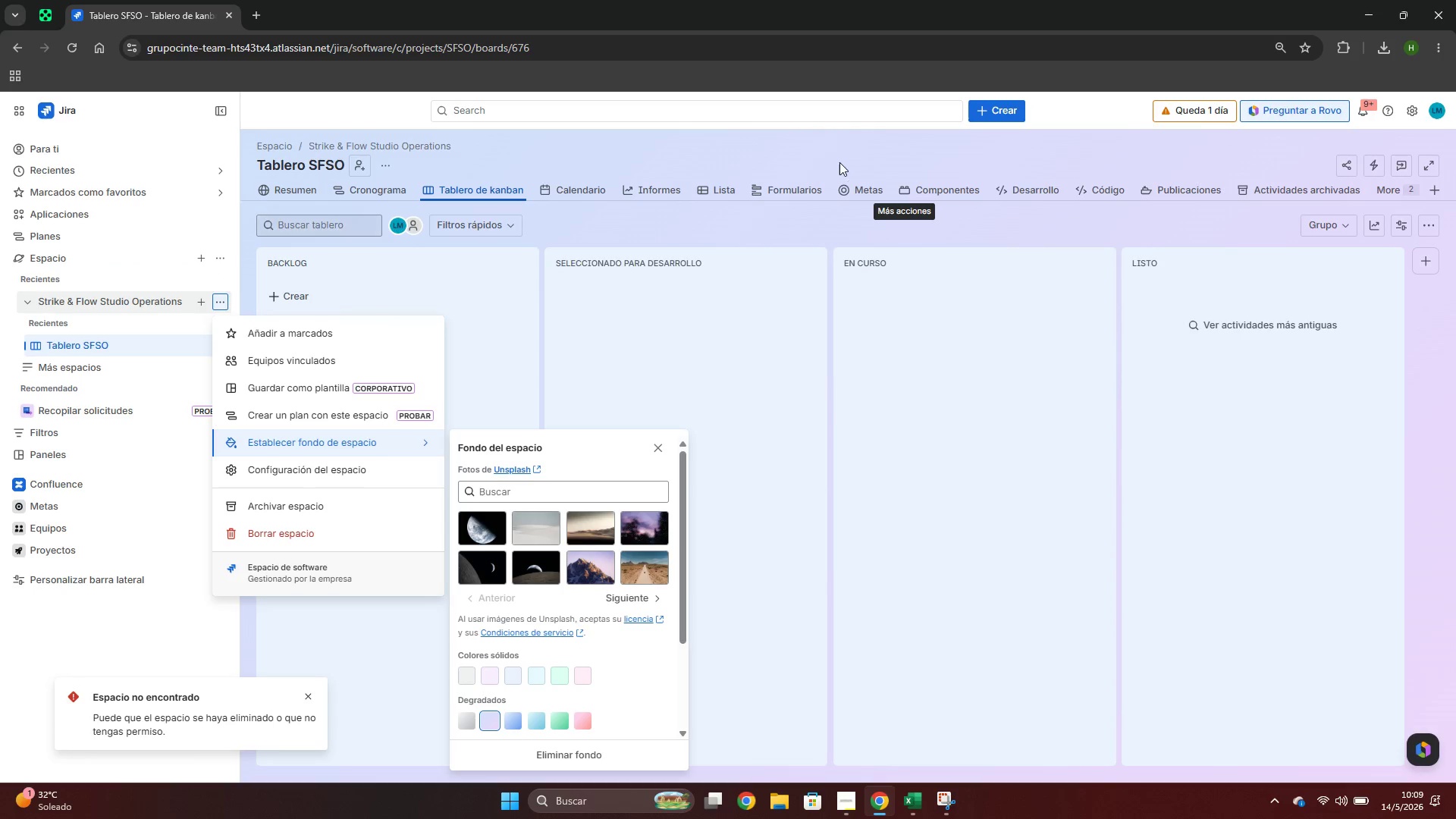 
left_click([874, 146])
 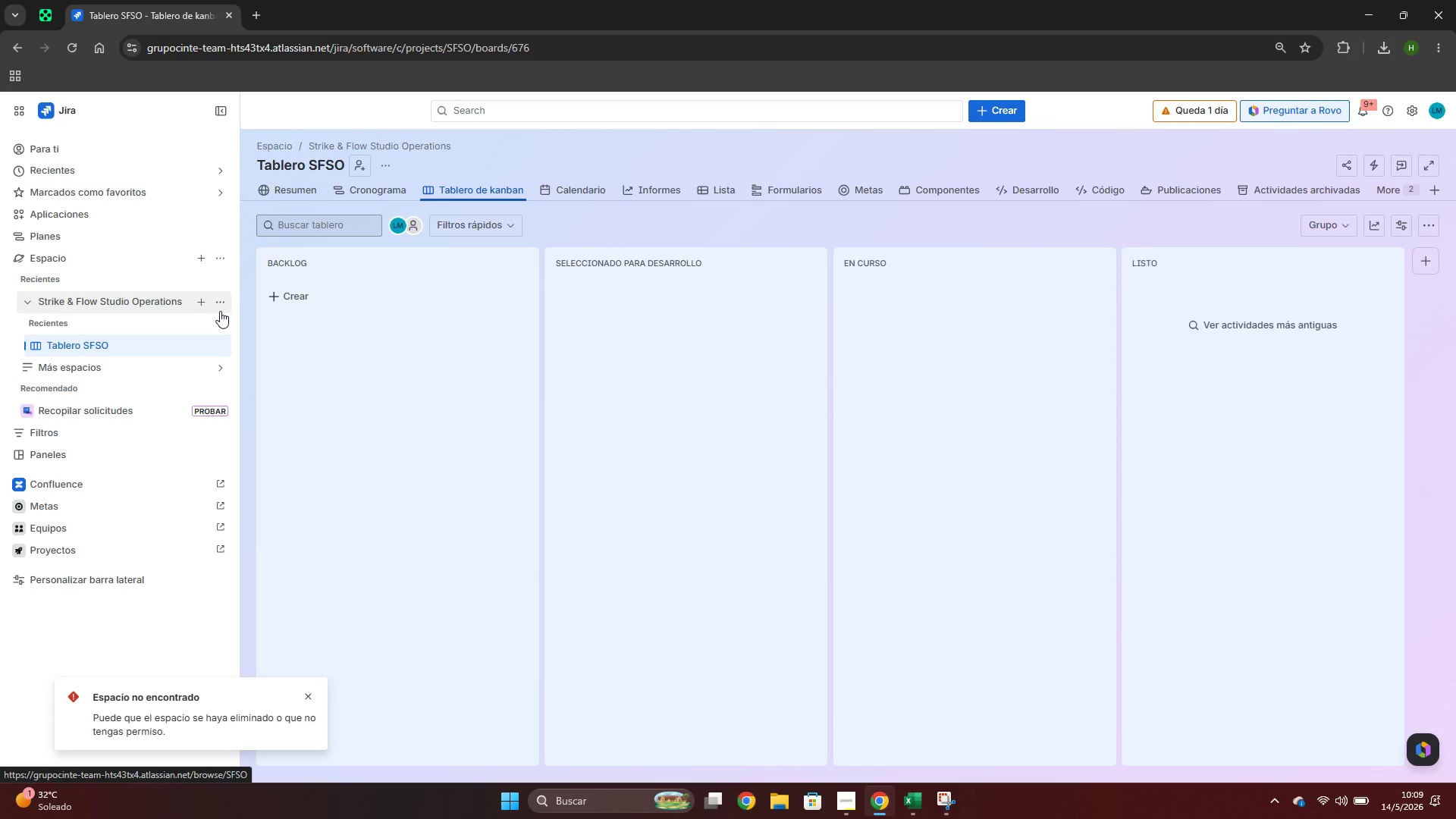 
wait(5.84)
 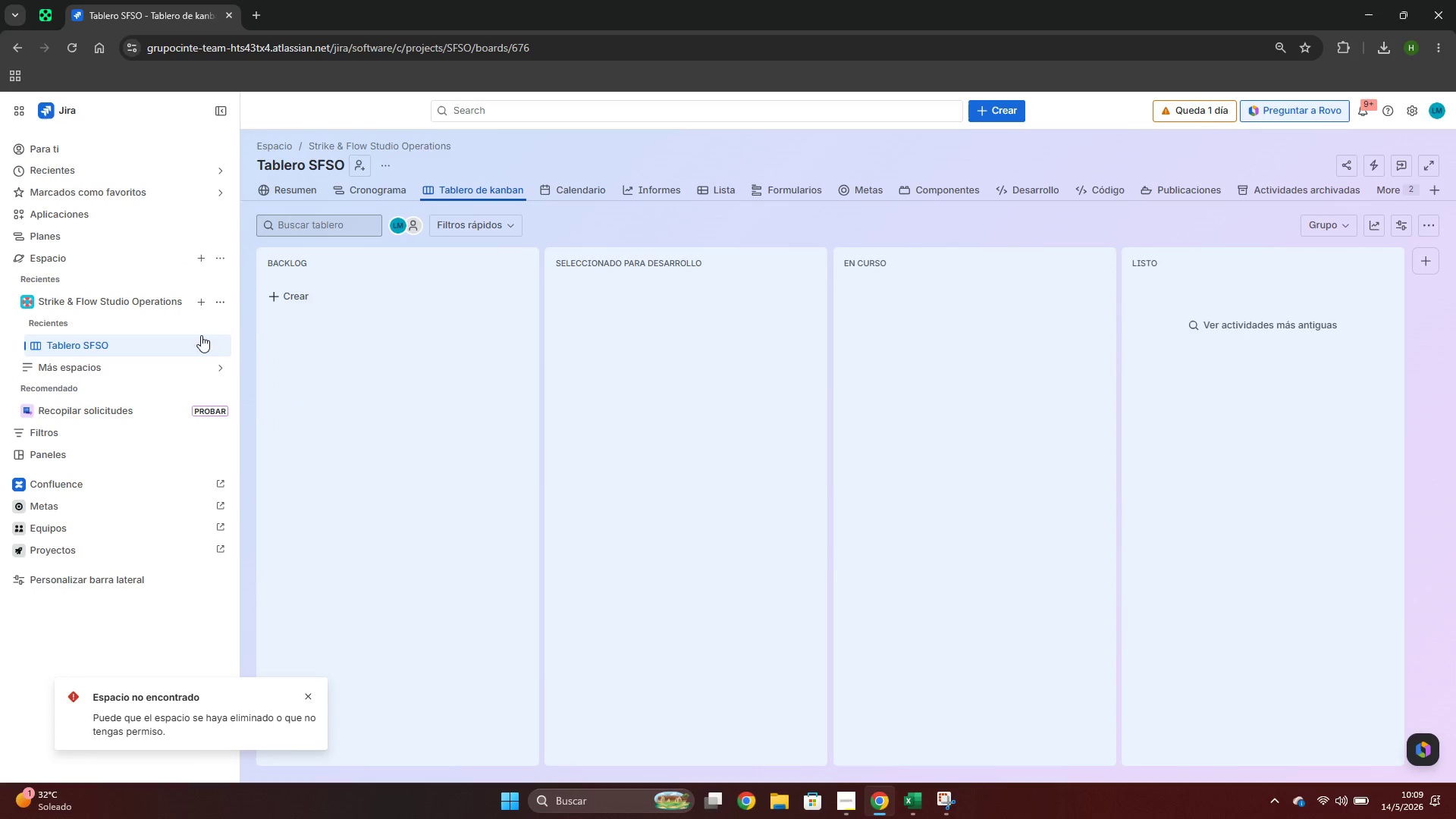 
left_click([218, 309])
 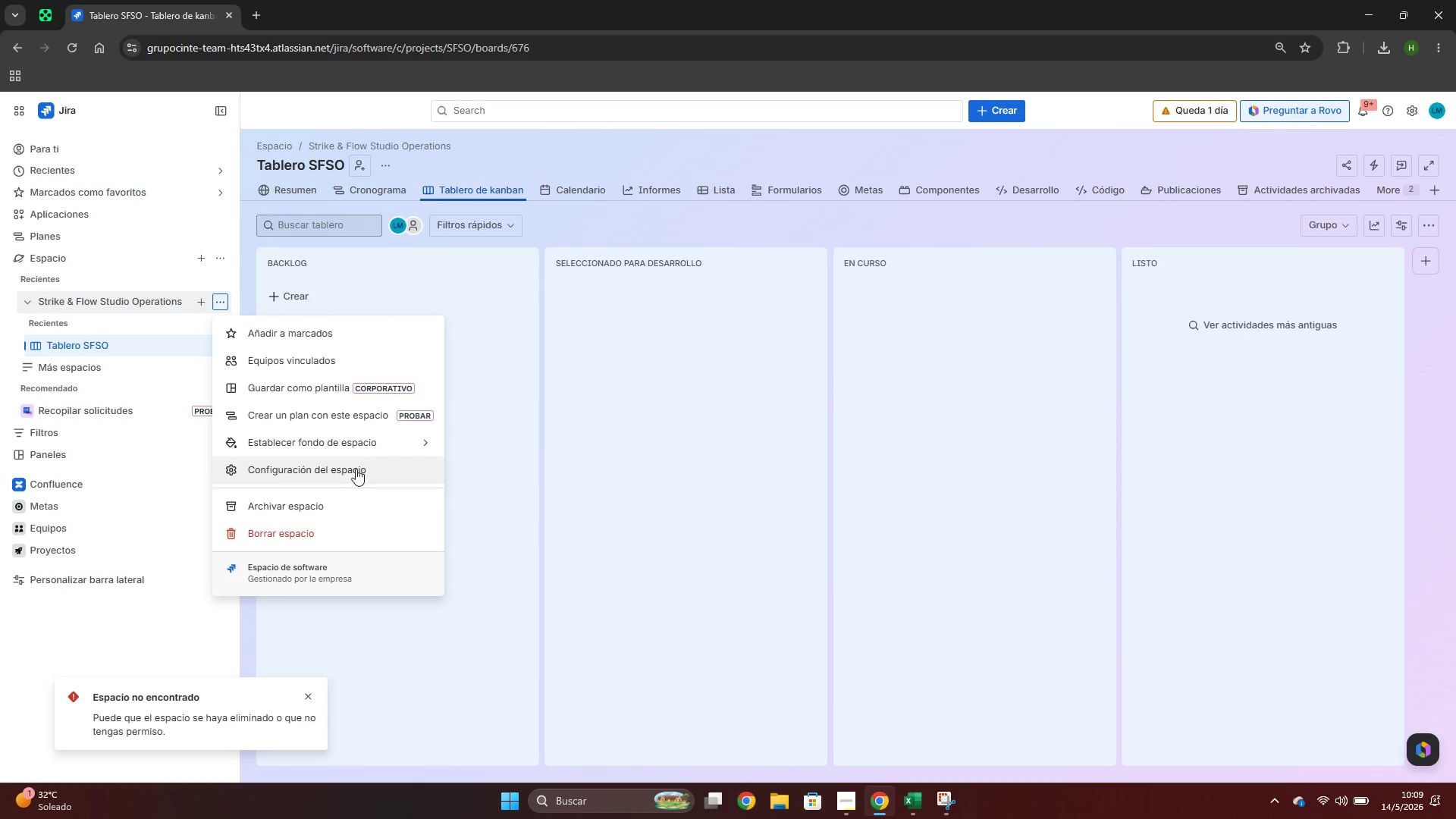 
left_click([352, 470])
 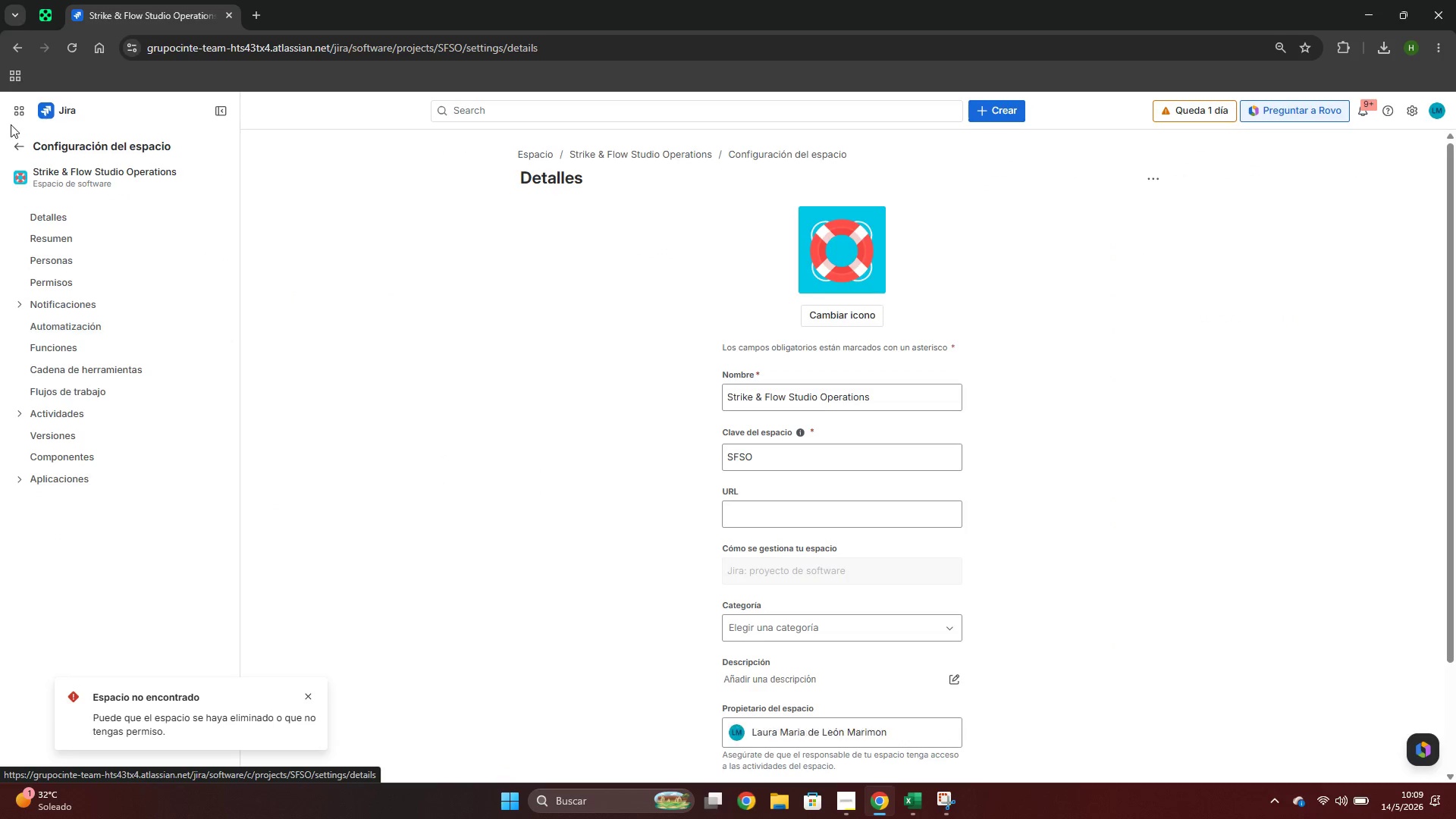 
left_click([16, 147])
 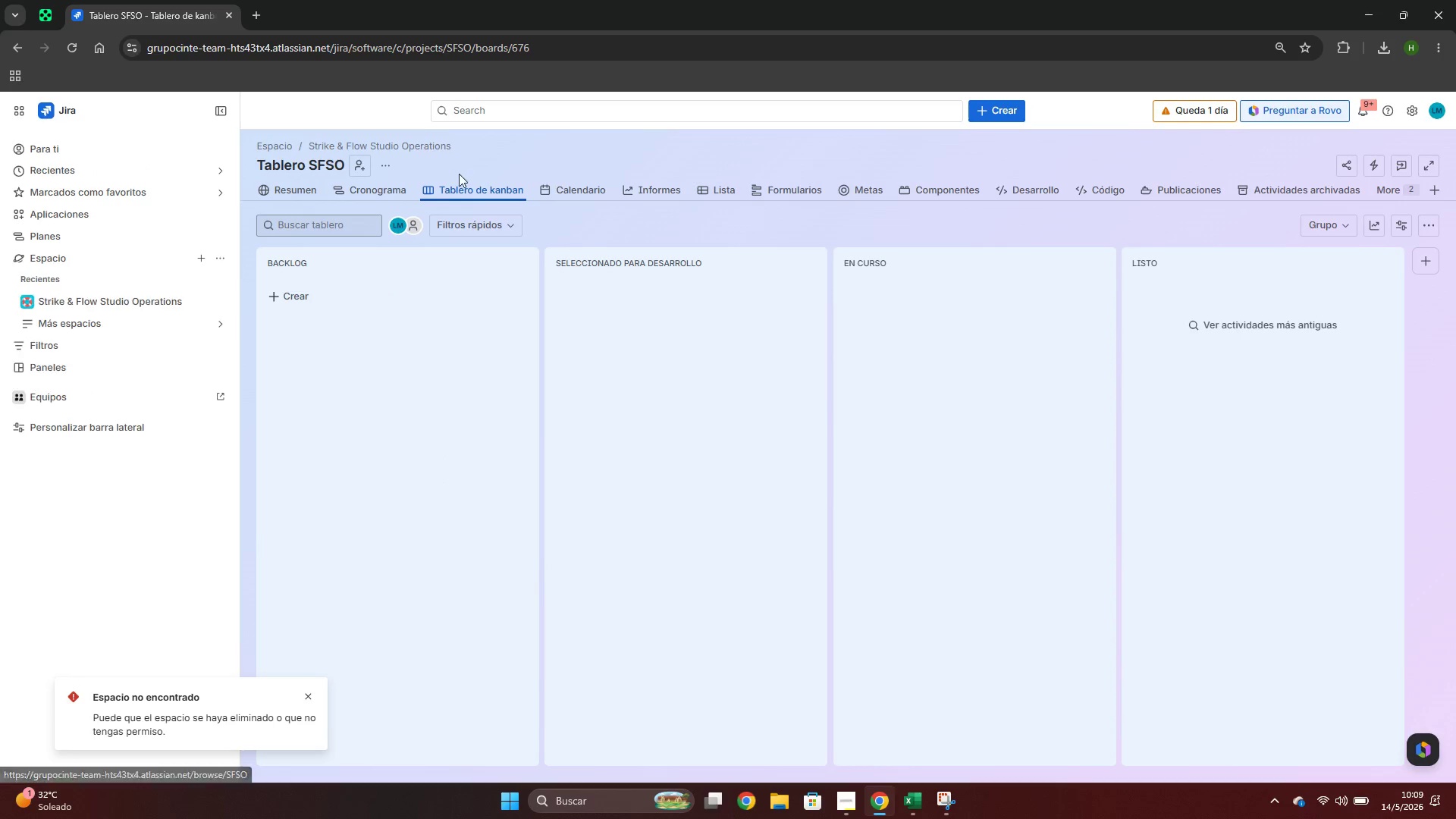 
left_click([387, 166])
 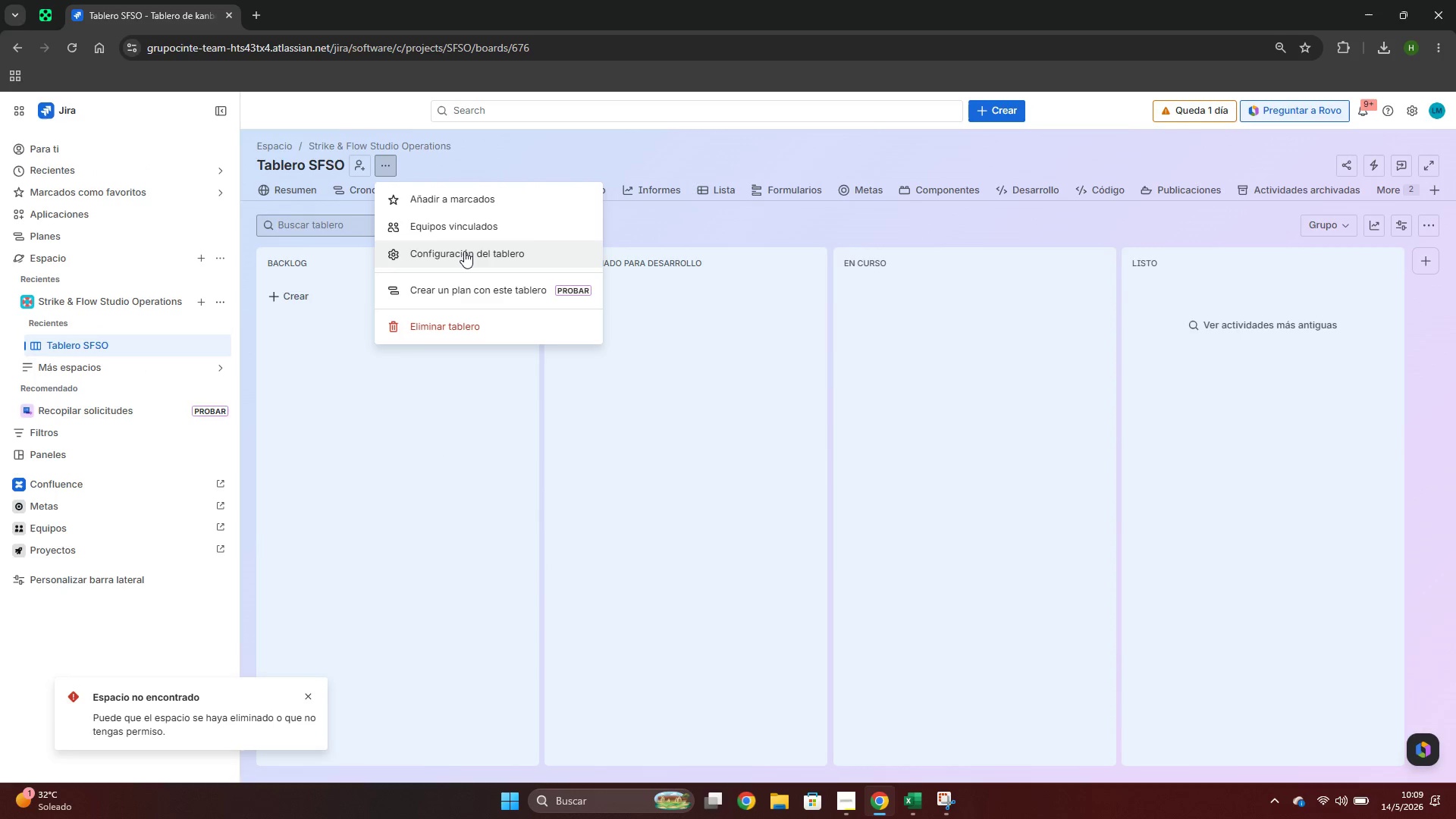 
left_click([464, 251])
 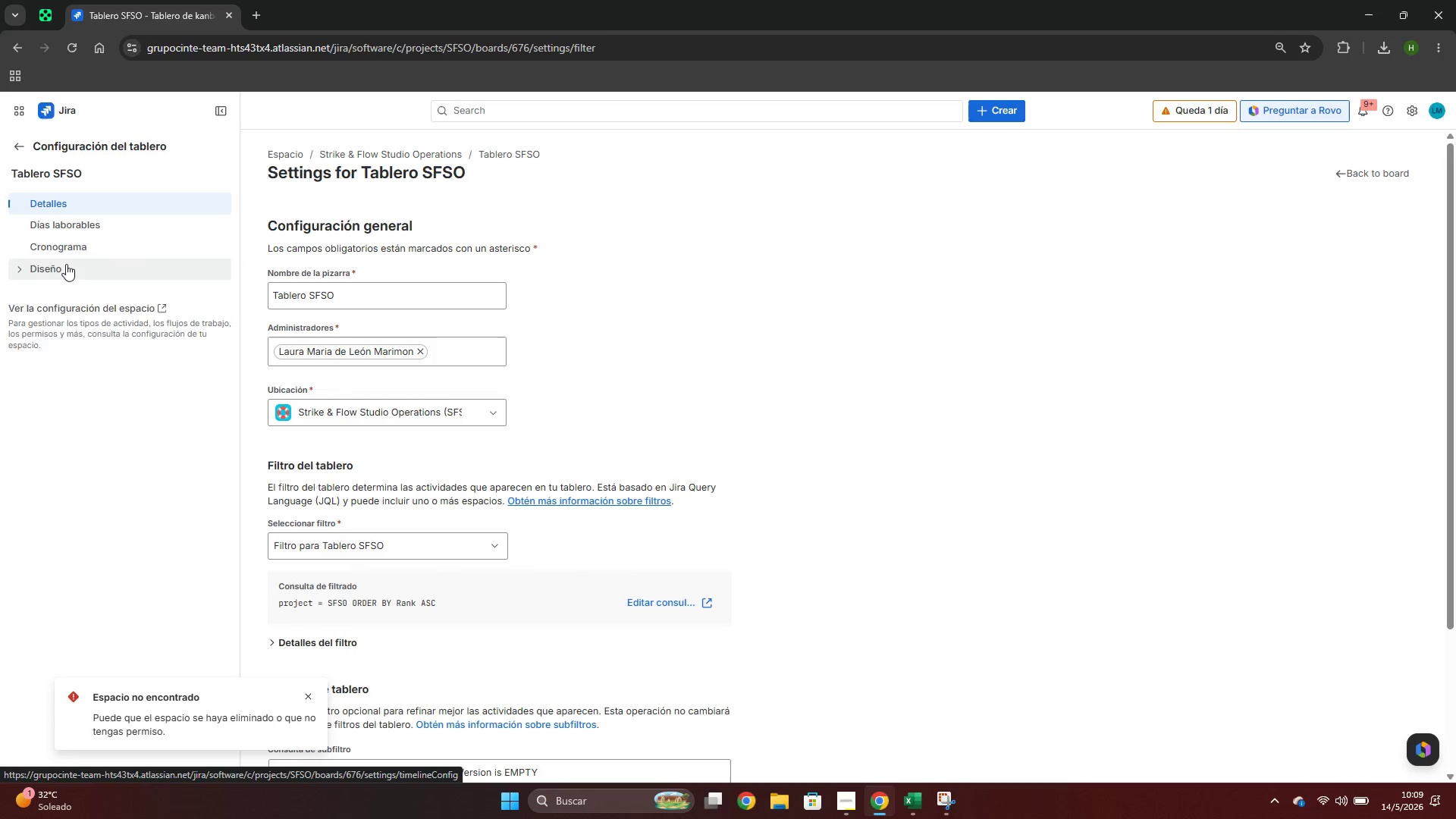 
left_click([54, 270])
 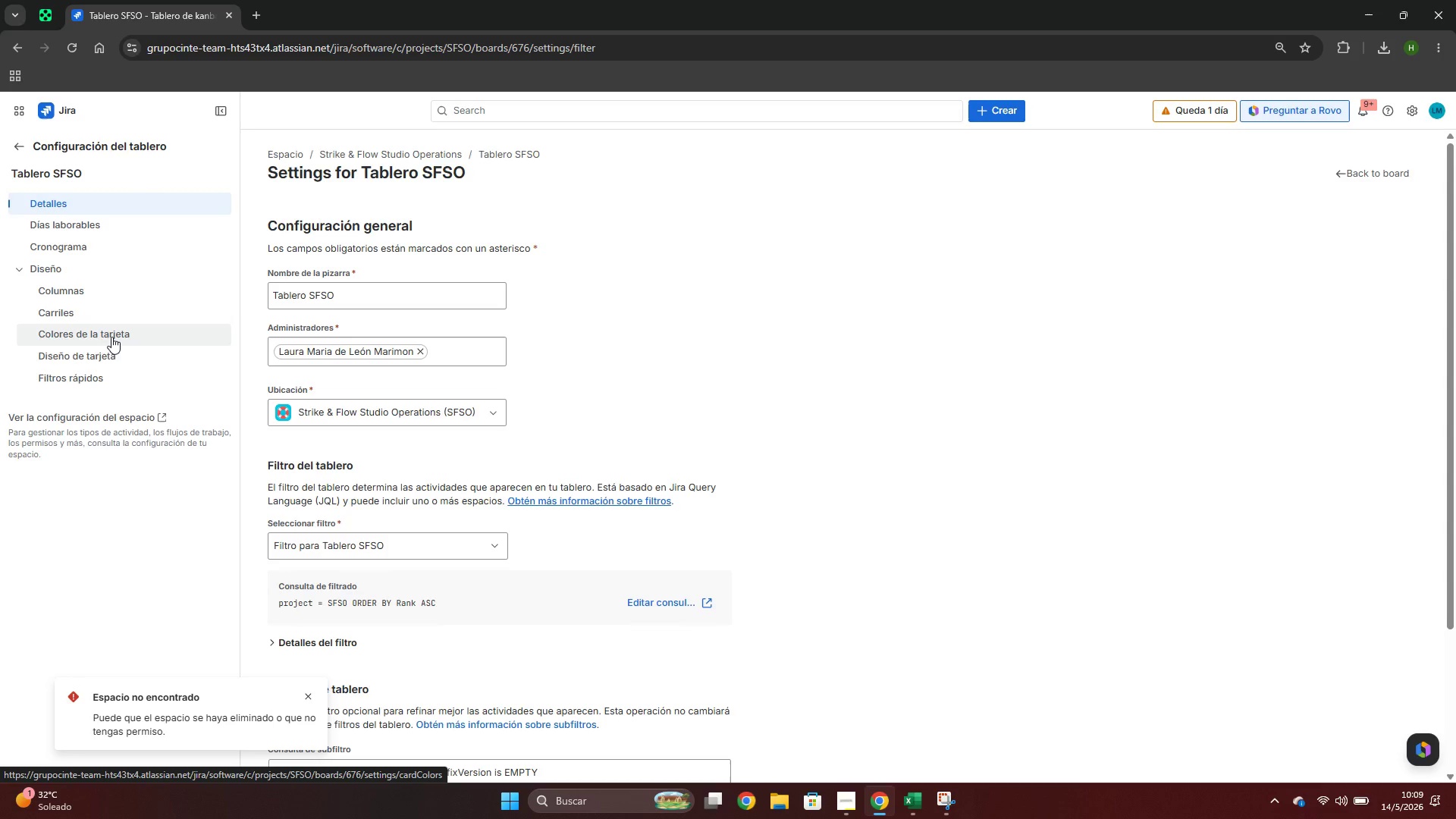 
left_click([110, 337])
 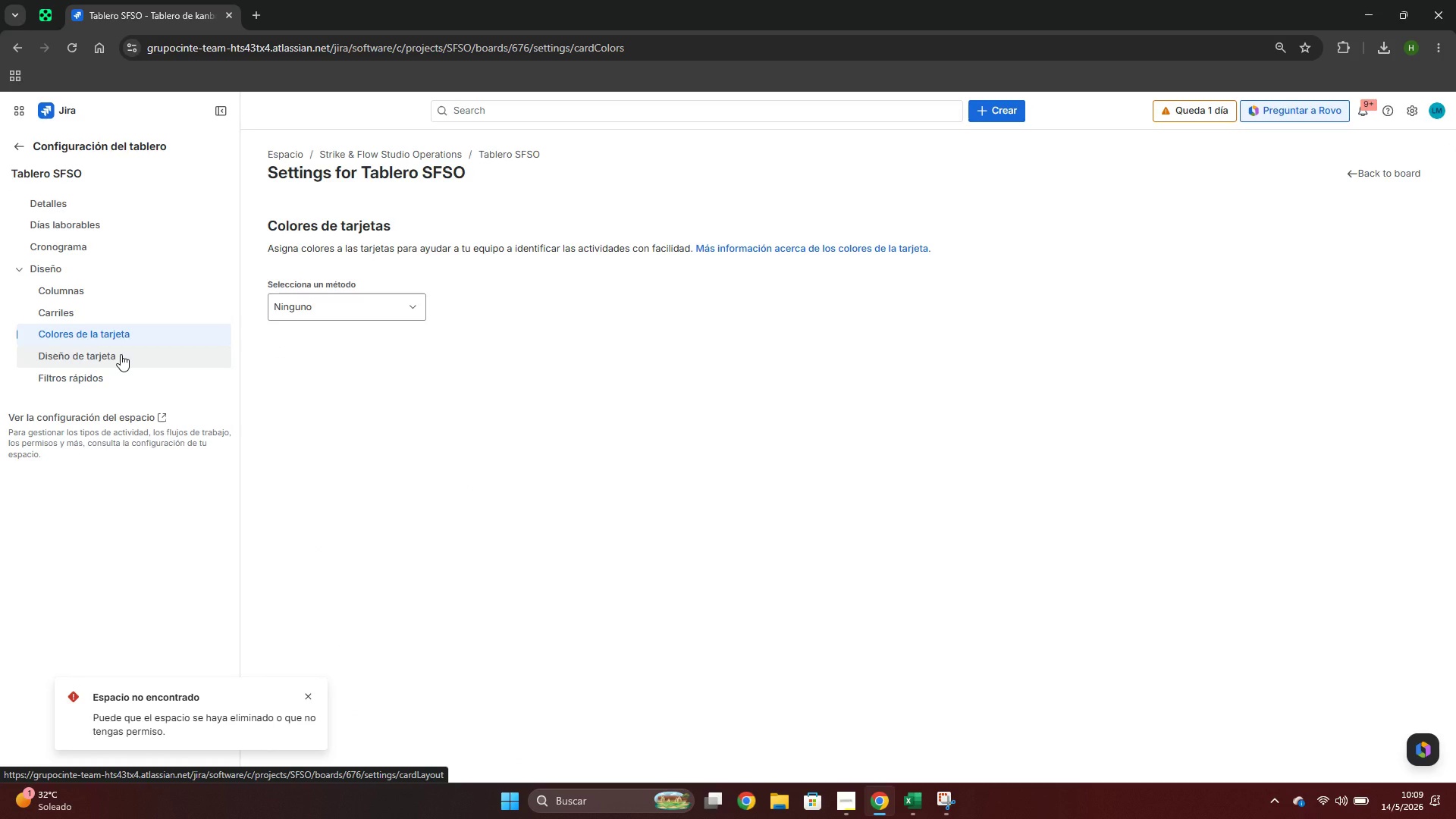 
left_click([121, 354])
 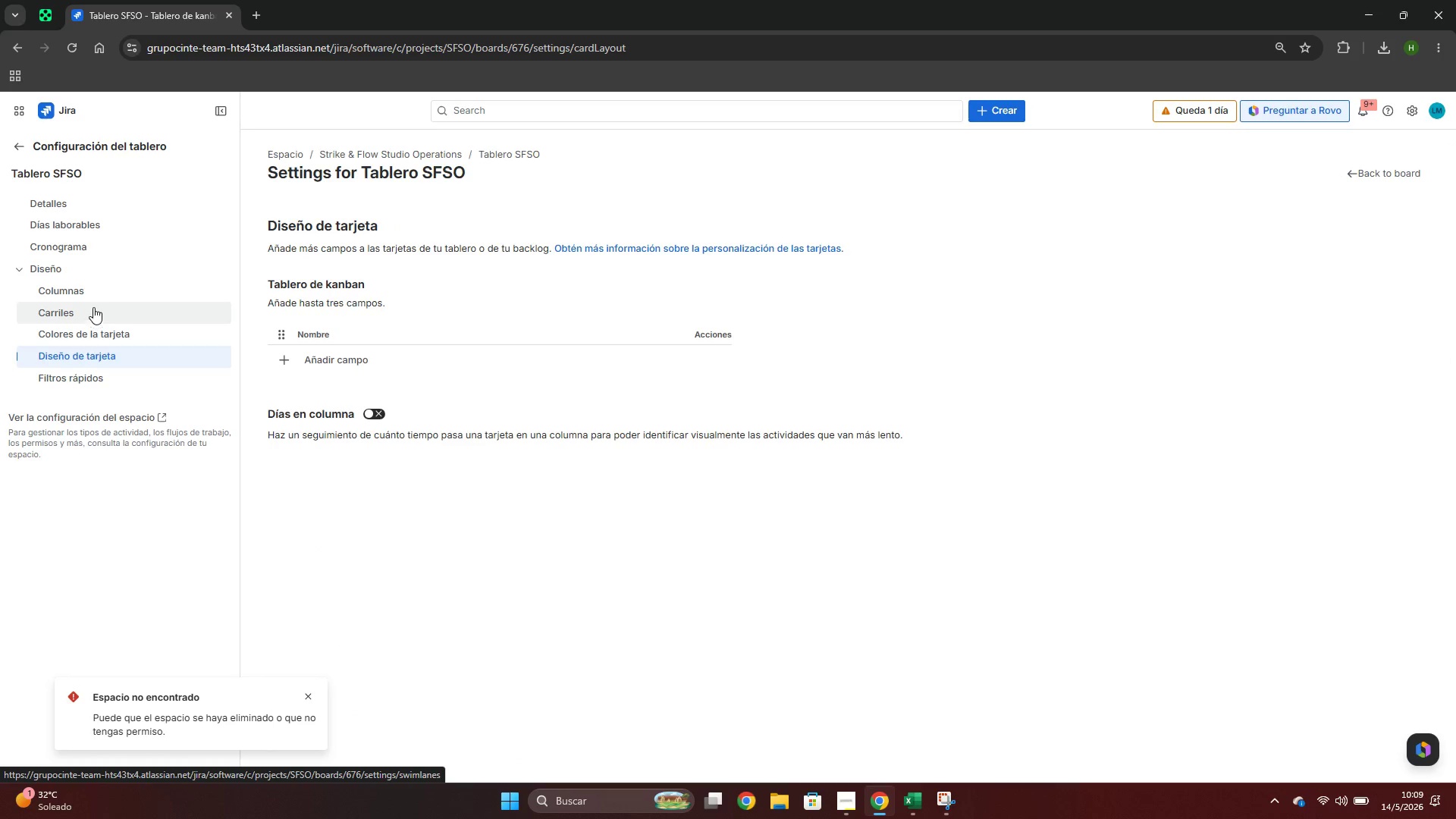 
left_click([98, 289])
 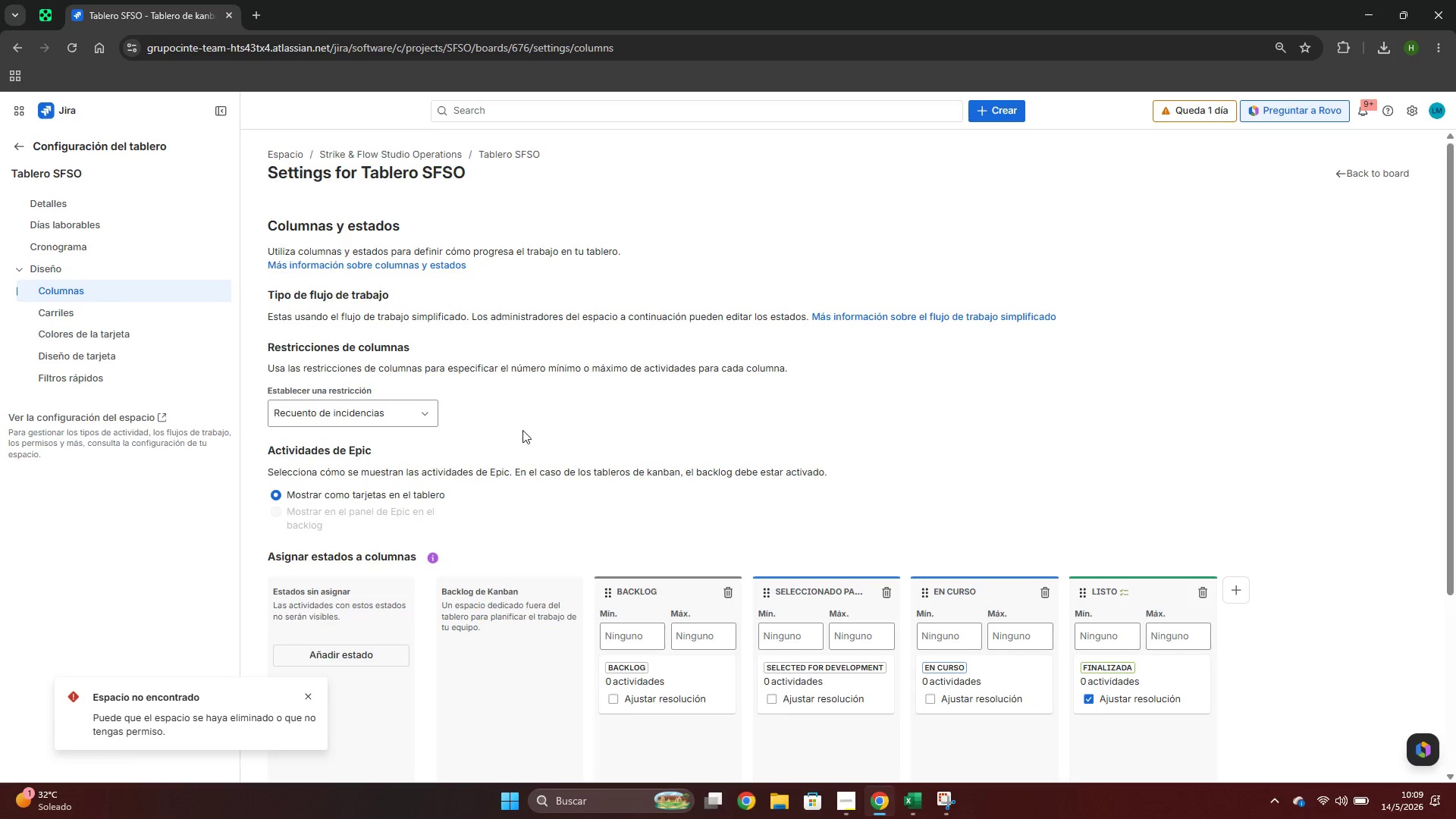 
scroll: coordinate [610, 337], scroll_direction: down, amount: 3.0
 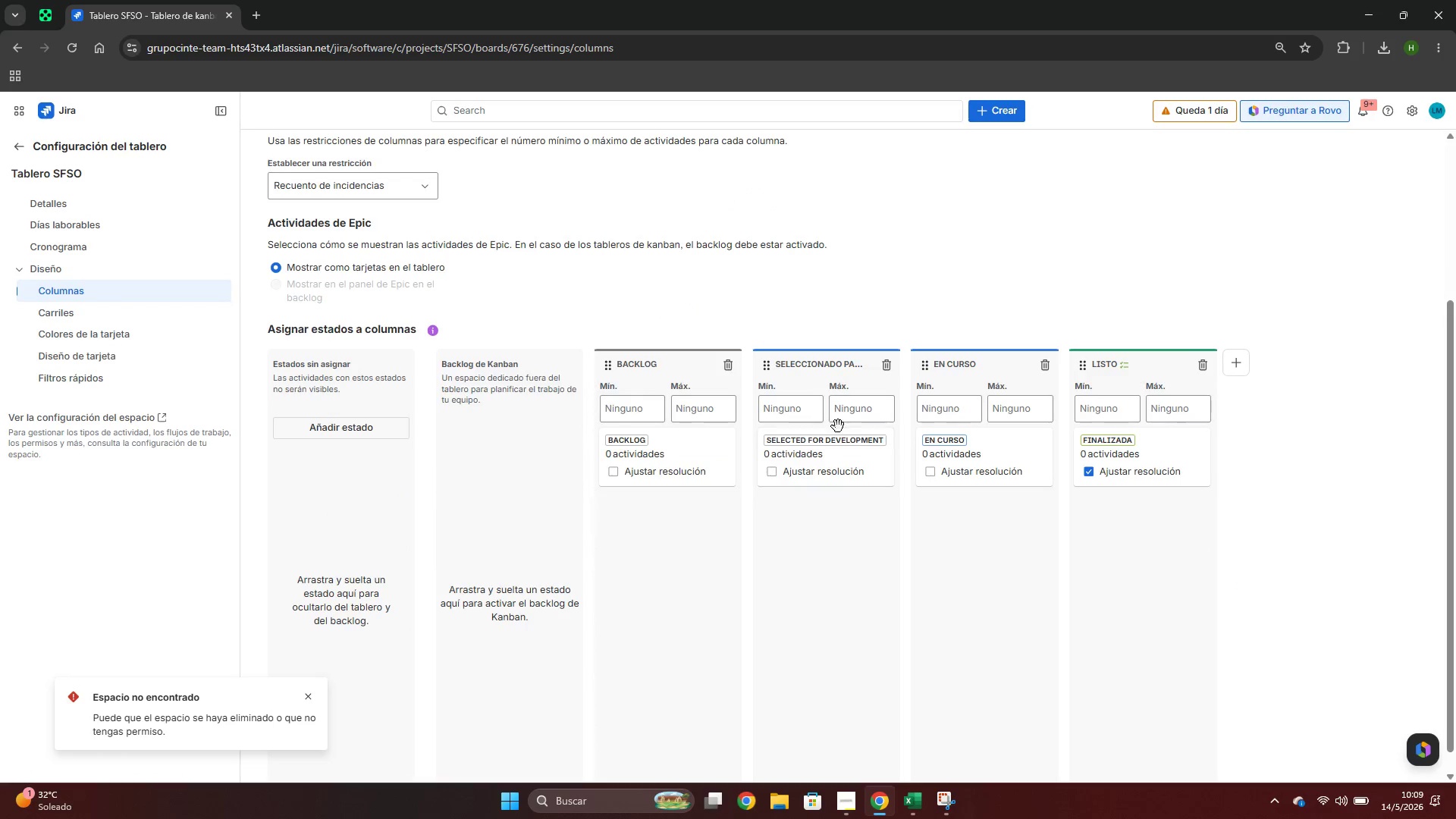 
left_click([797, 369])
 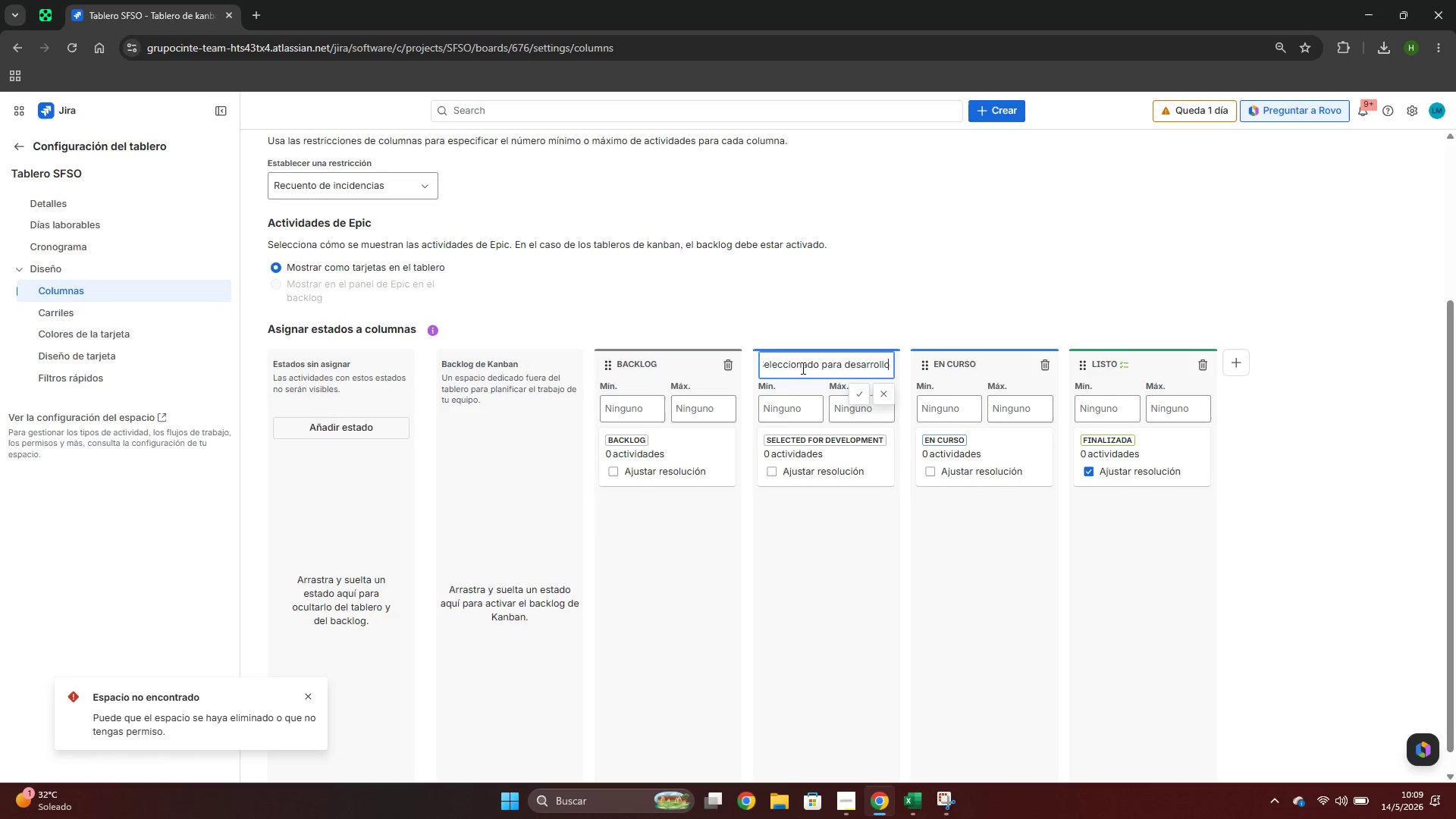 
double_click([802, 368])
 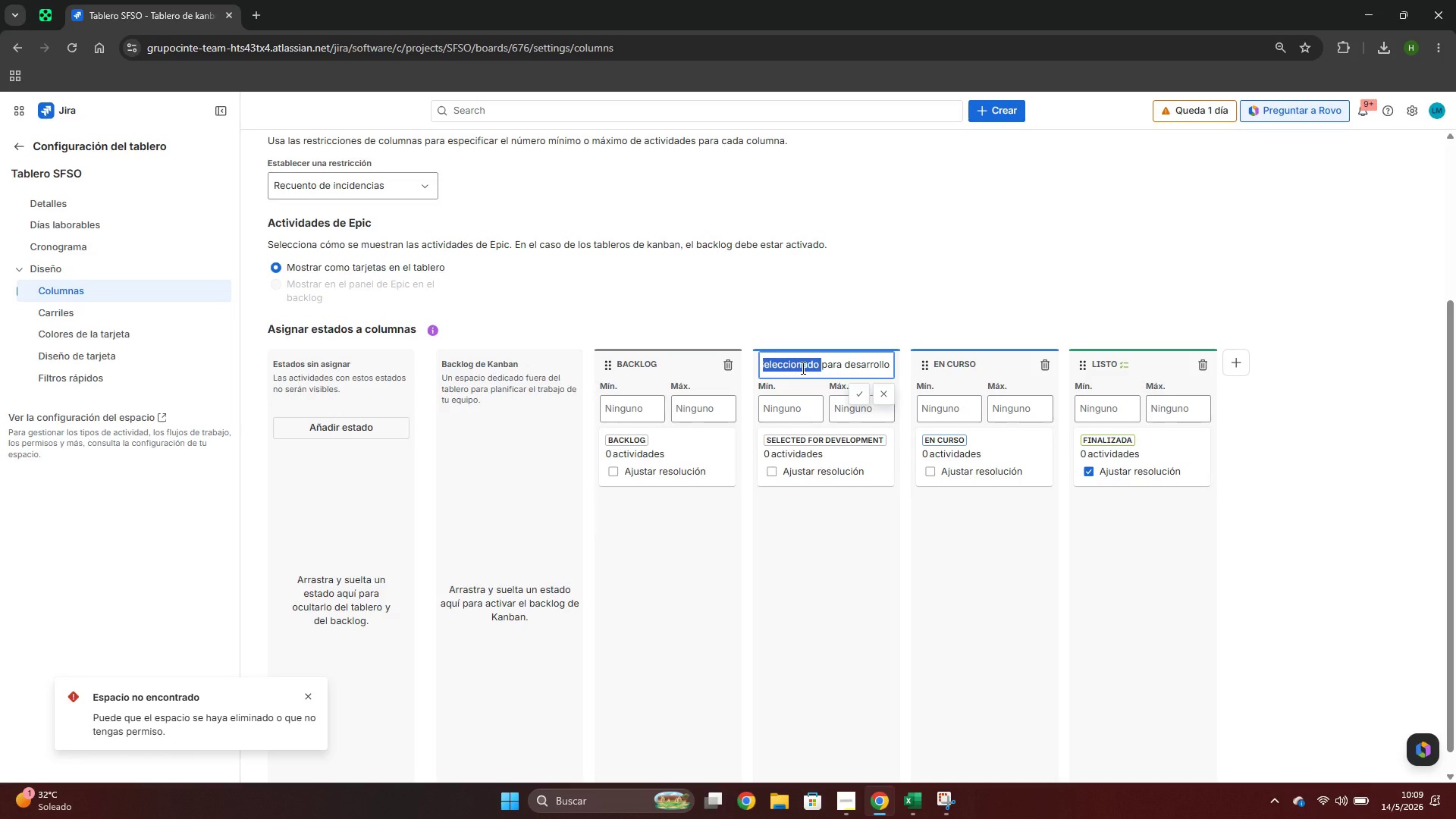 
hold_key(key=Delete, duration=1.42)
 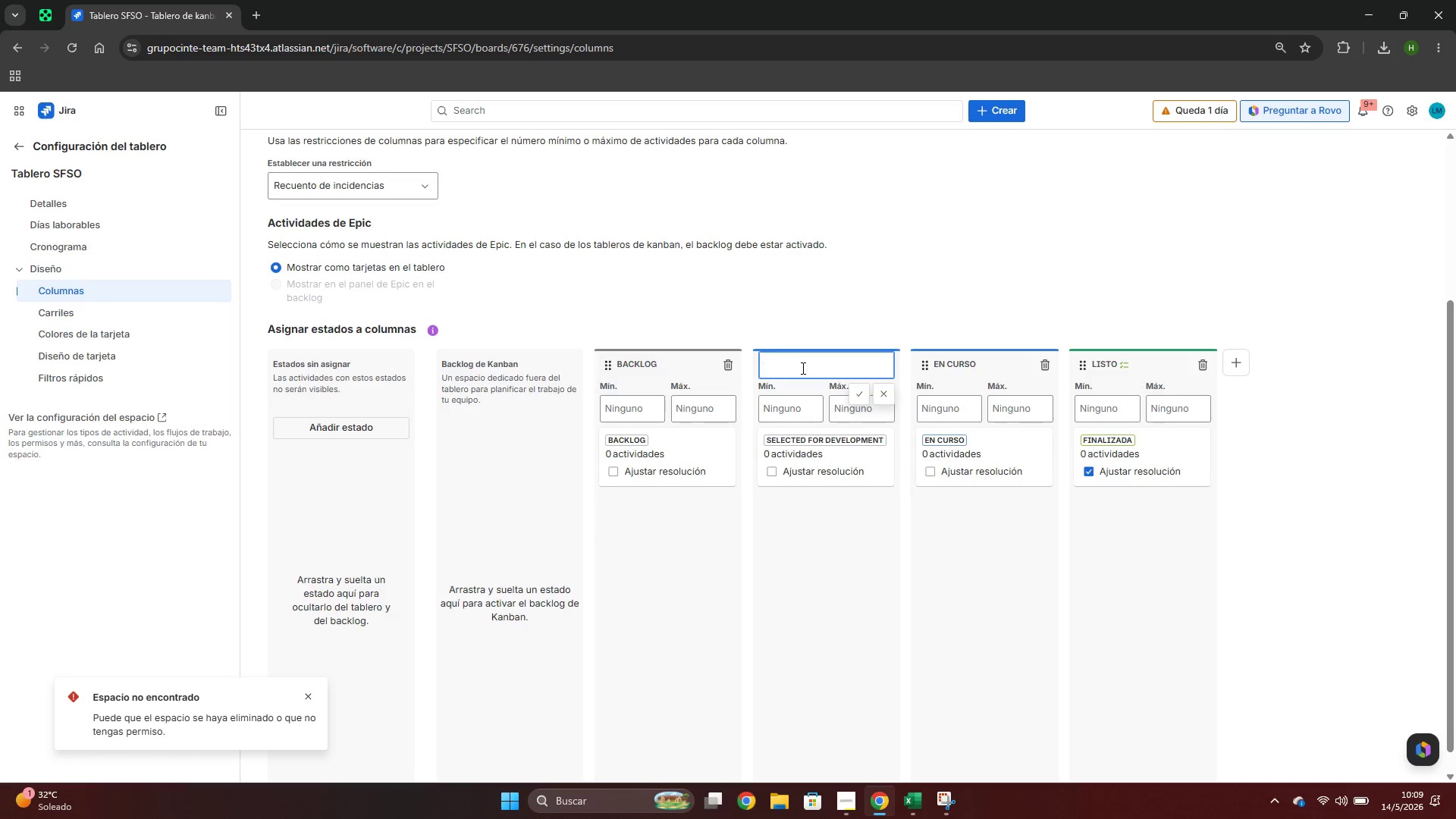 
hold_key(key=ShiftRight, duration=0.34)
 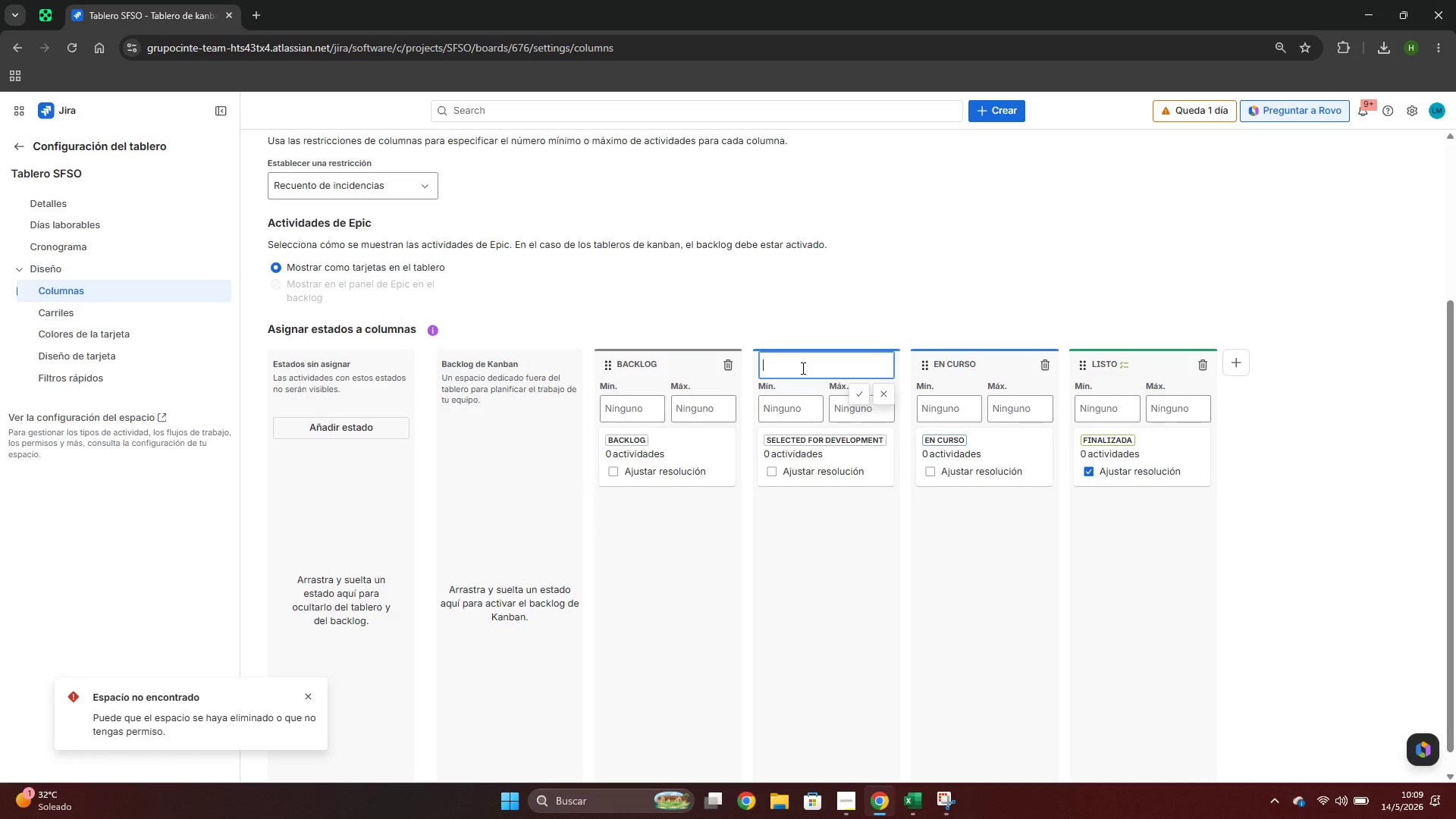 
type(piroir)
key(Backspace)
key(Backspace)
key(Backspace)
key(Backspace)
key(Backspace)
type(rip)
key(Backspace)
type(ority queue)
 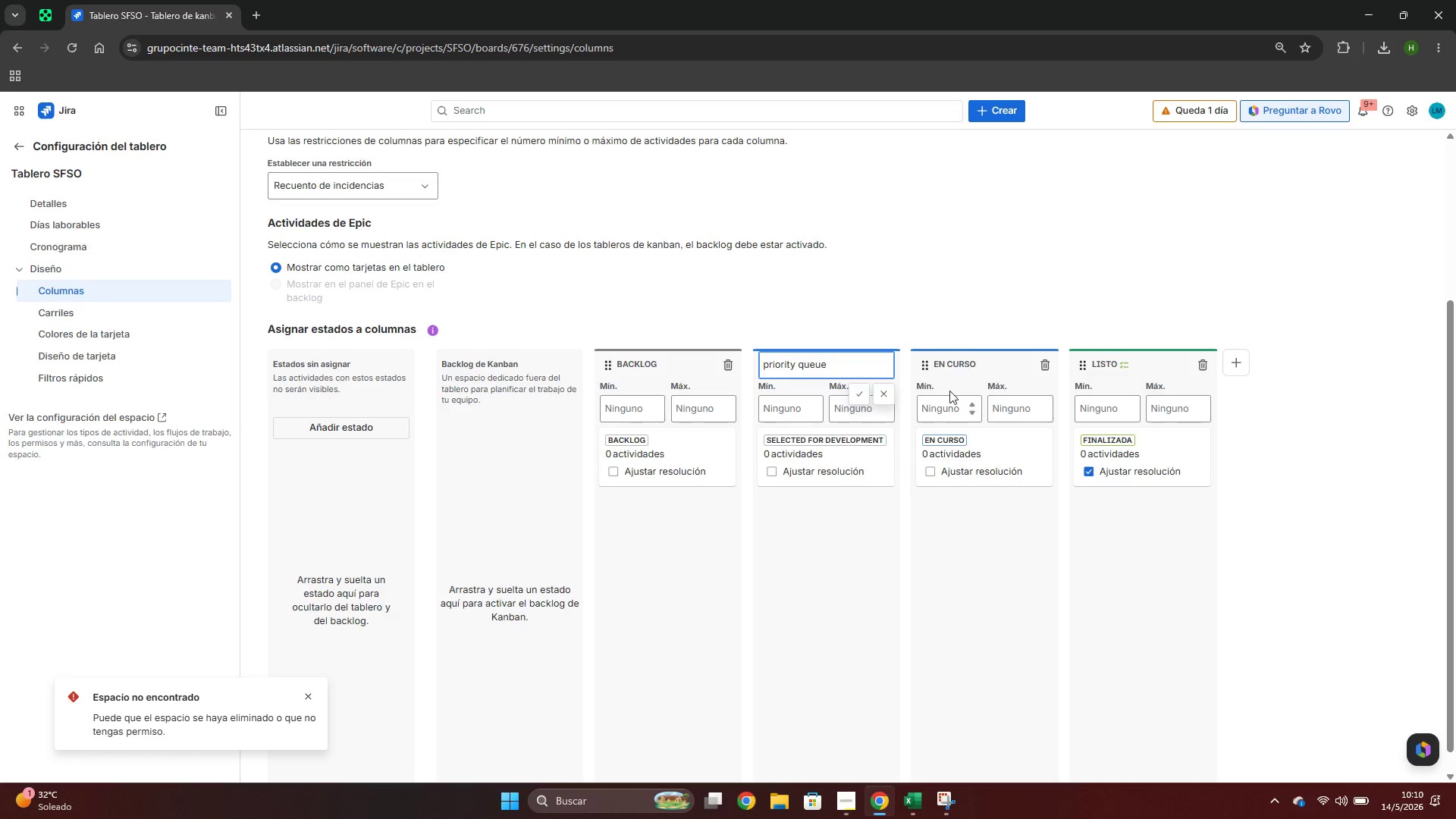 
wait(6.45)
 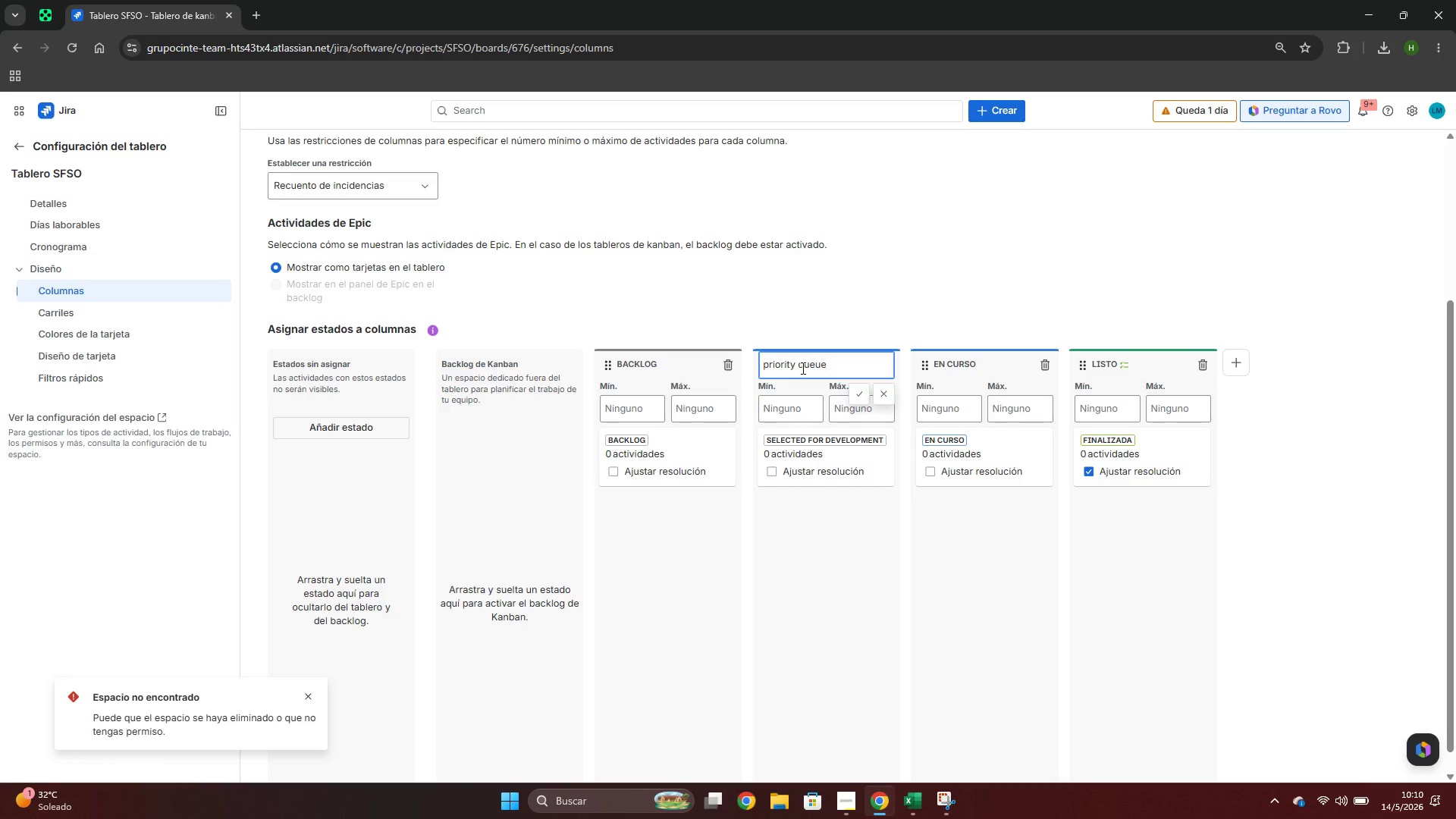 
left_click_drag(start_coordinate=[842, 369], to_coordinate=[705, 364])
 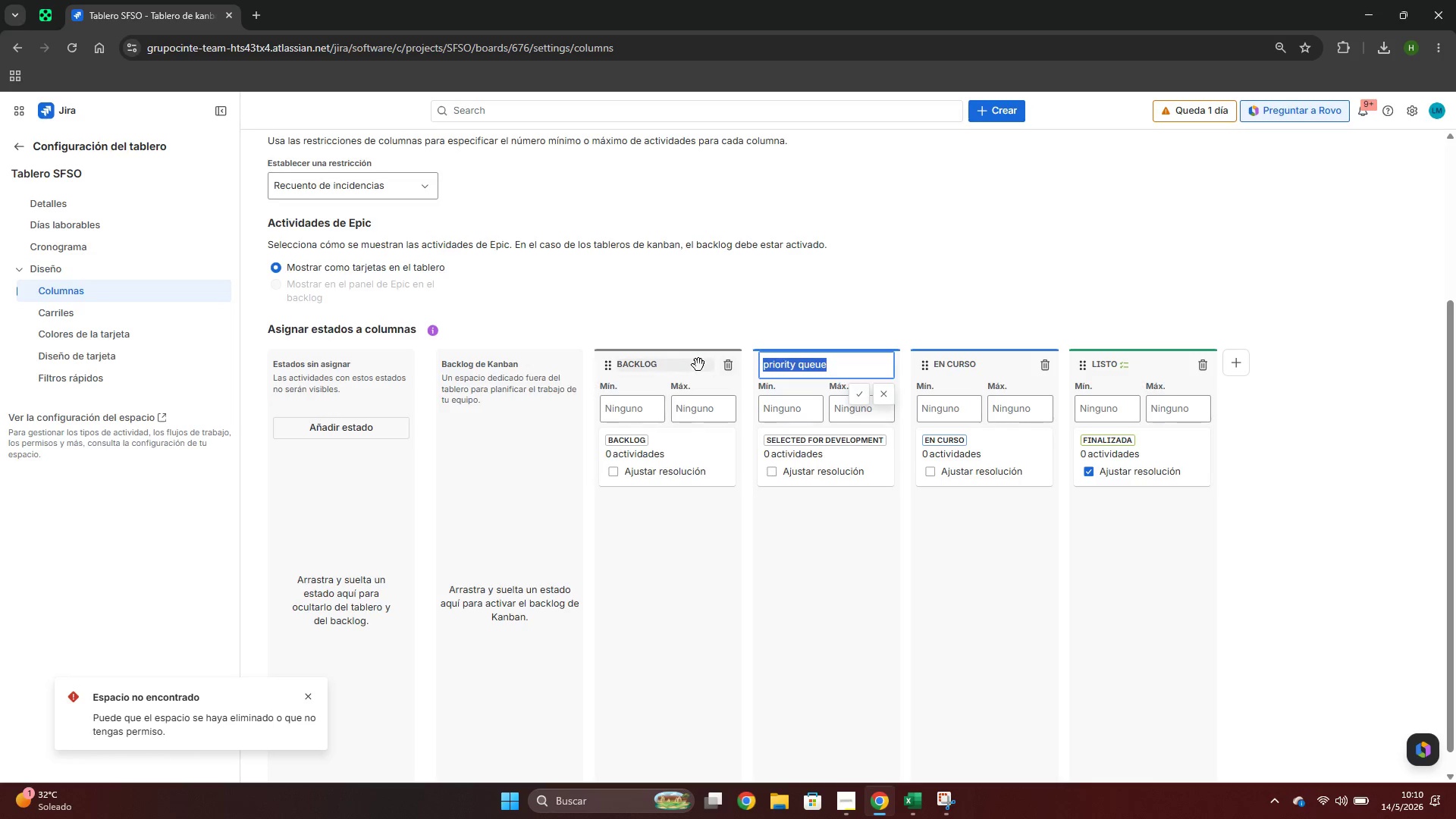 
key(Control+C)
 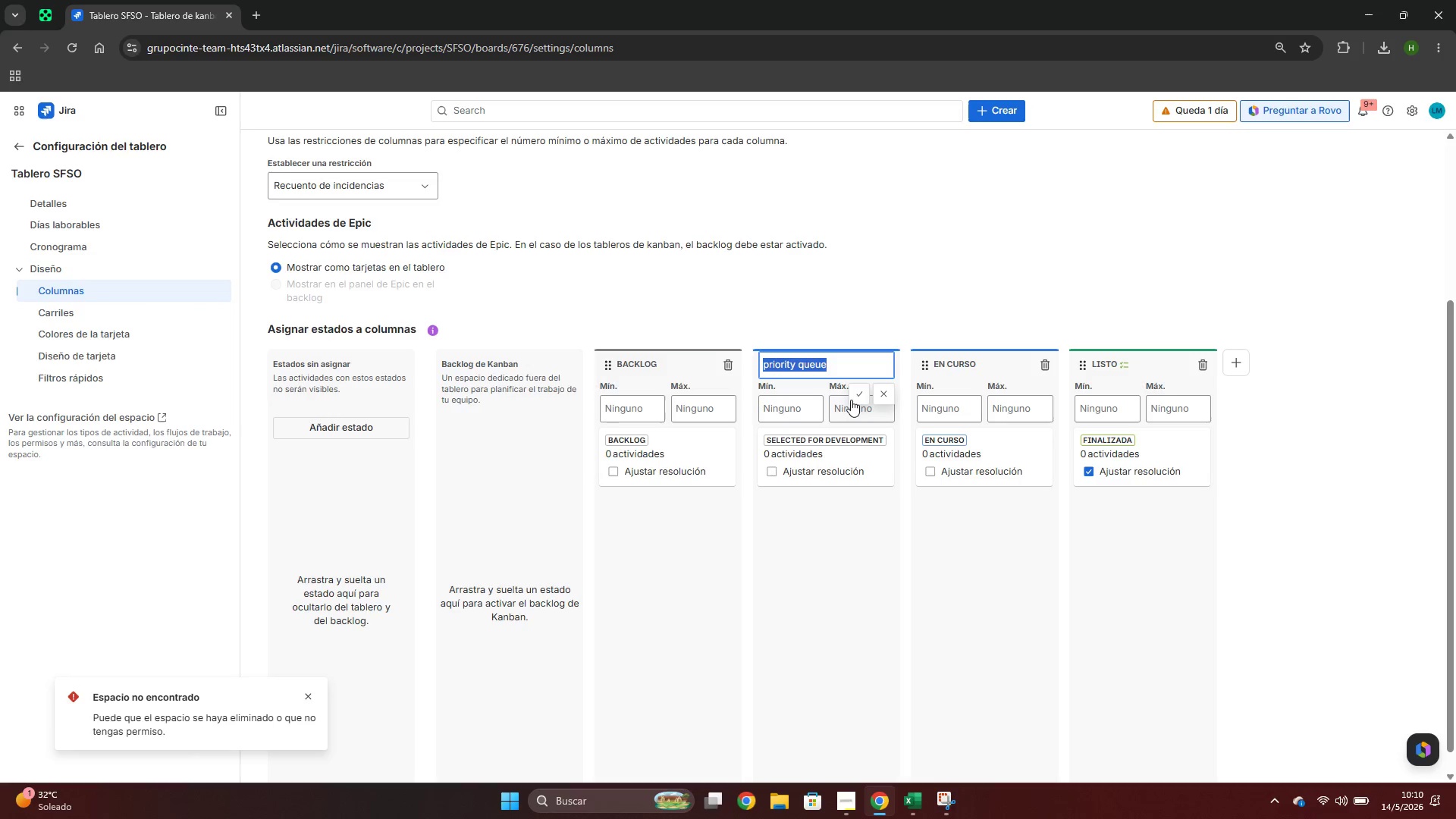 
left_click([853, 400])
 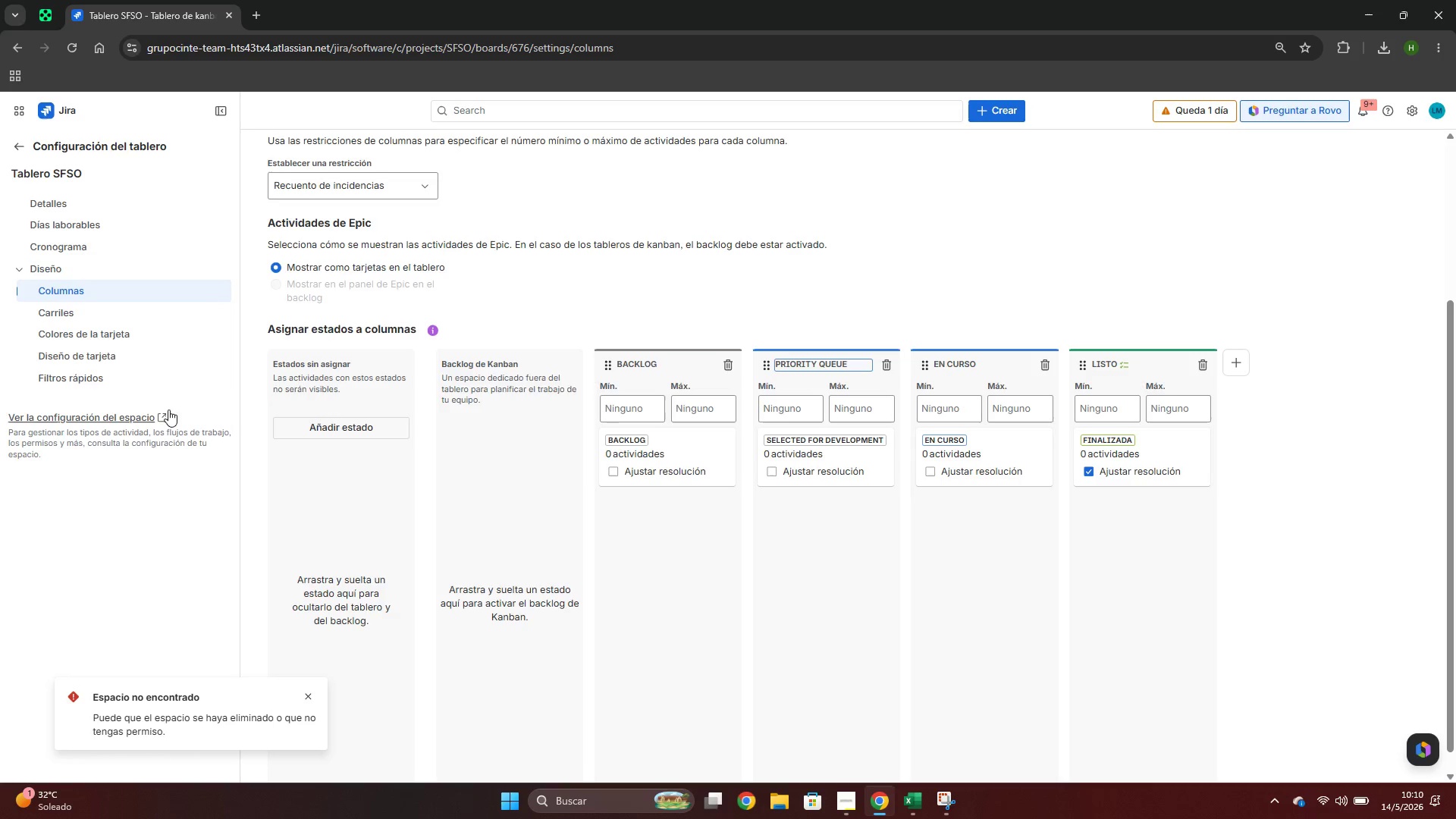 
left_click([303, 425])
 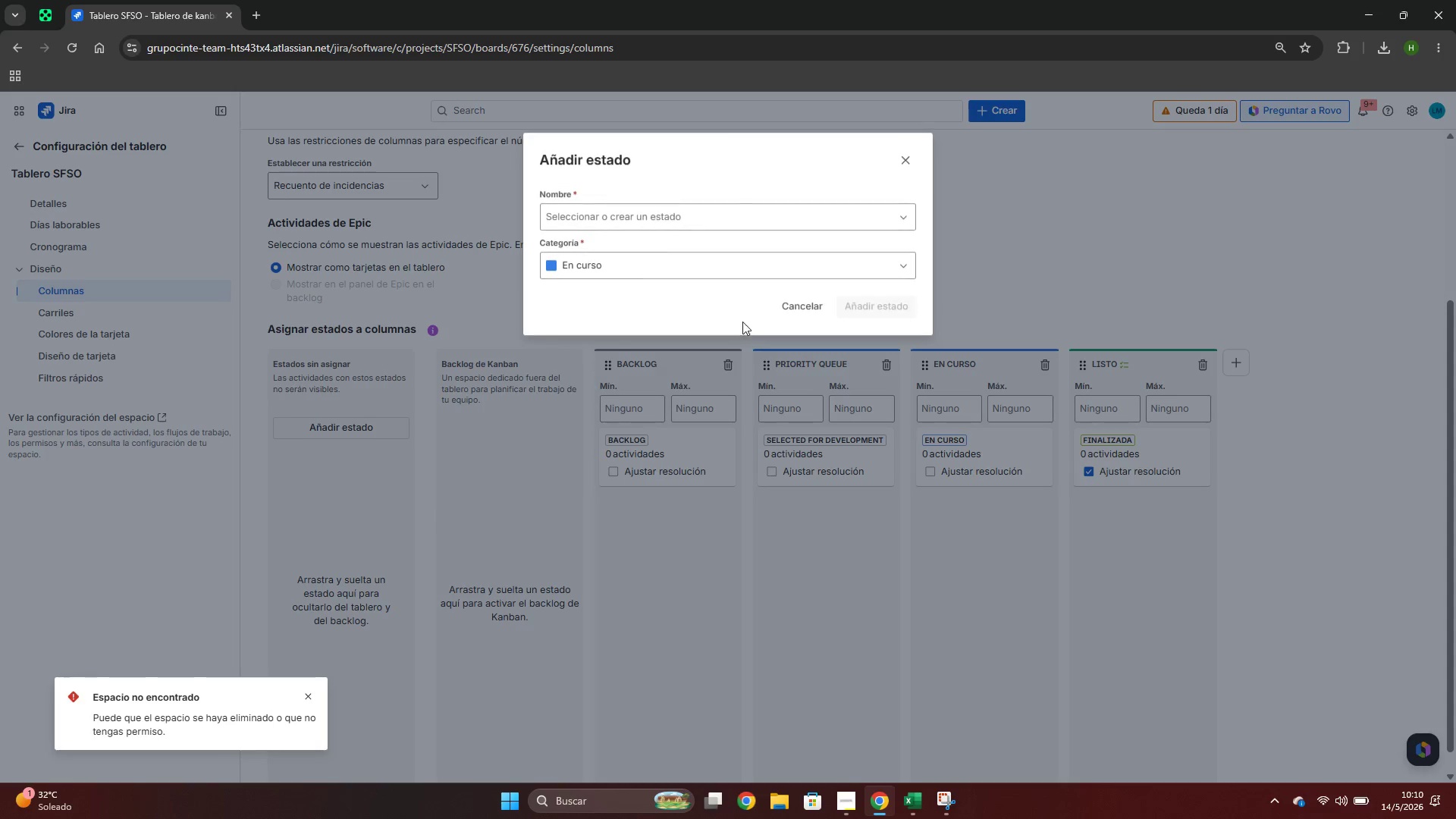 
key(Control+ControlLeft)
 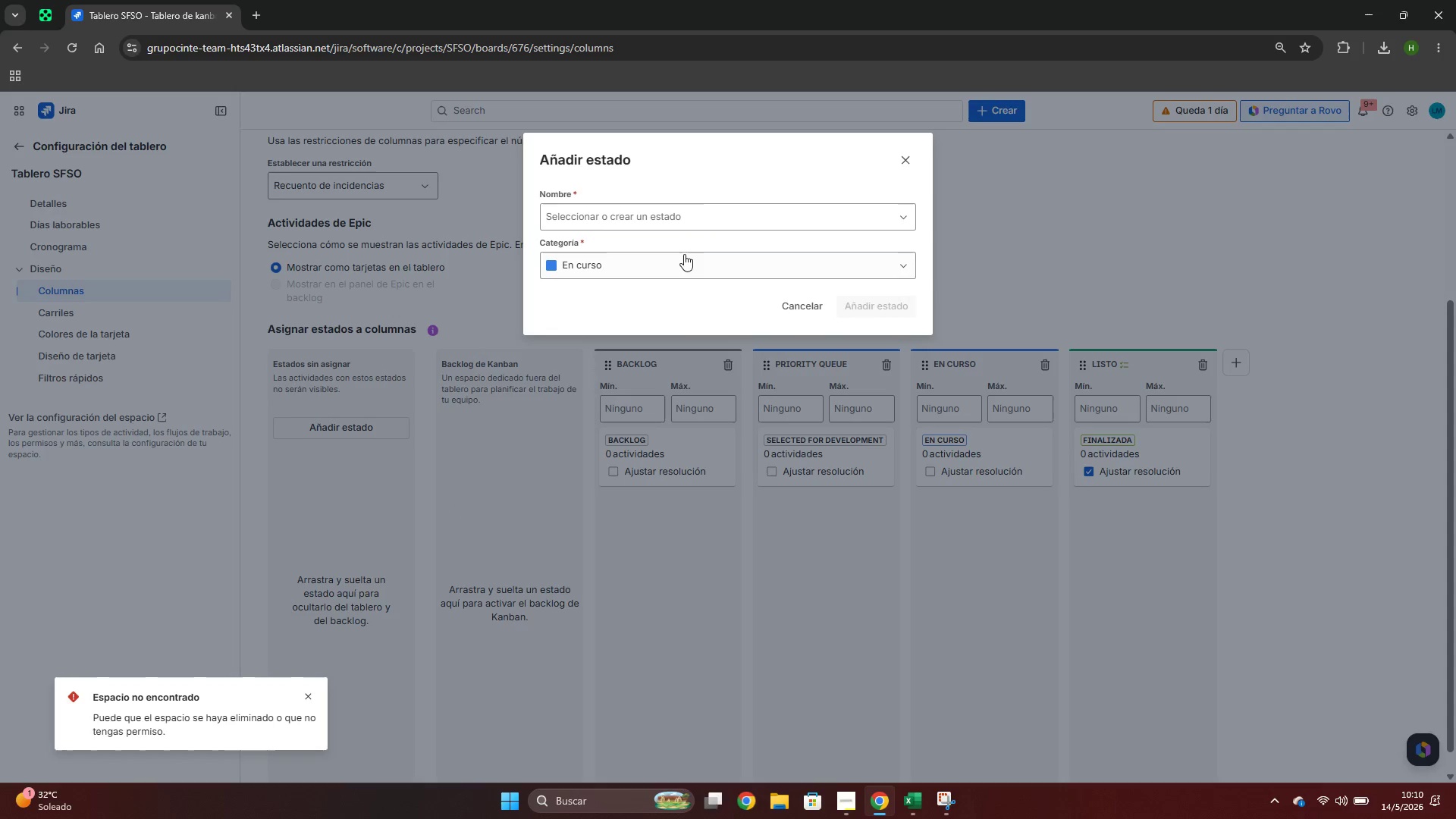 
key(Control+V)
 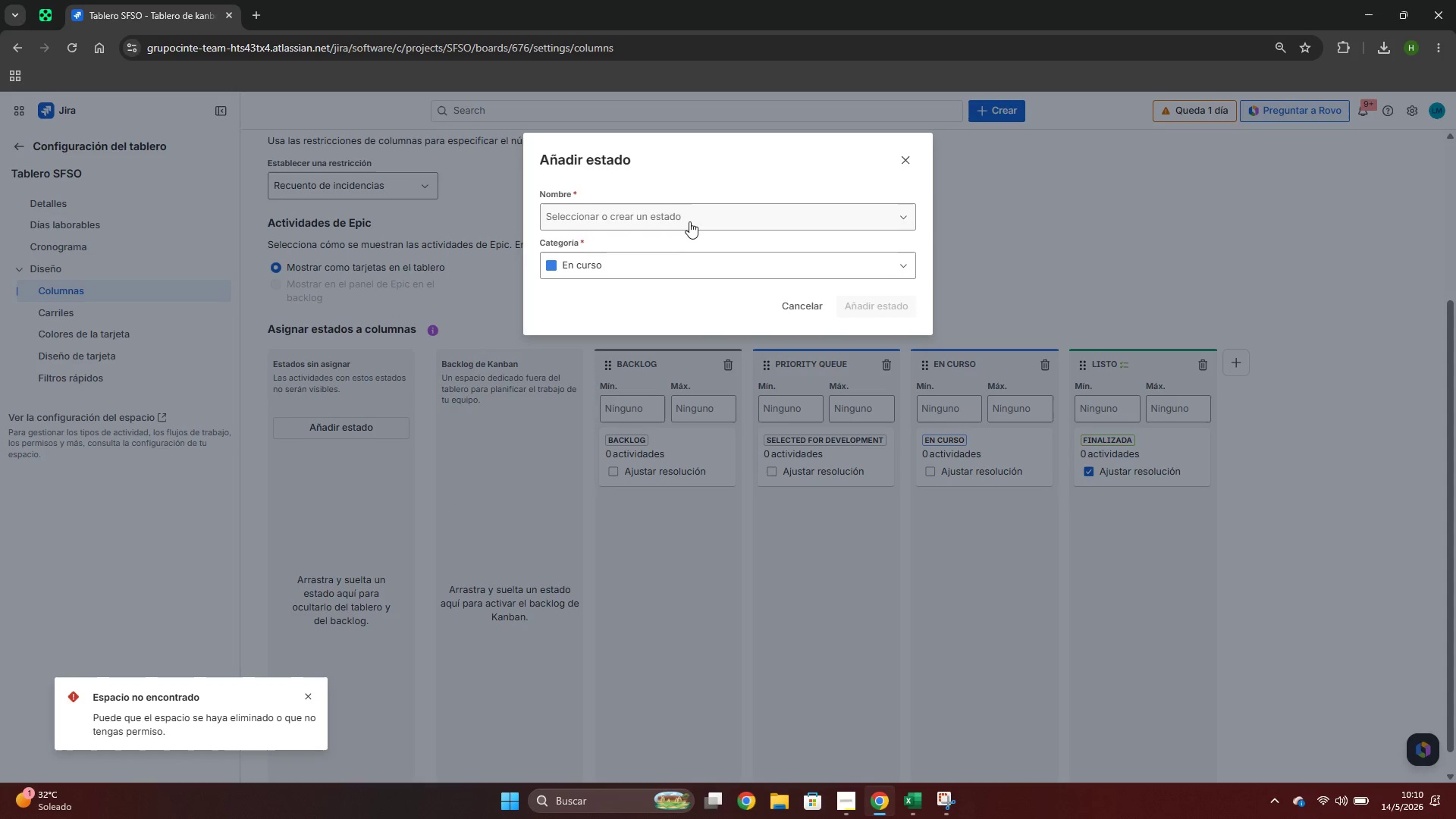 
left_click([689, 215])
 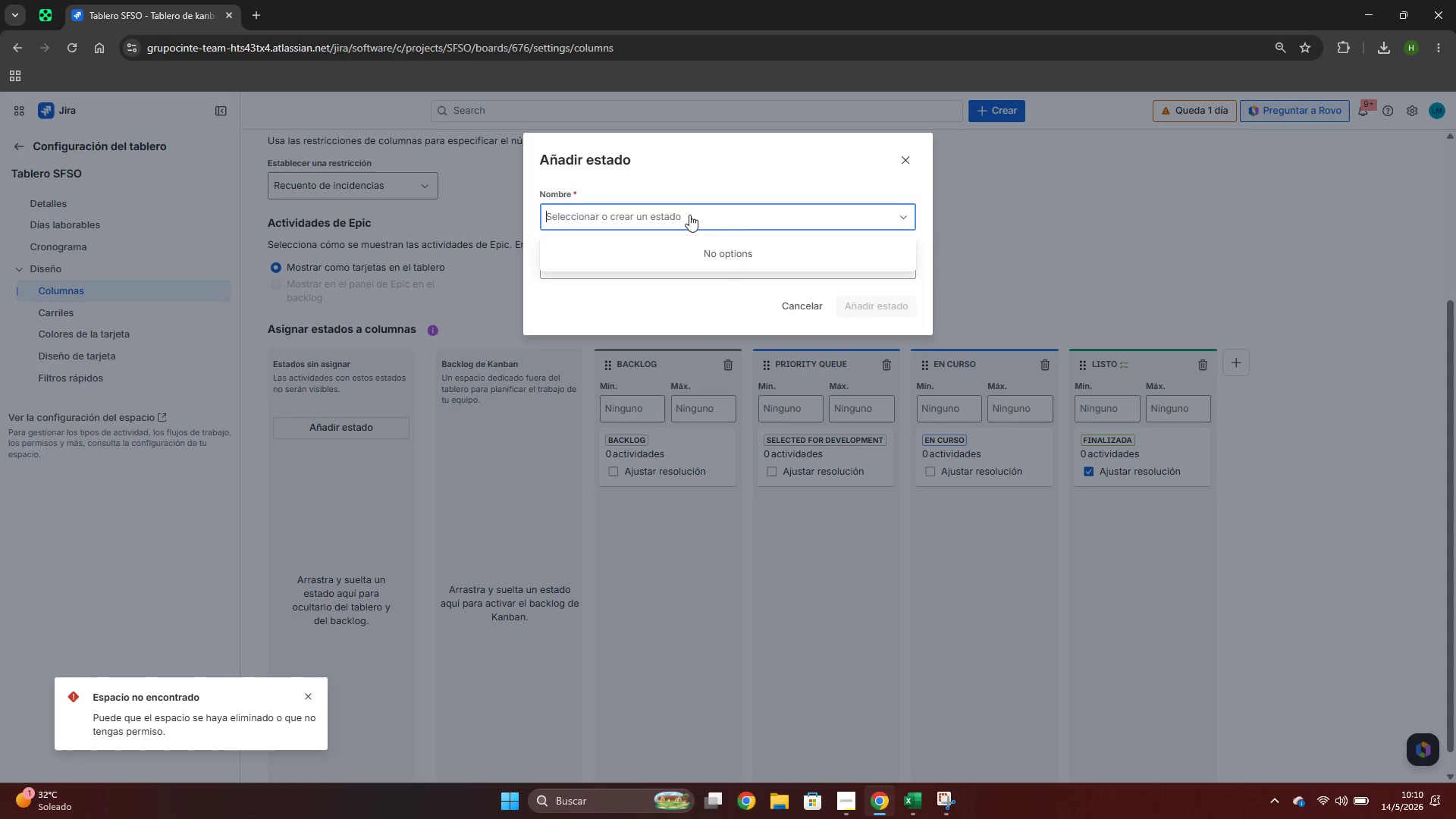 
key(Control+ControlLeft)
 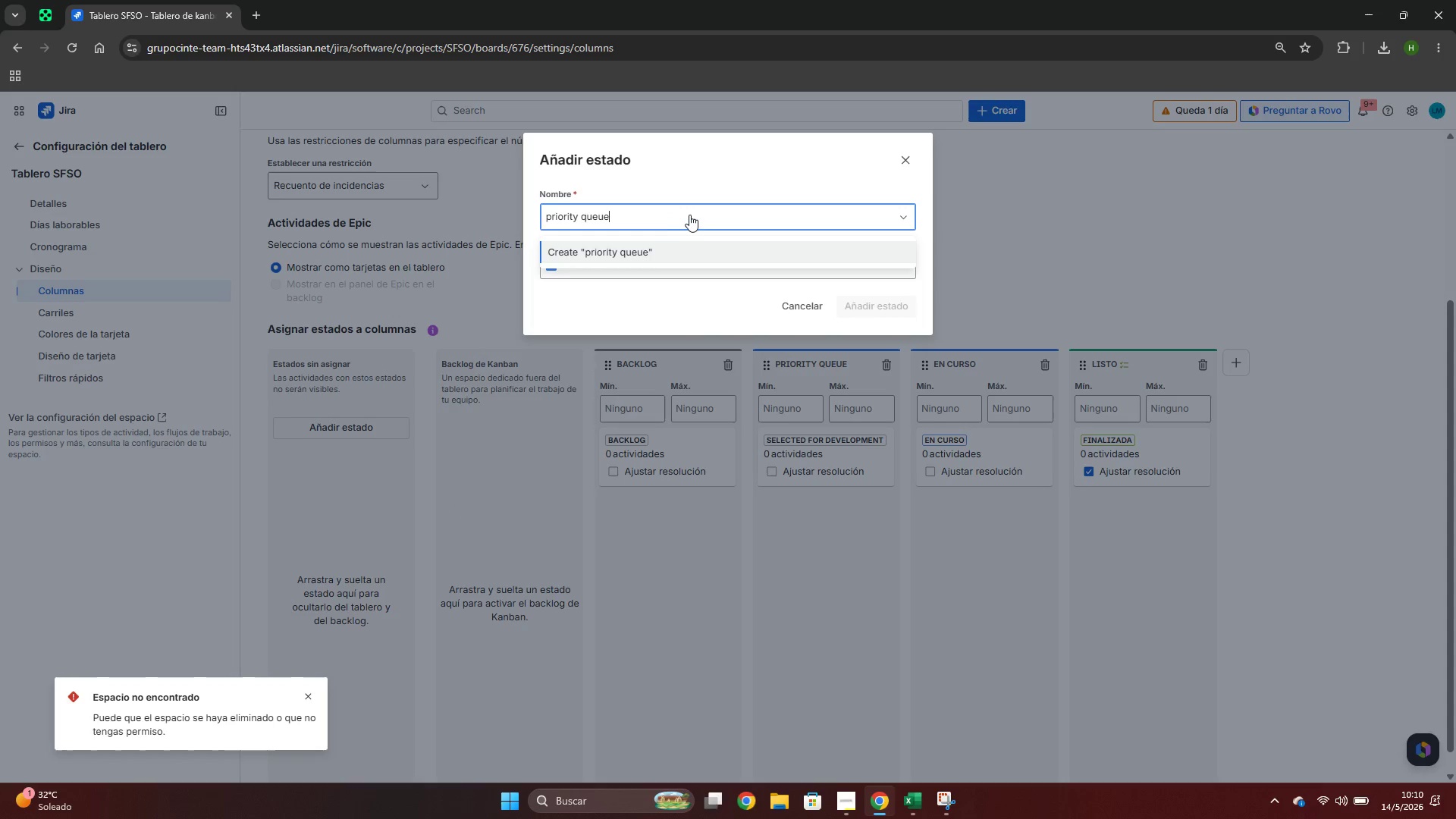 
key(Control+V)
 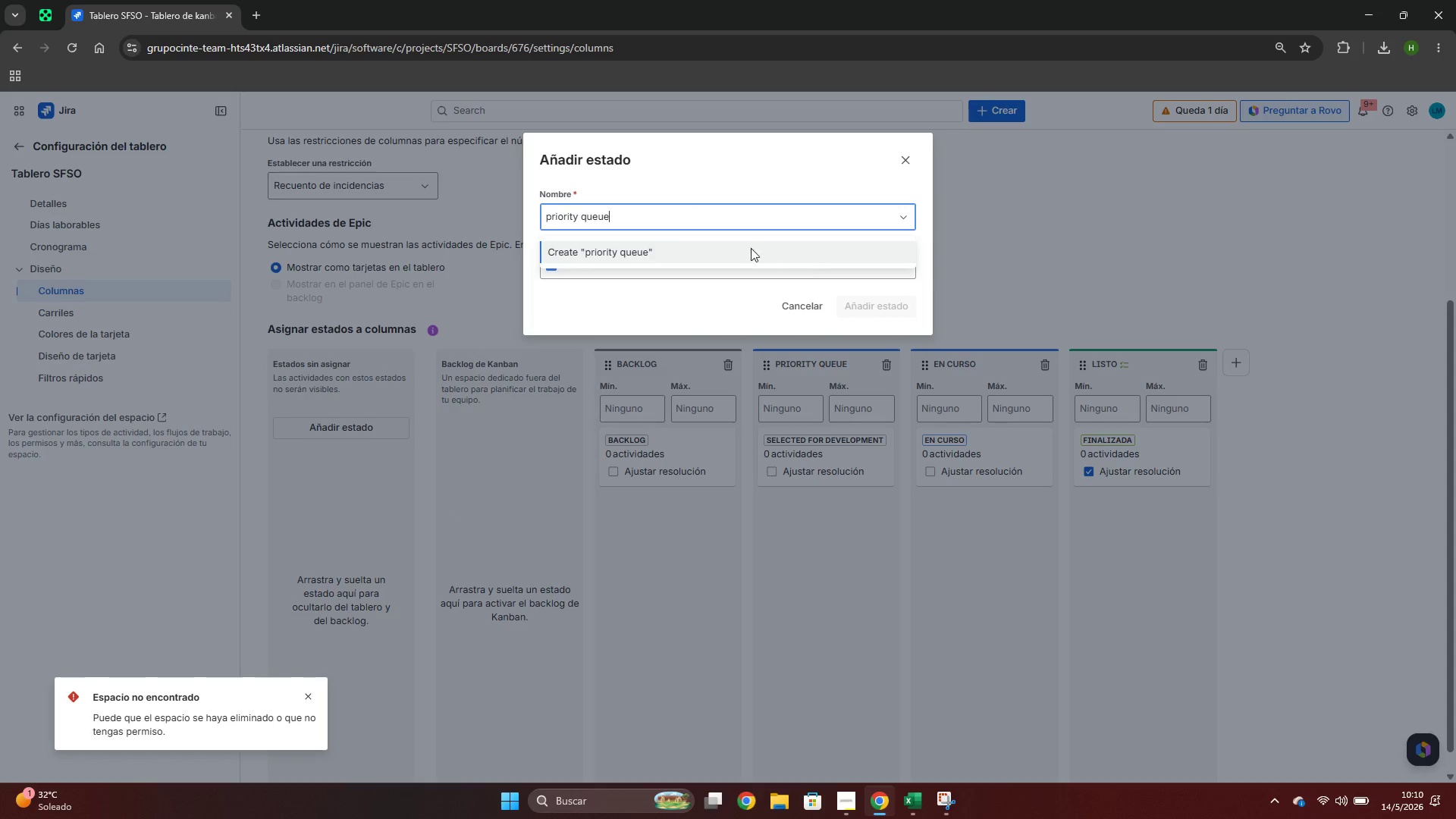 
left_click([794, 256])
 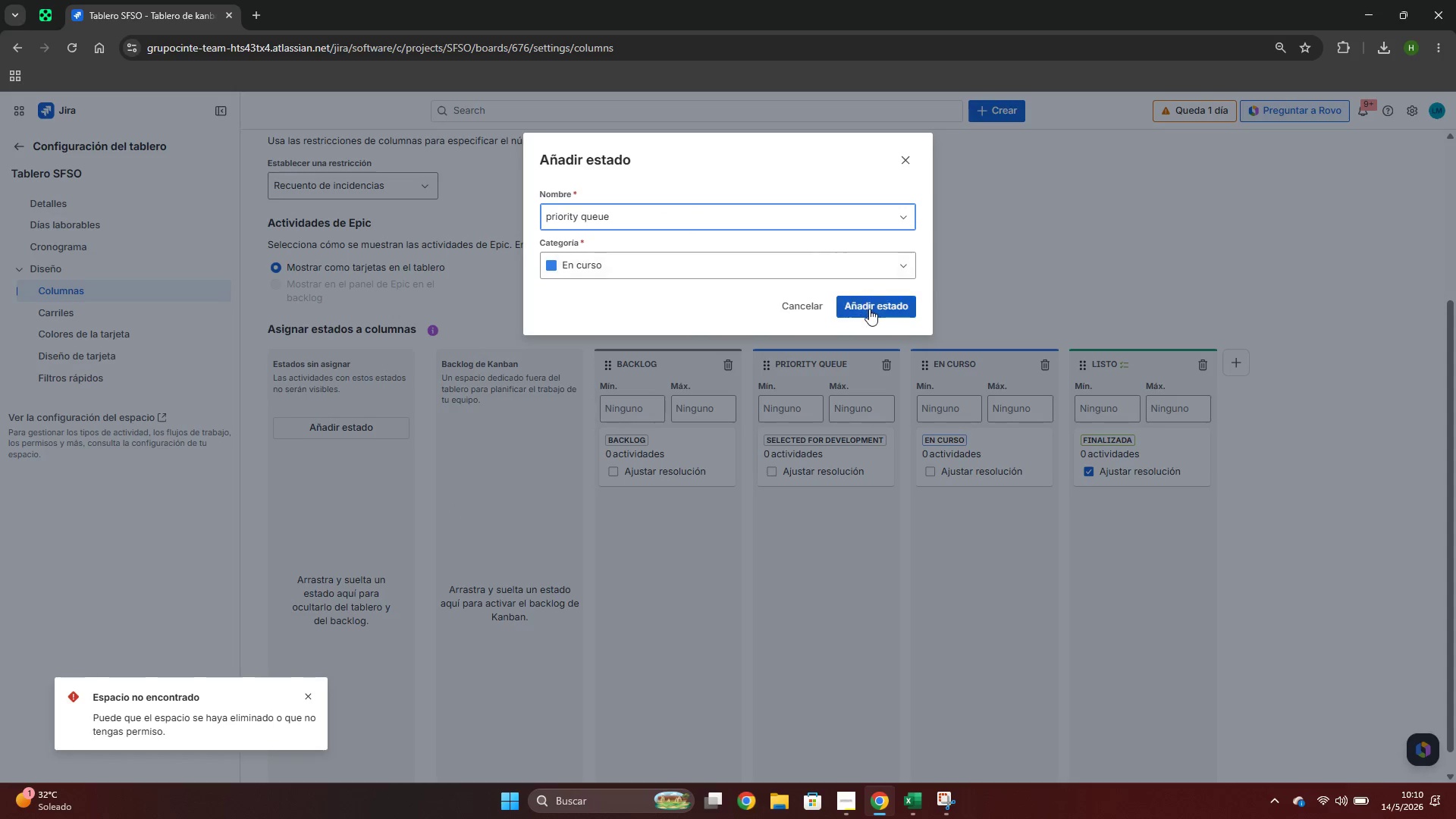 
left_click([869, 309])
 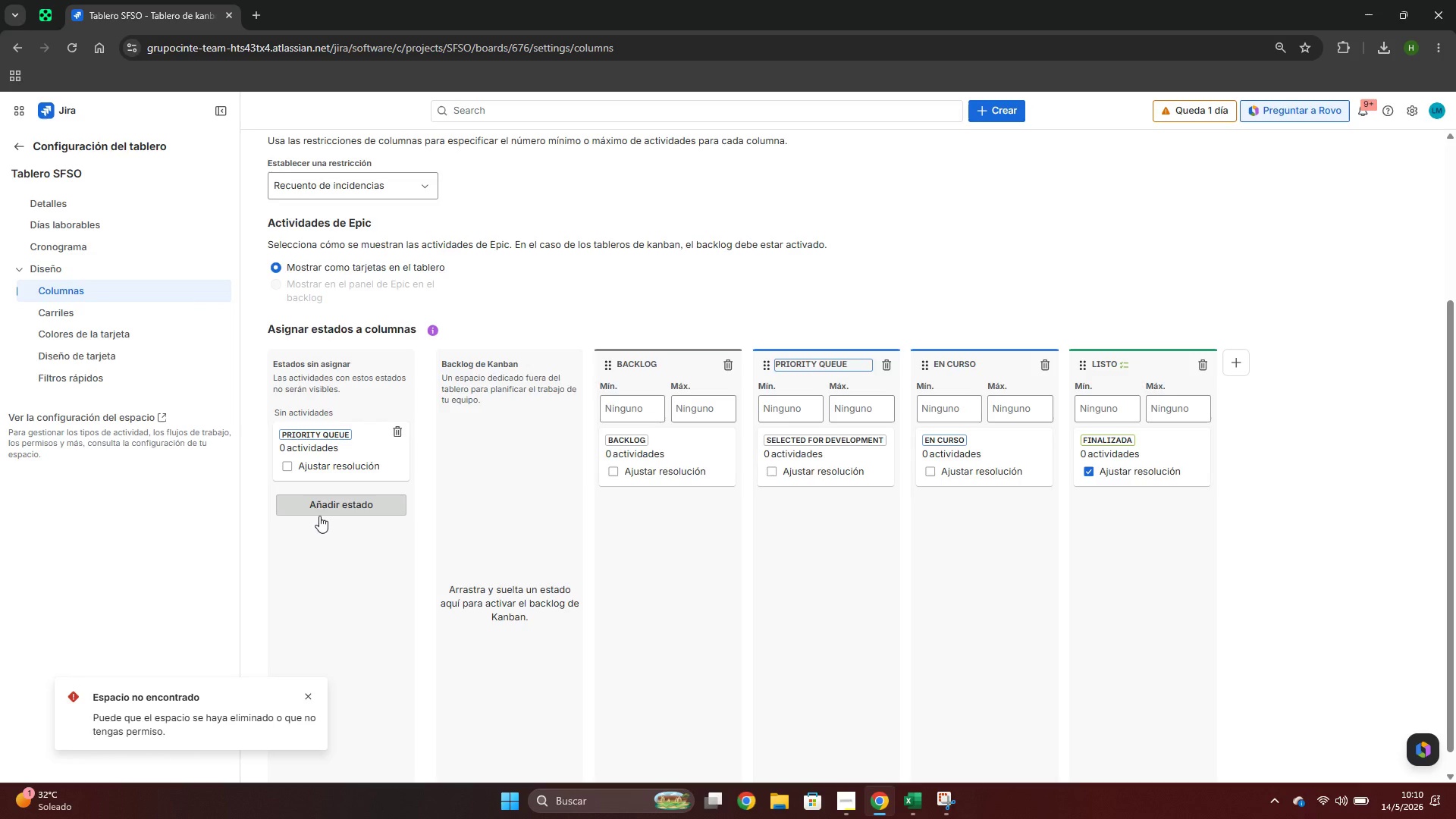 
left_click_drag(start_coordinate=[320, 460], to_coordinate=[836, 493])
 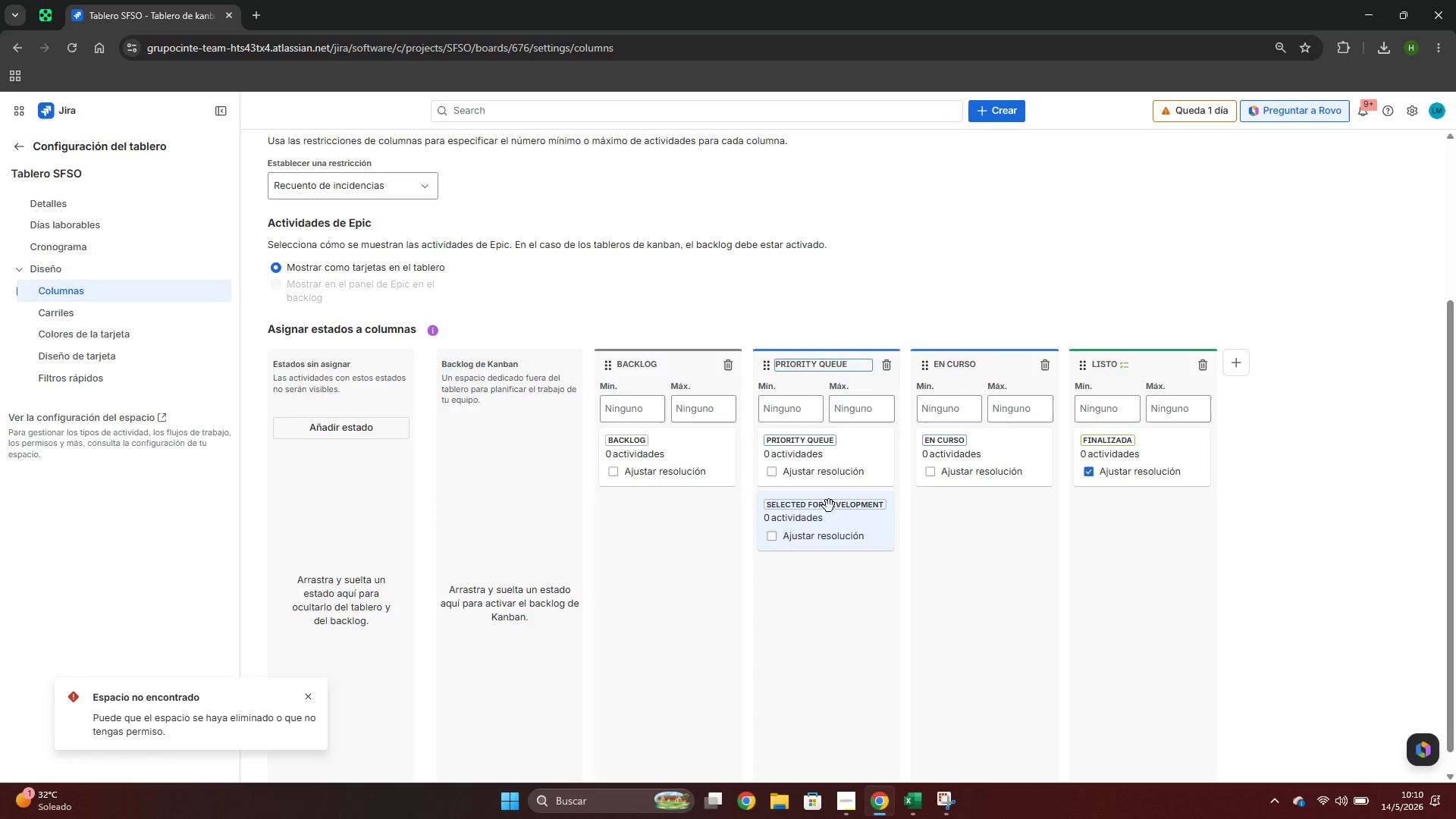 
left_click_drag(start_coordinate=[811, 528], to_coordinate=[344, 500])
 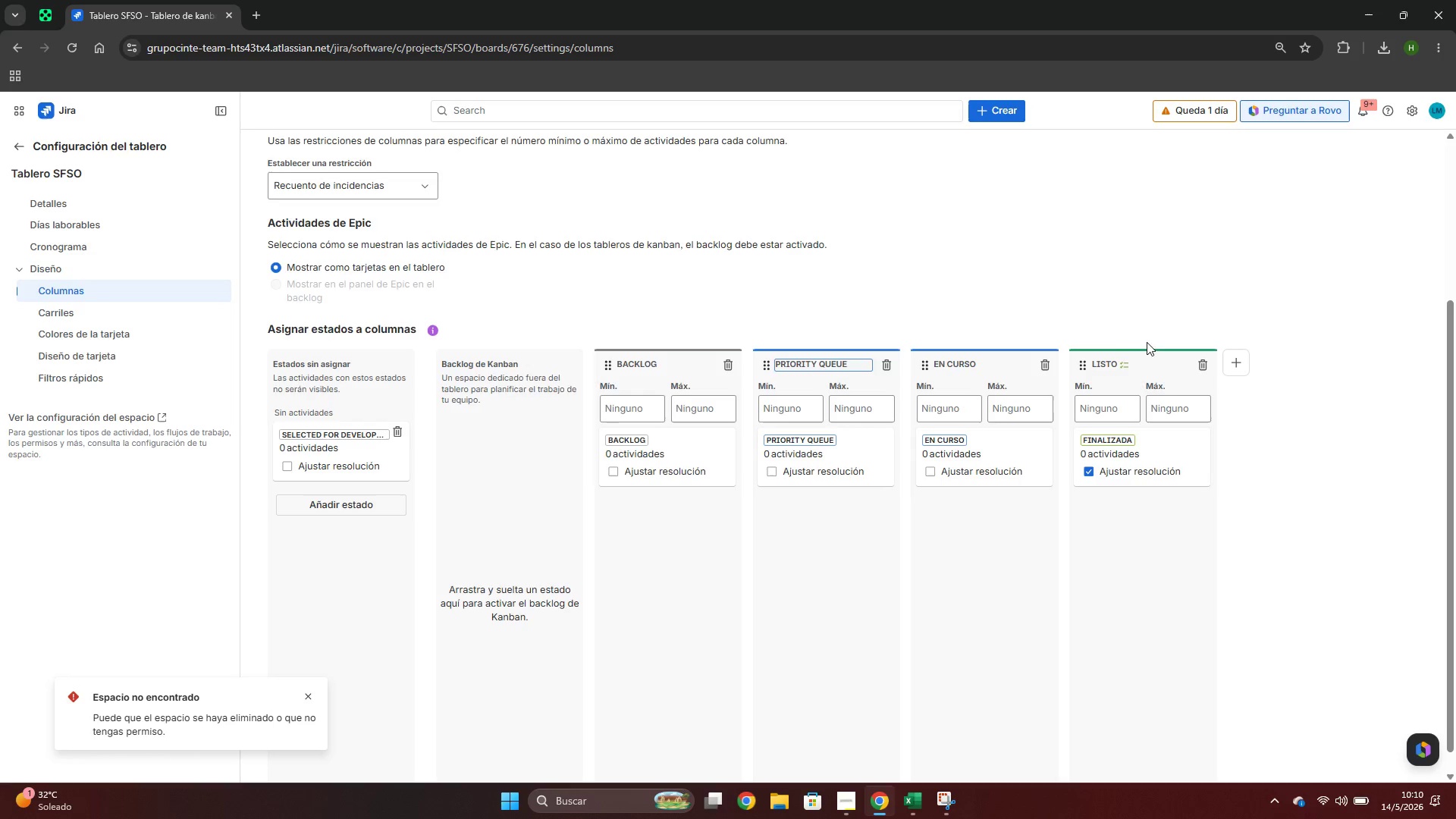 
left_click([967, 361])
 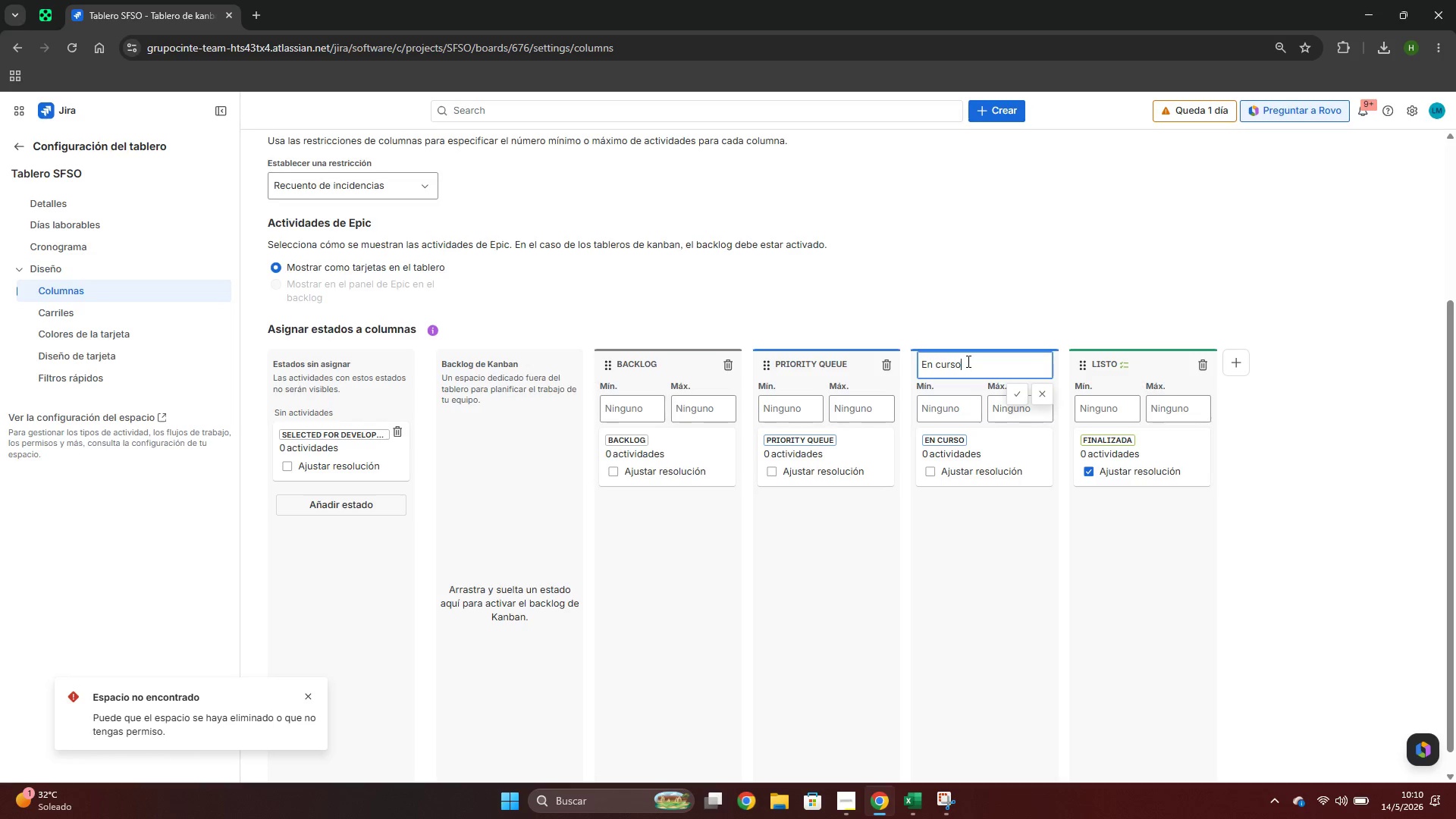 
left_click_drag(start_coordinate=[967, 361], to_coordinate=[899, 363])
 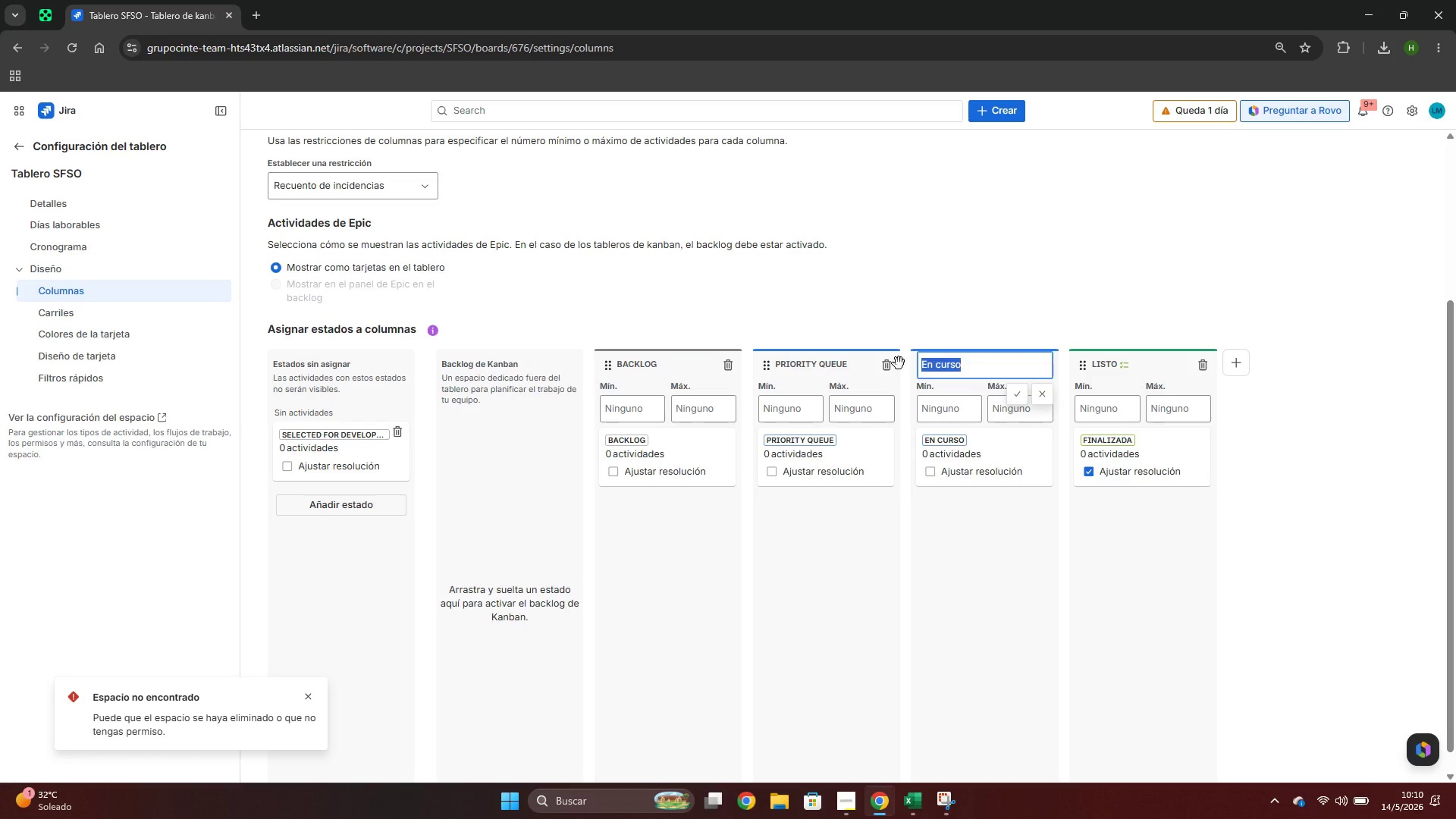 
type(in progress)
 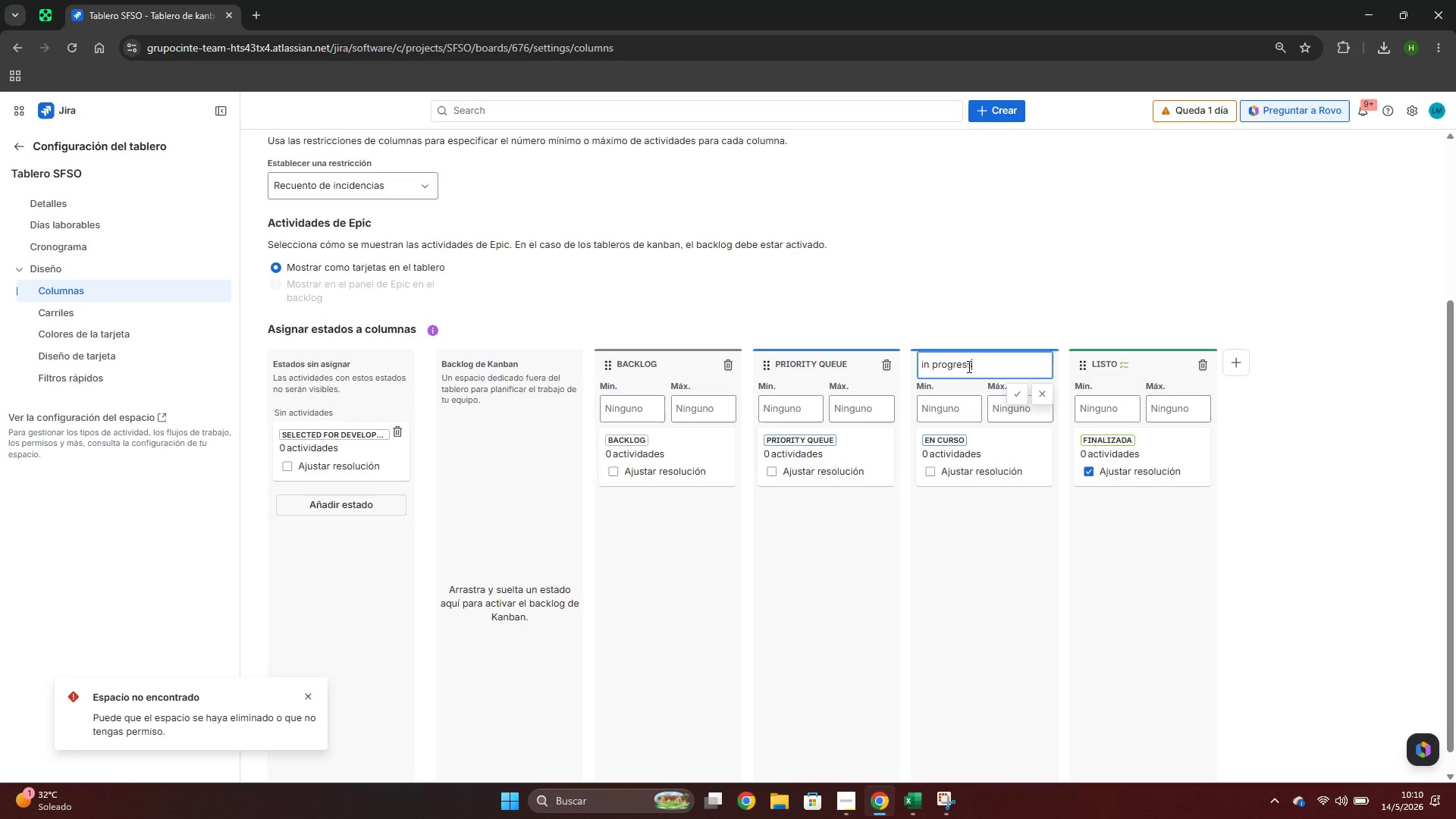 
left_click_drag(start_coordinate=[1002, 359], to_coordinate=[890, 353])
 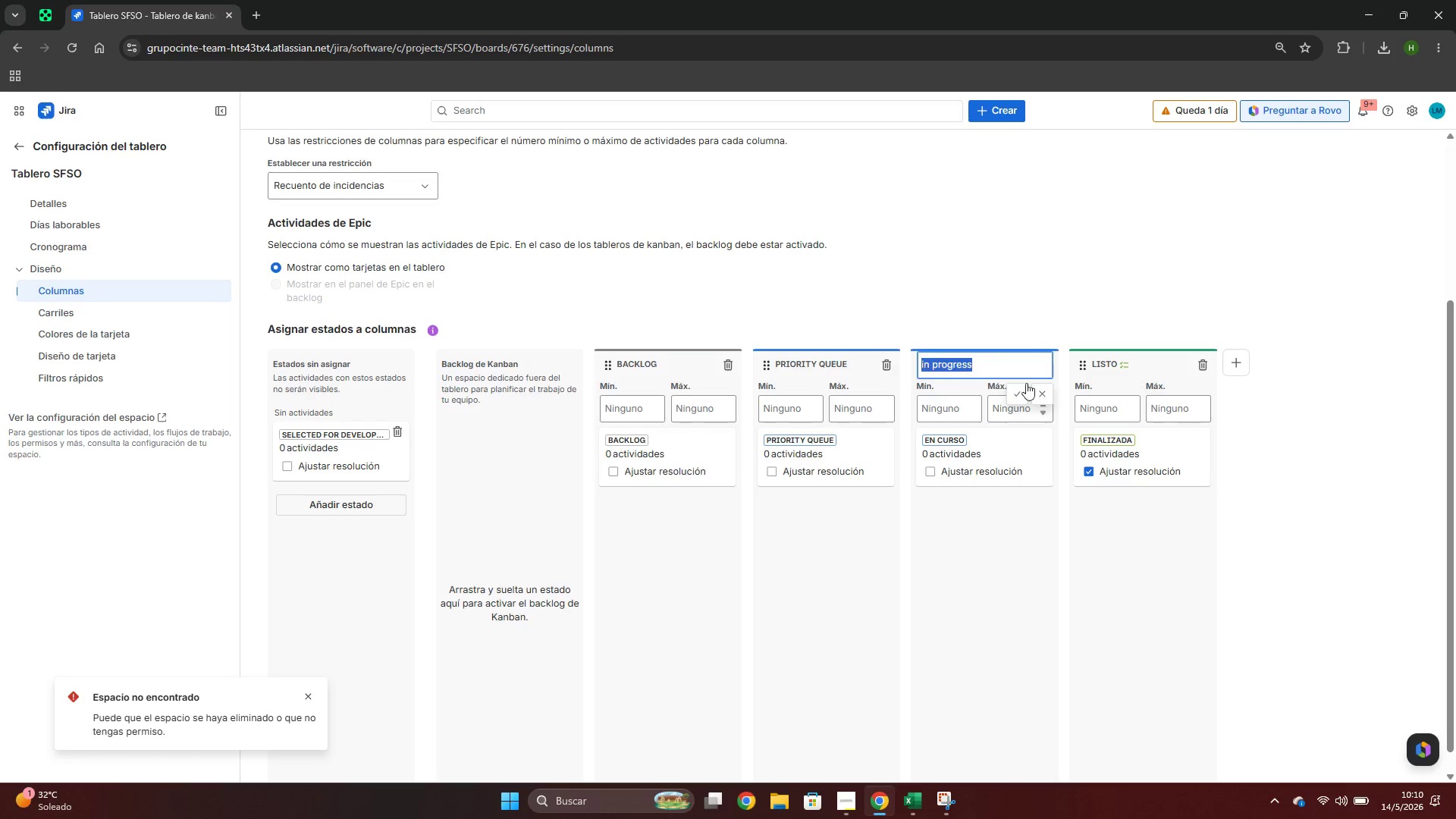 
key(Control+ControlLeft)
 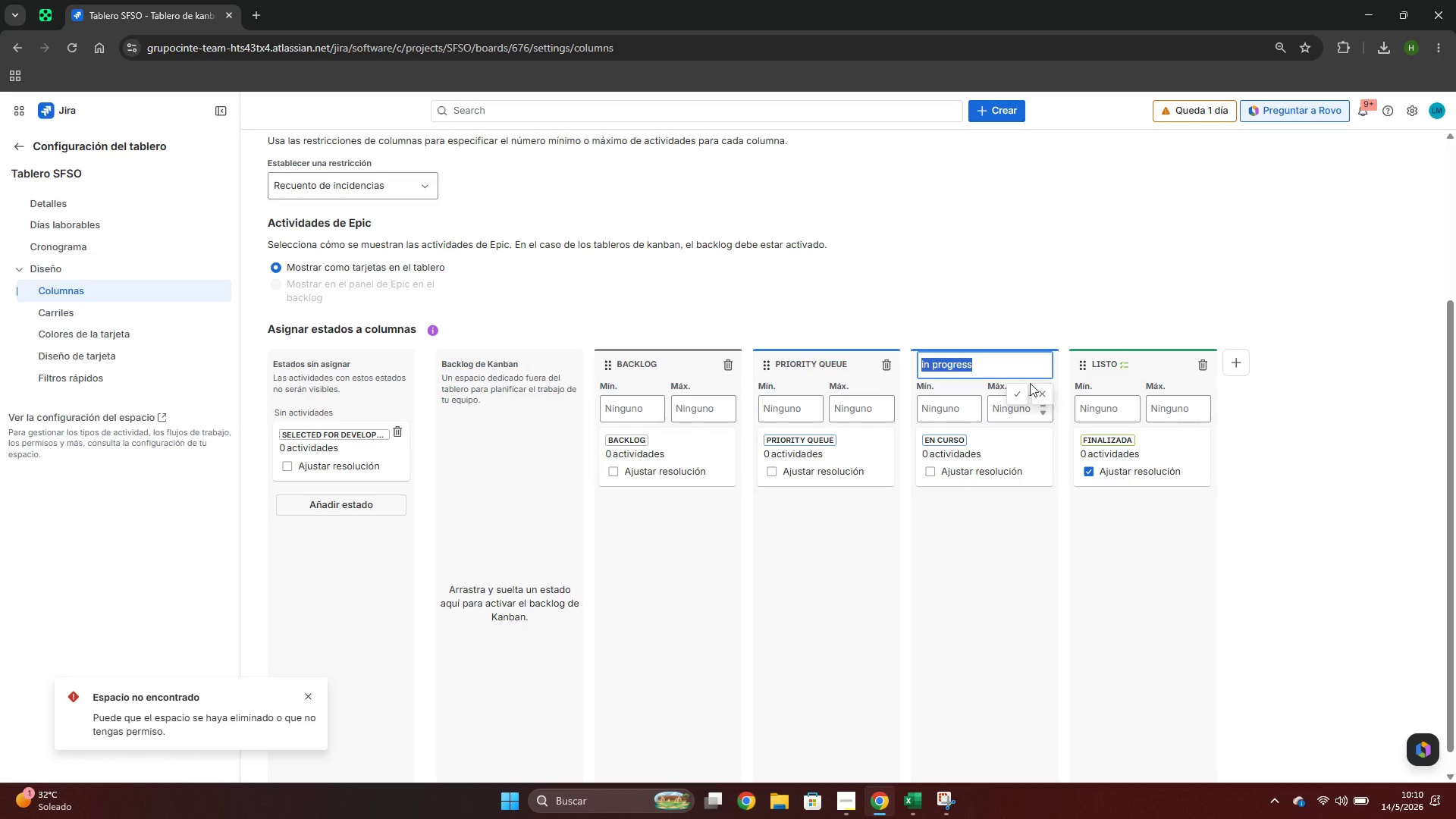 
key(Control+C)
 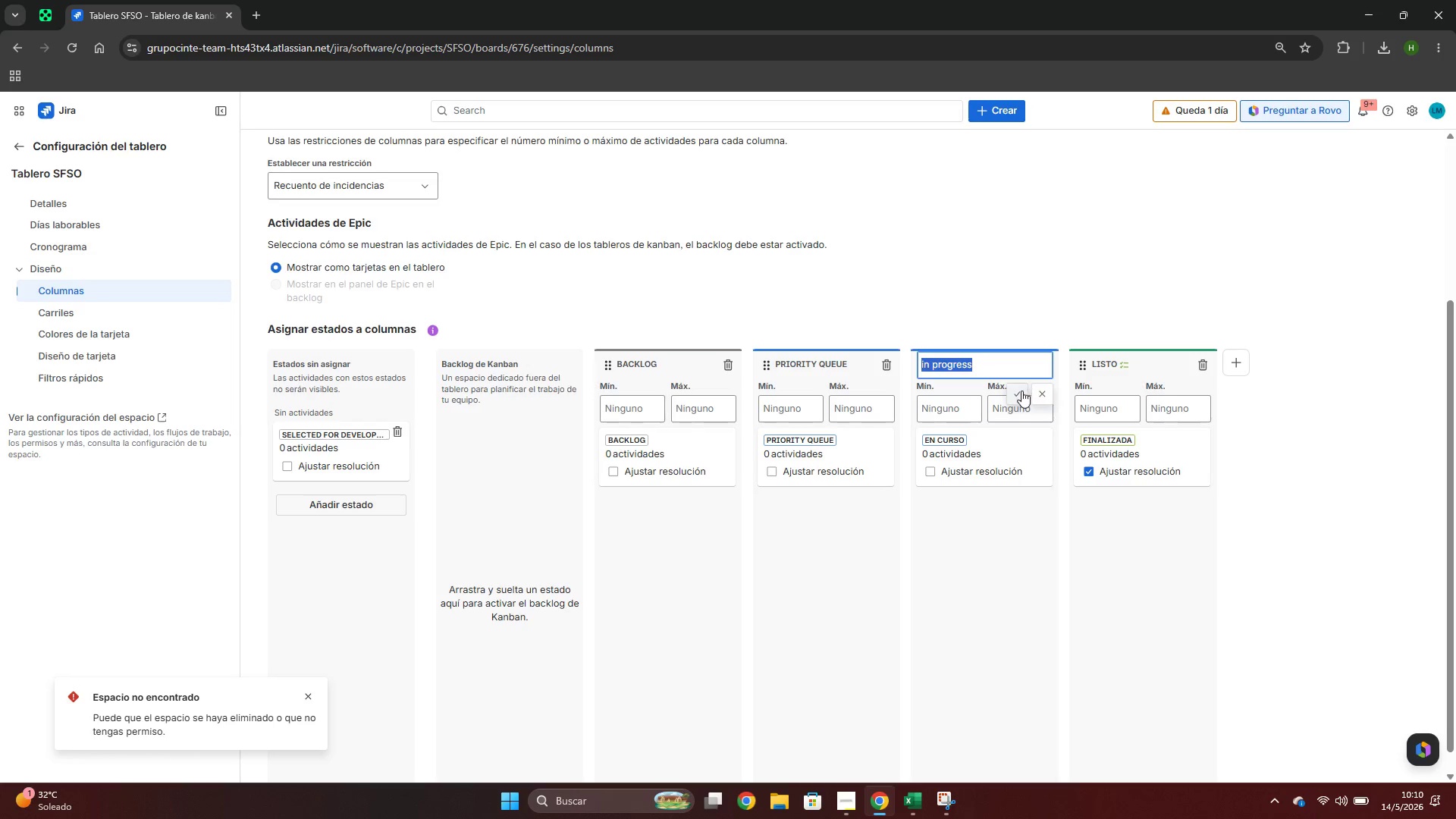 
left_click([1021, 391])
 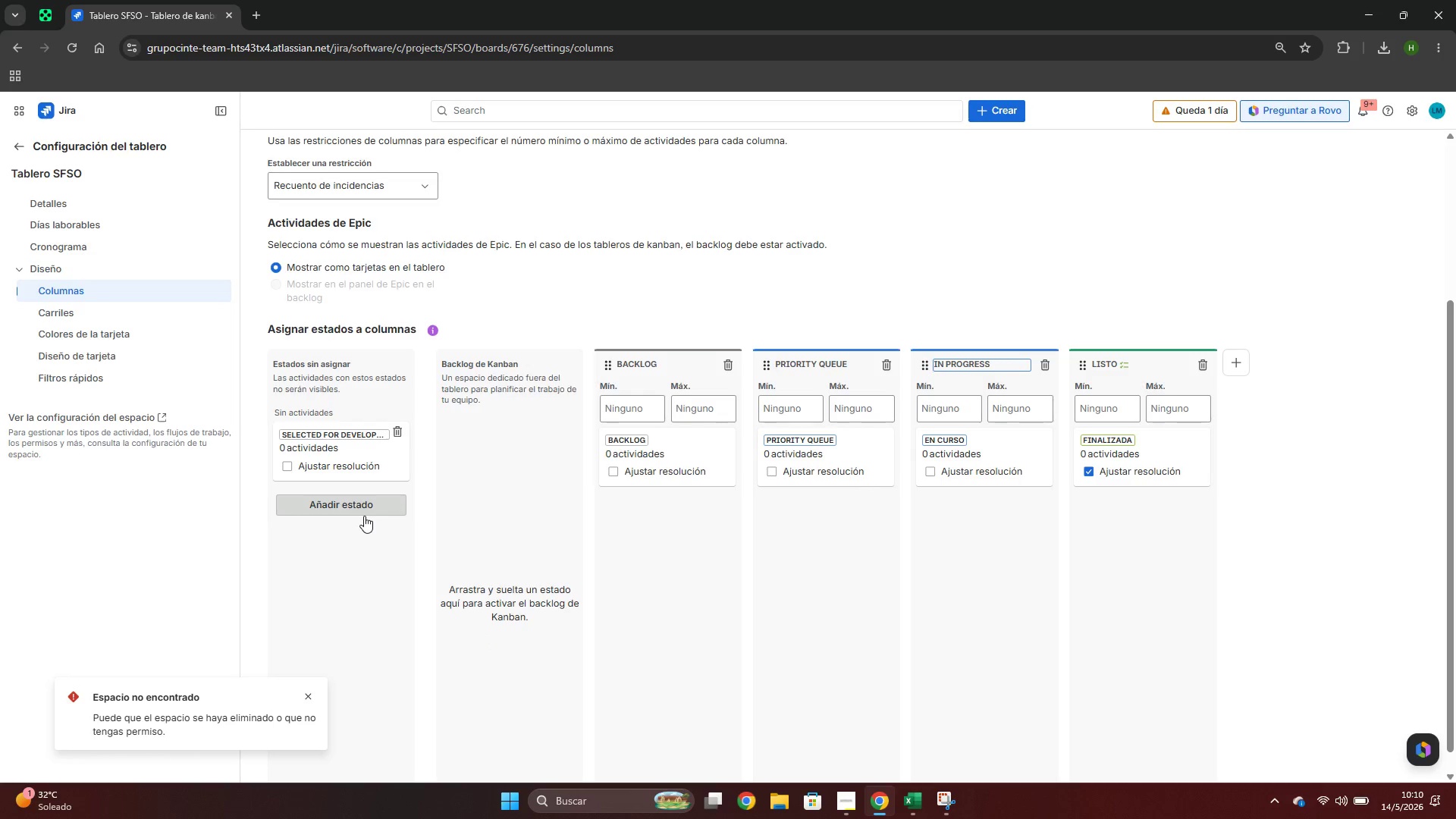 
left_click([364, 504])
 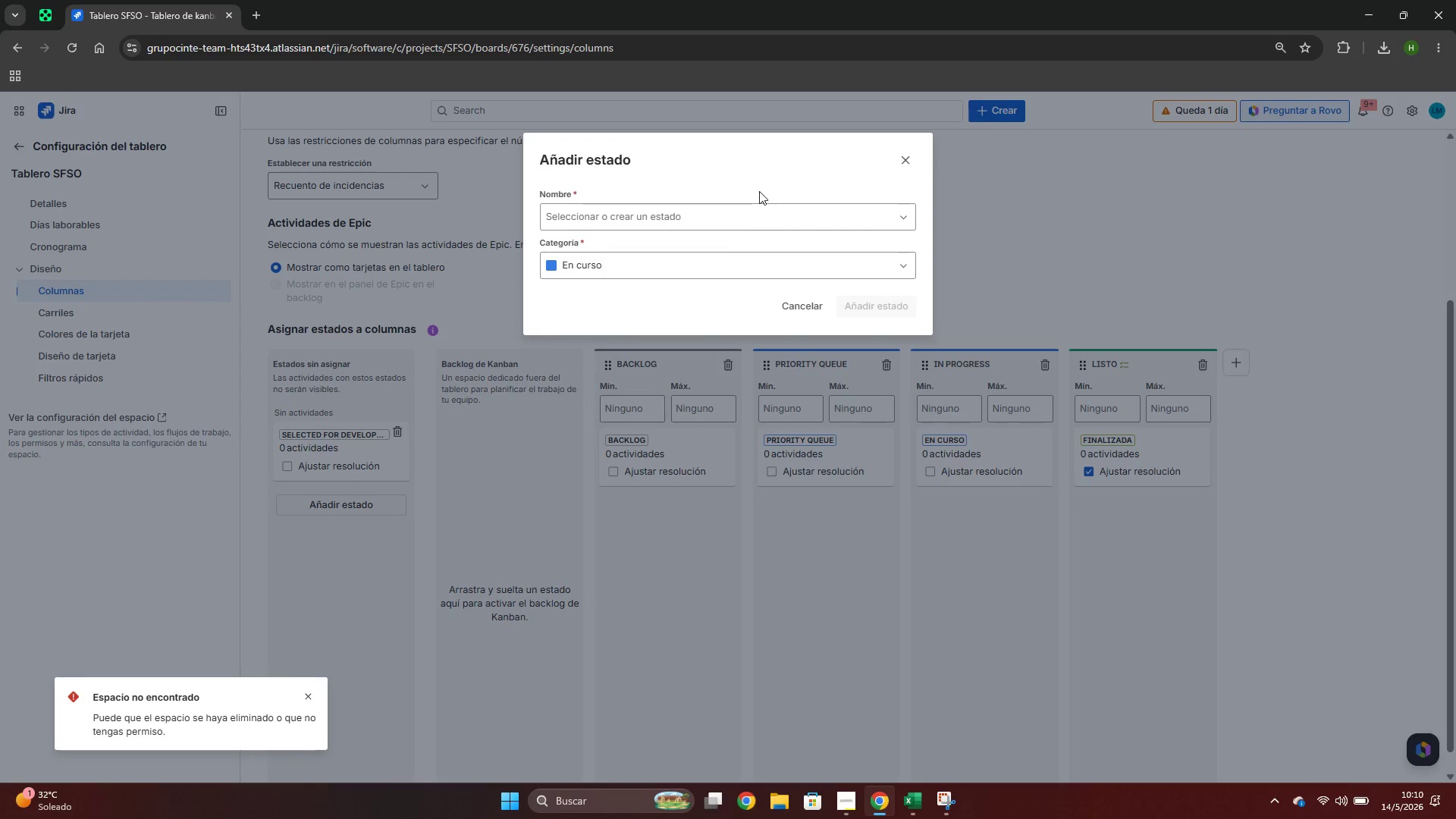 
left_click([752, 209])
 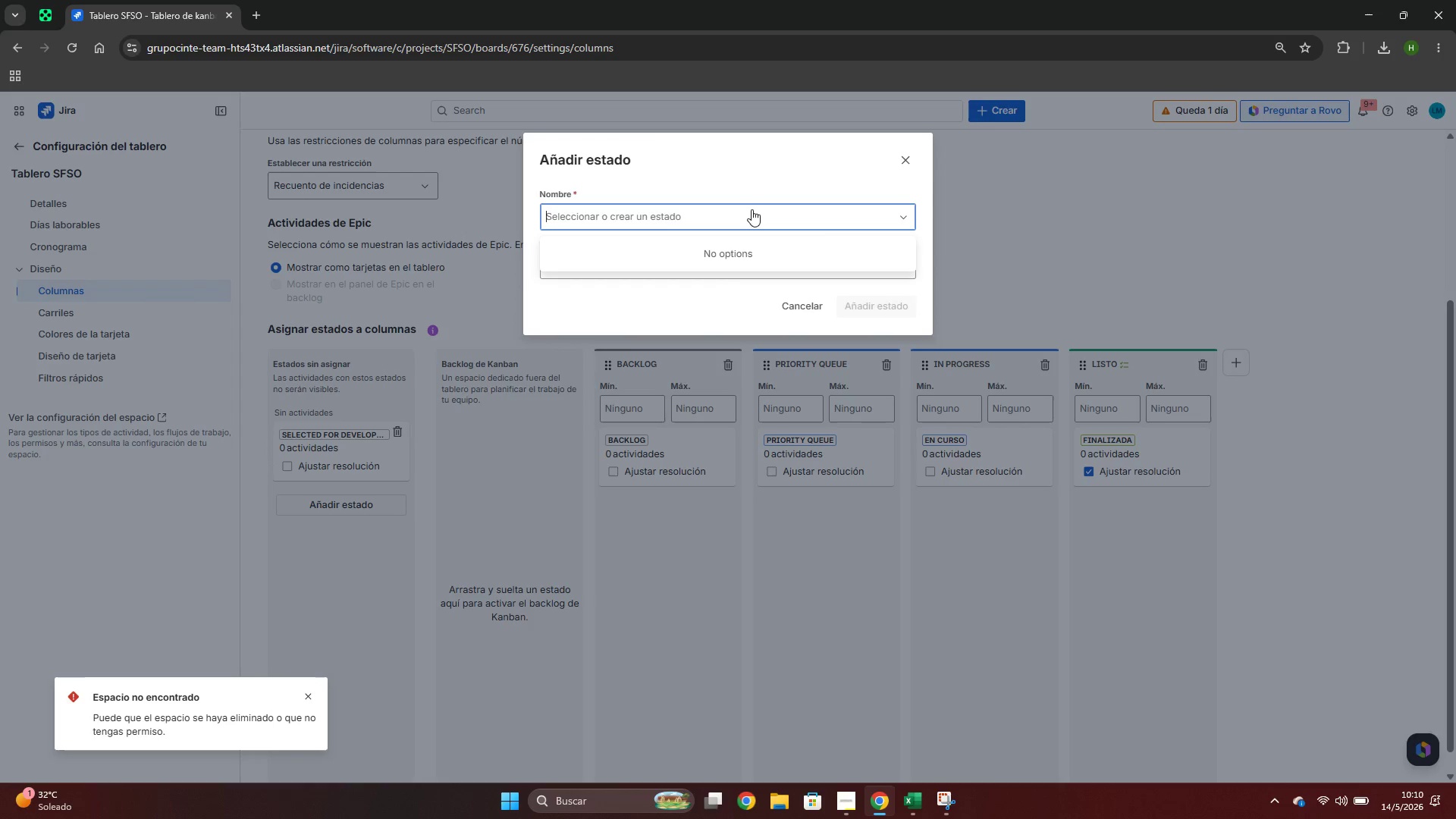 
key(Control+ControlLeft)
 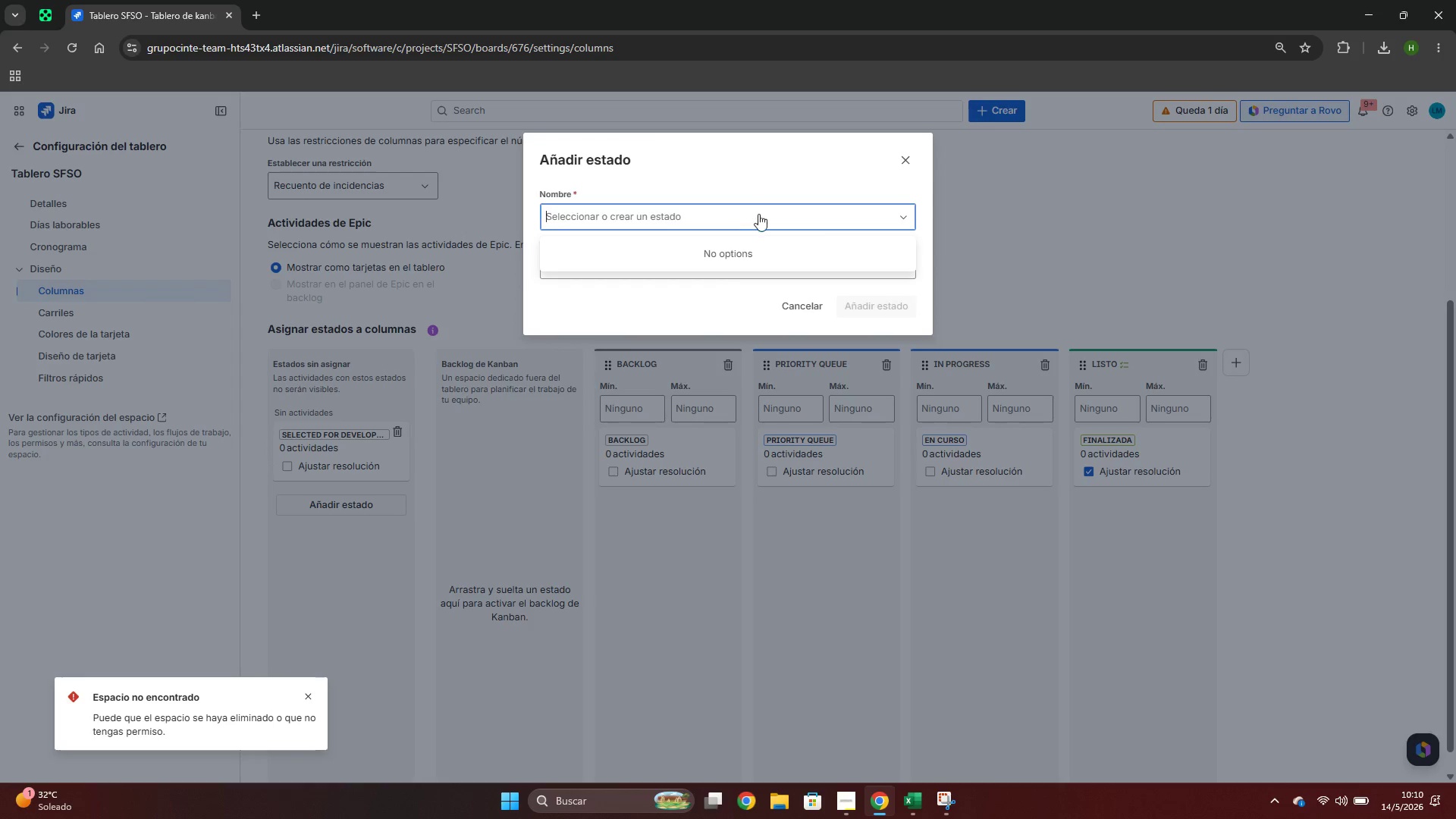 
key(Control+V)
 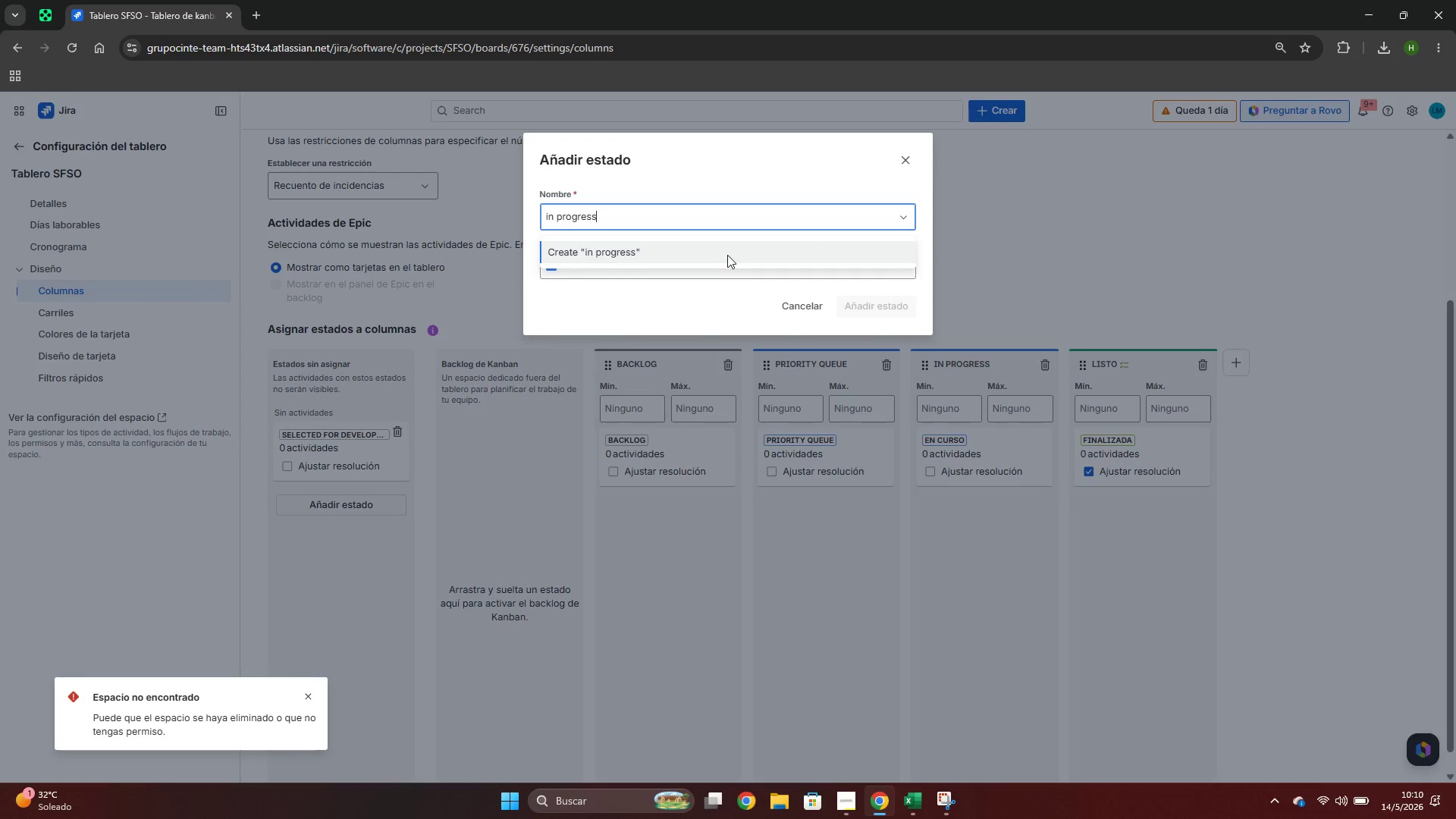 
left_click([726, 255])
 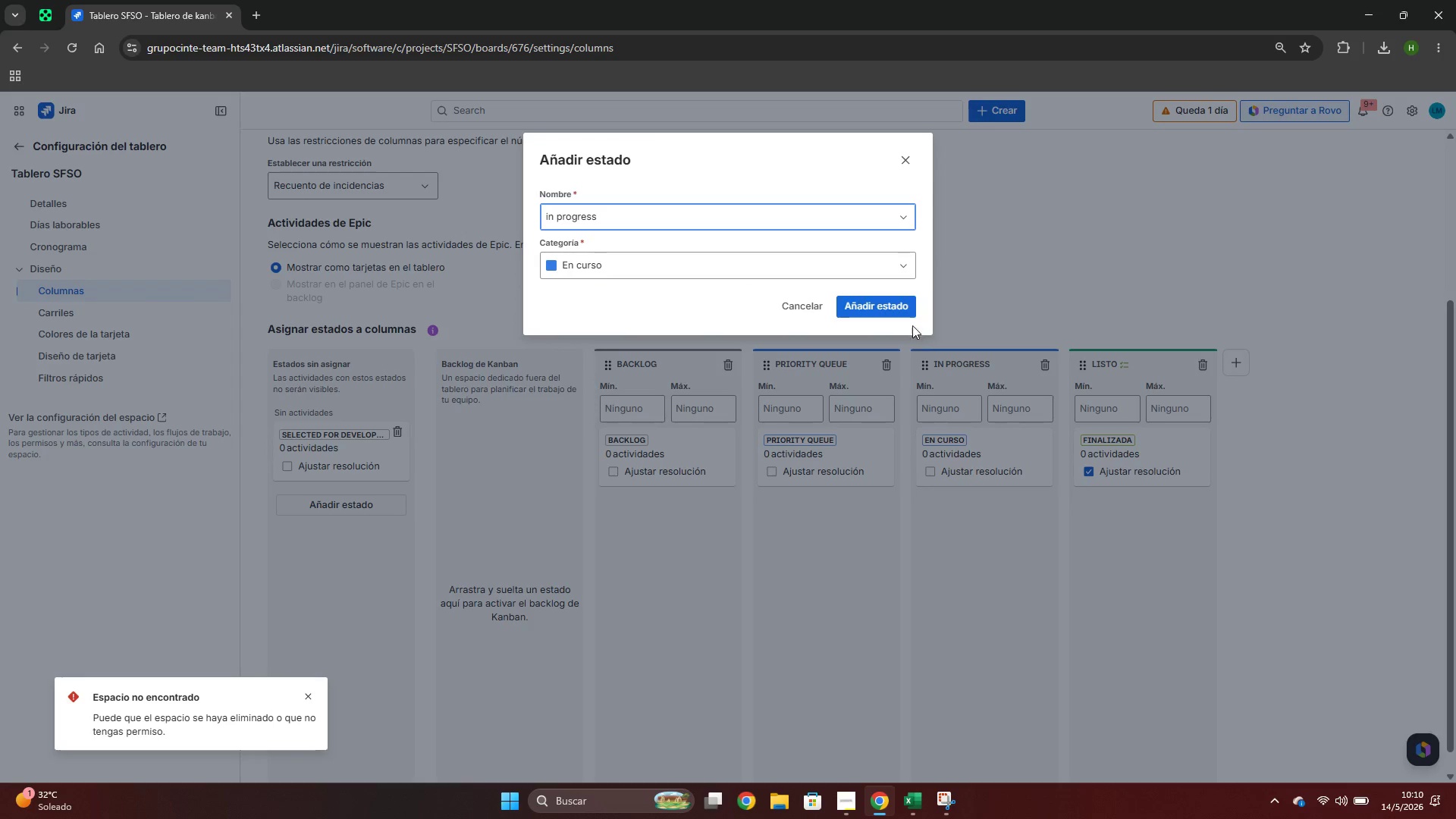 
left_click([896, 304])
 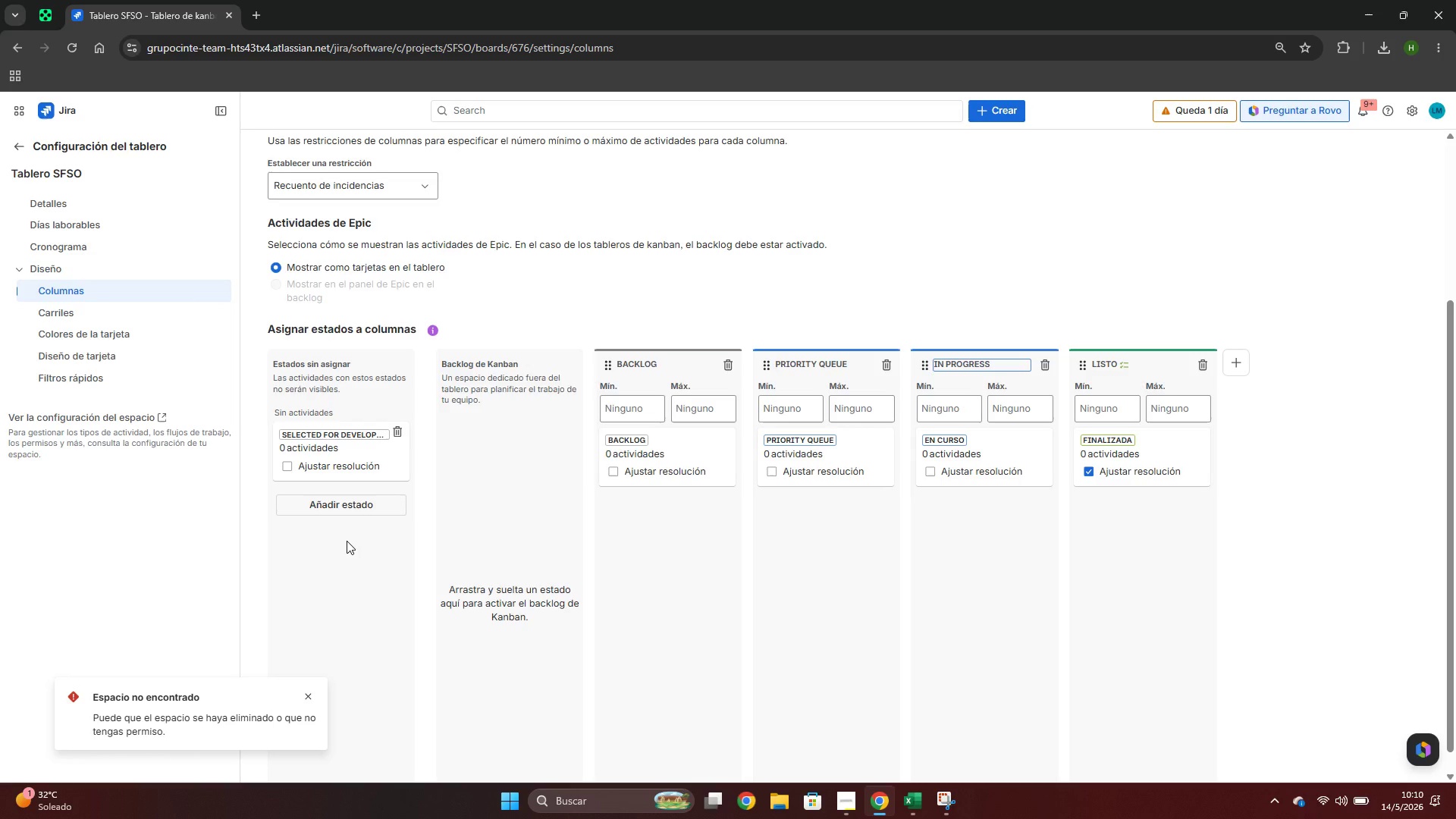 
scroll: coordinate [384, 560], scroll_direction: down, amount: 1.0
 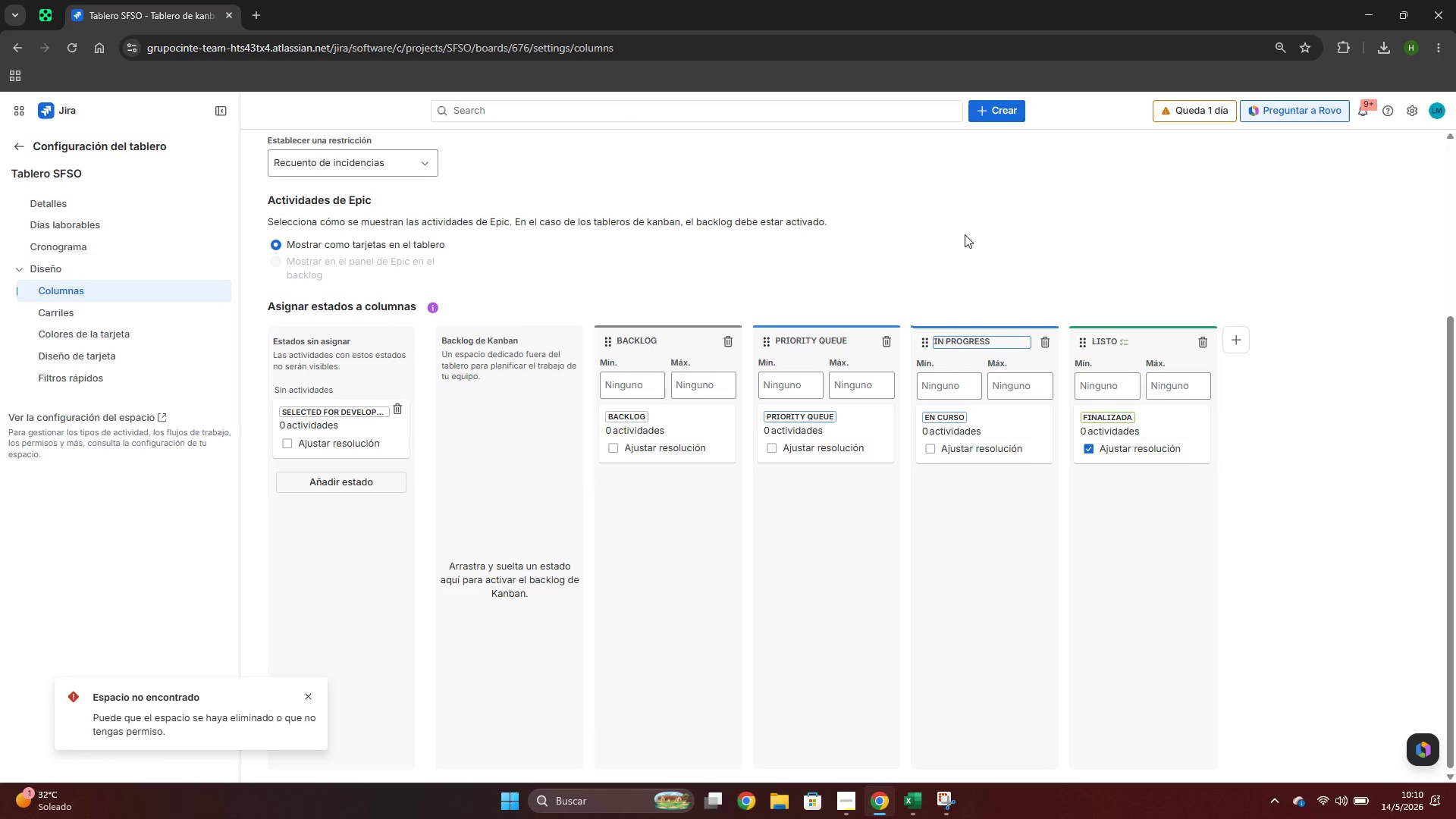 
left_click([1005, 235])
 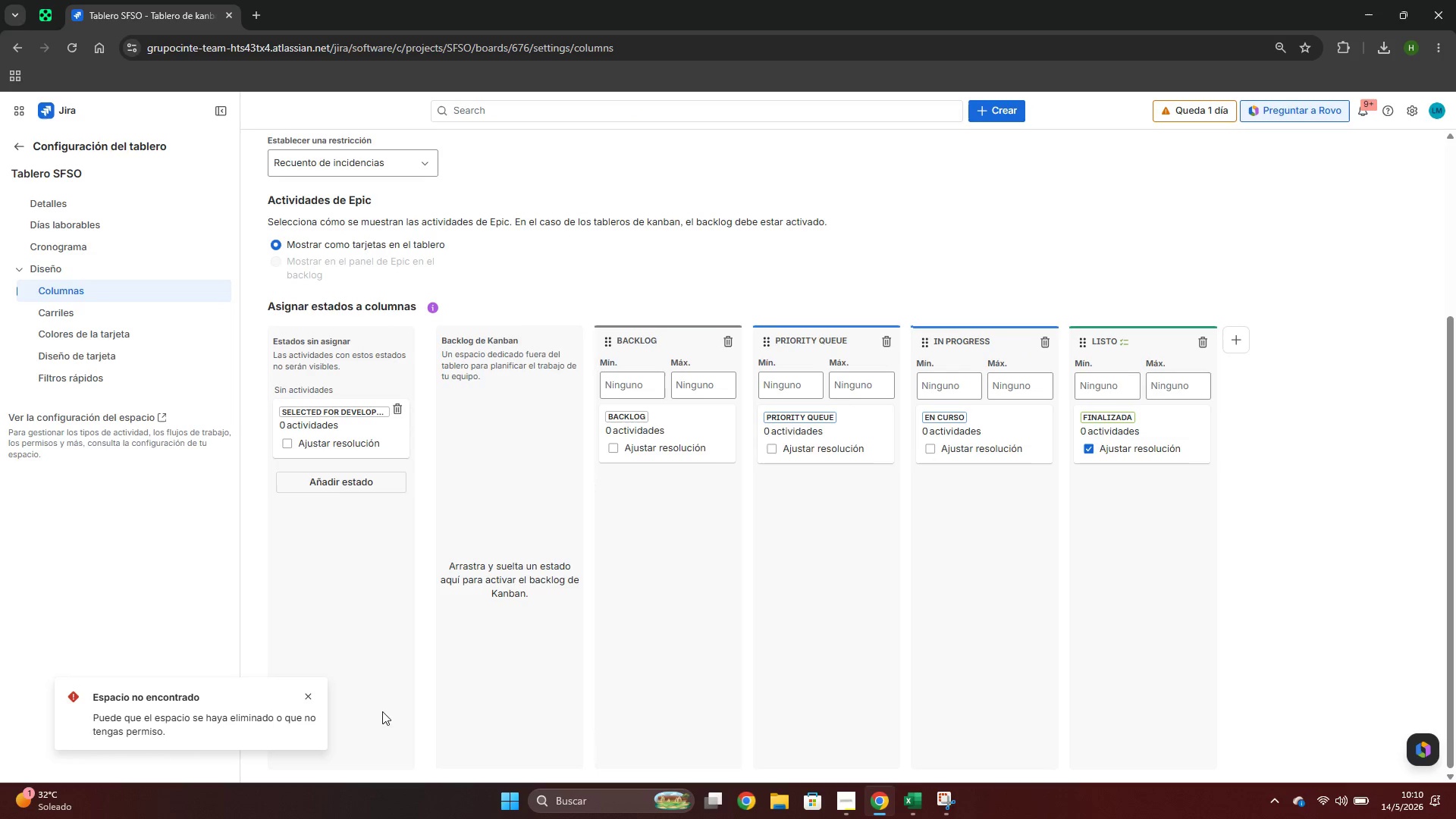 
left_click([310, 701])
 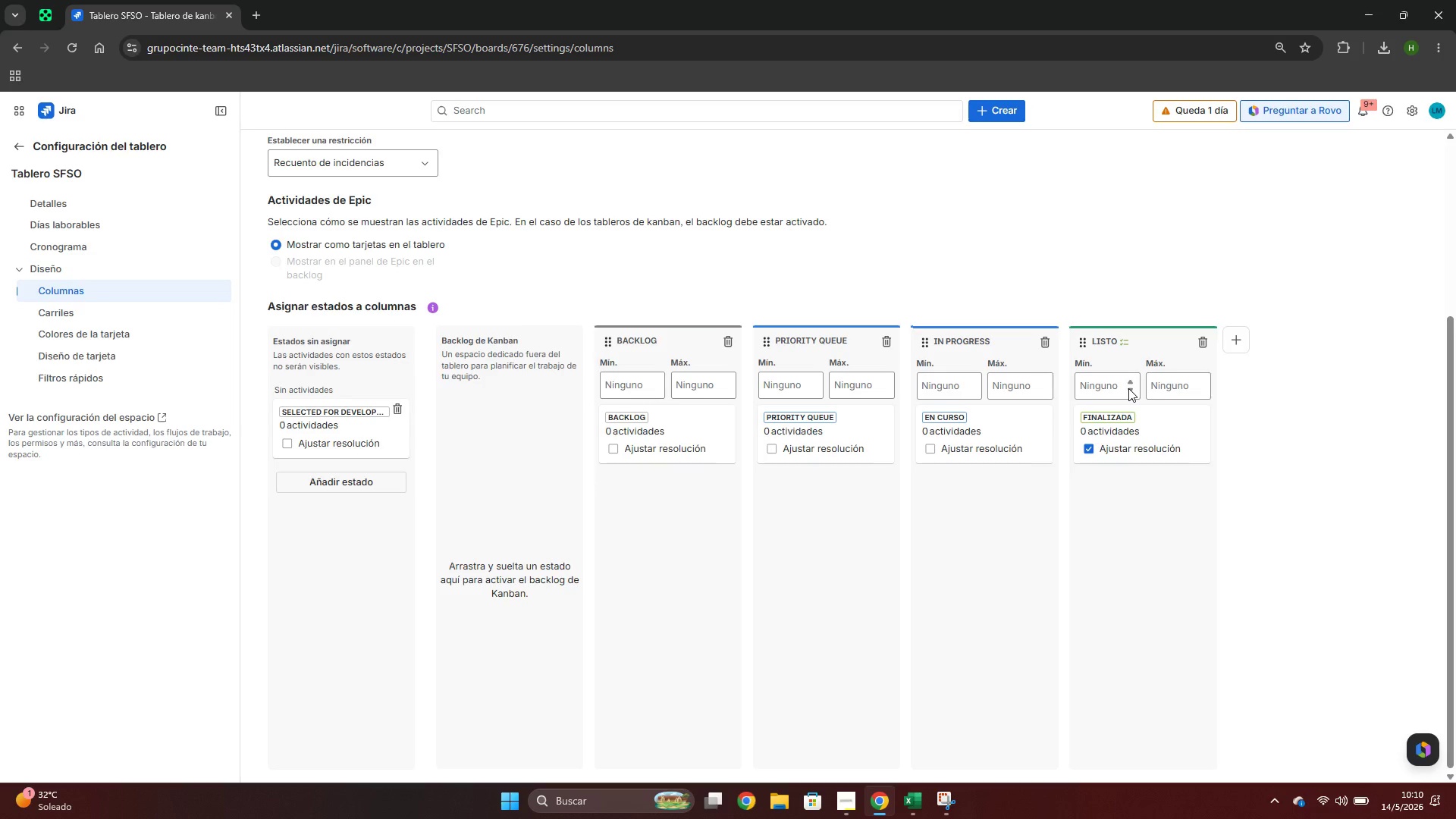 
key(Meta+MetaLeft)
 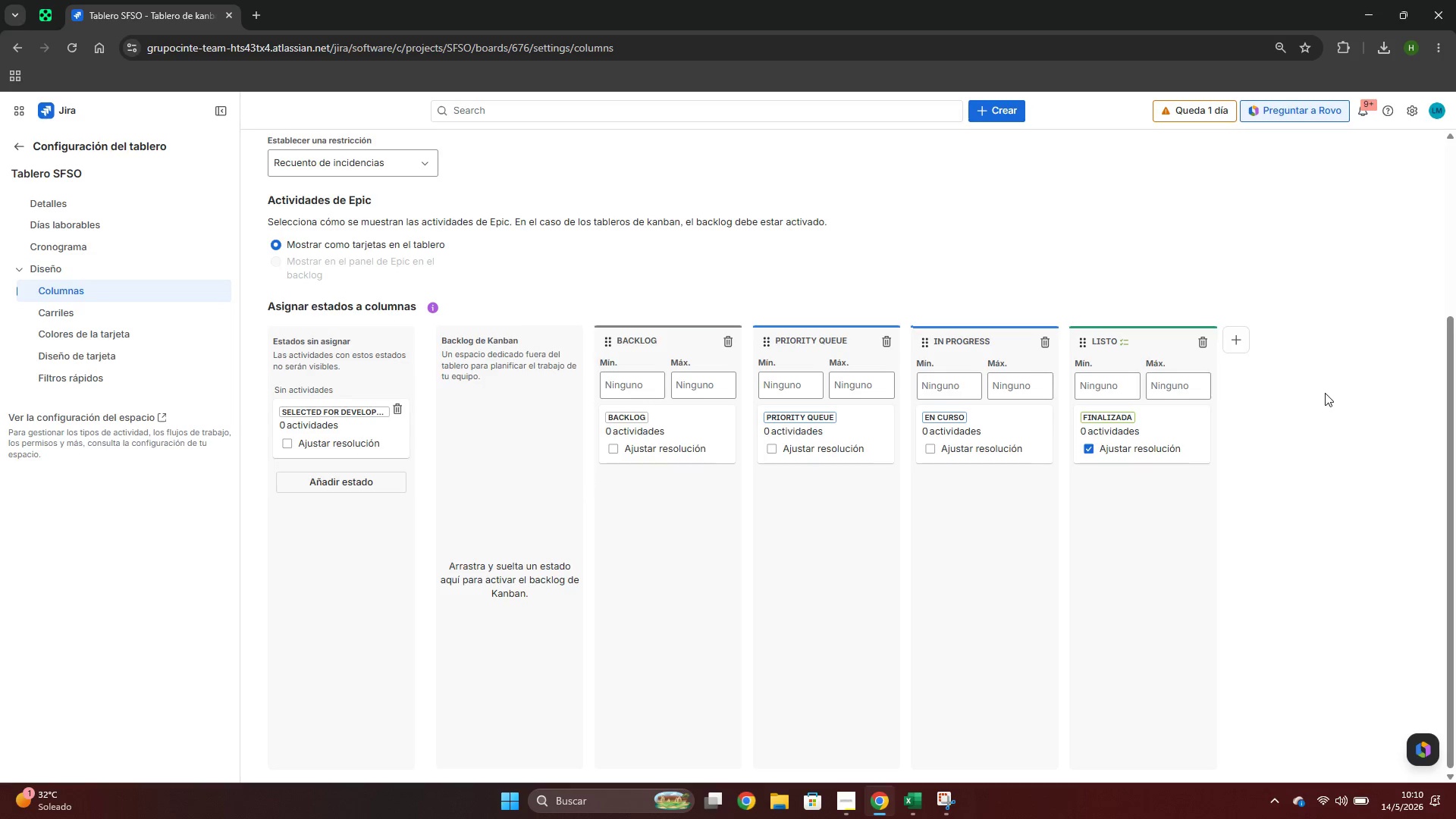 
key(Meta+Shift+ShiftLeft)
 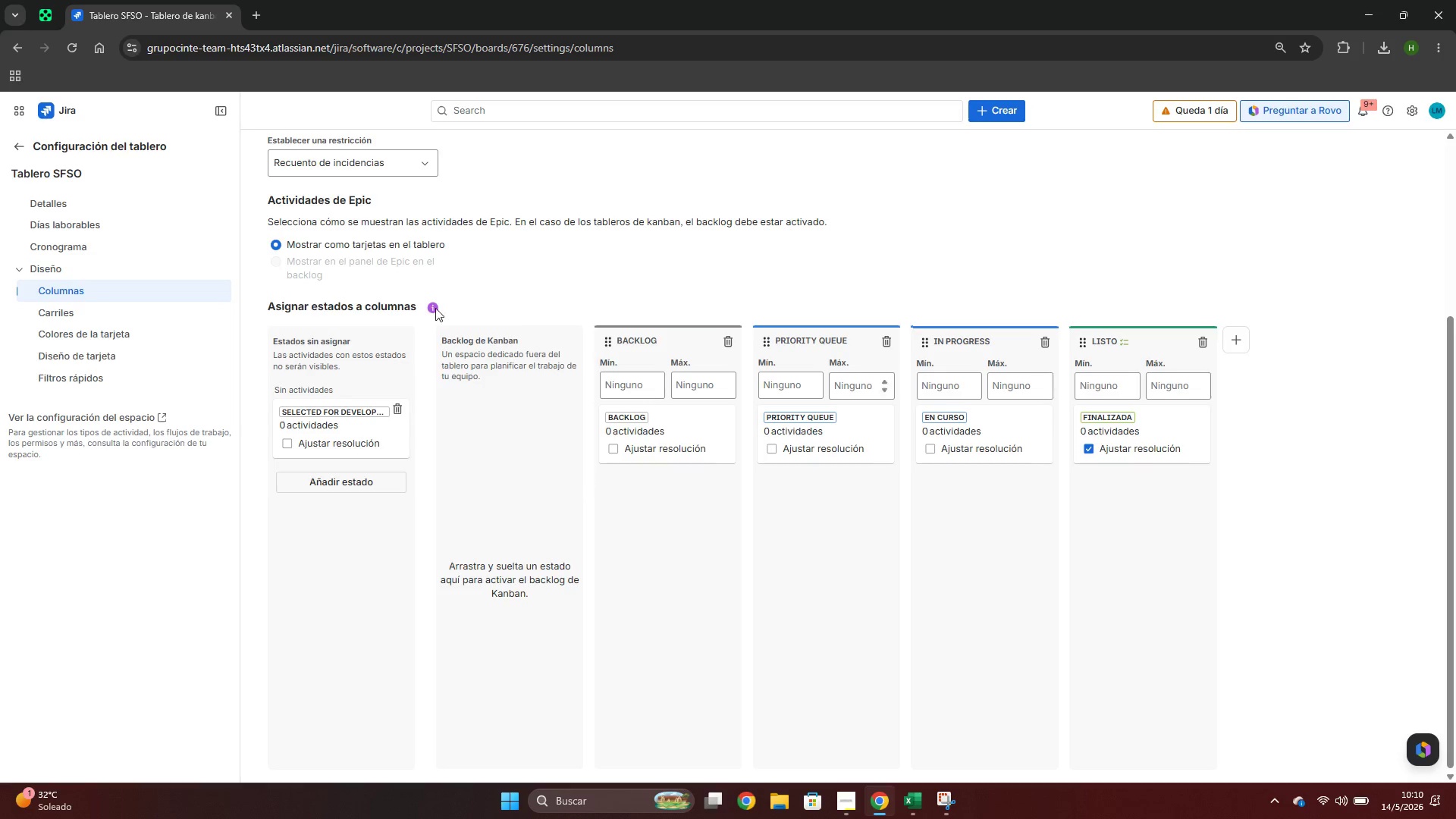 
key(Meta+Shift+S)
 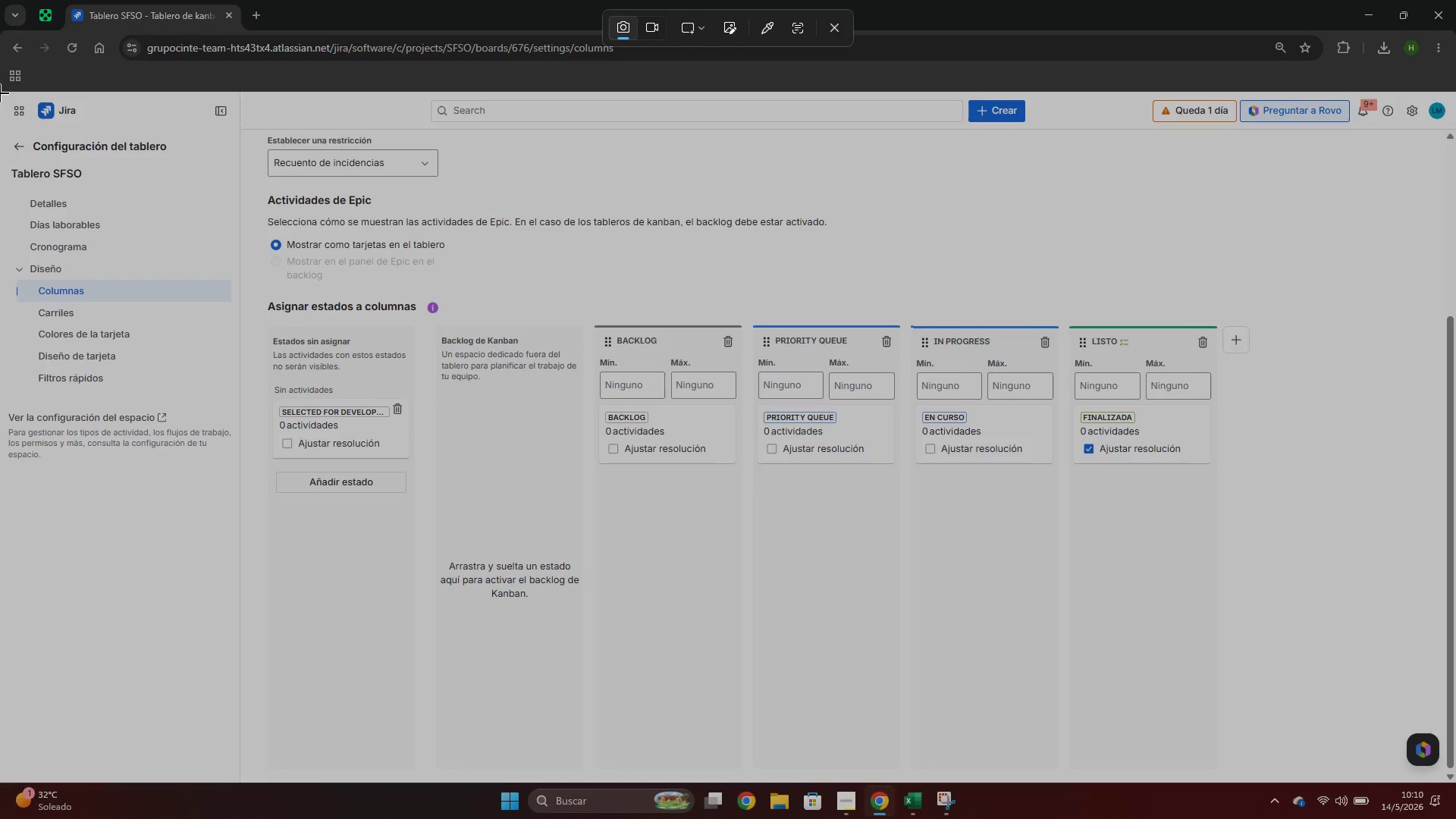 
left_click_drag(start_coordinate=[0, 93], to_coordinate=[1443, 781])
 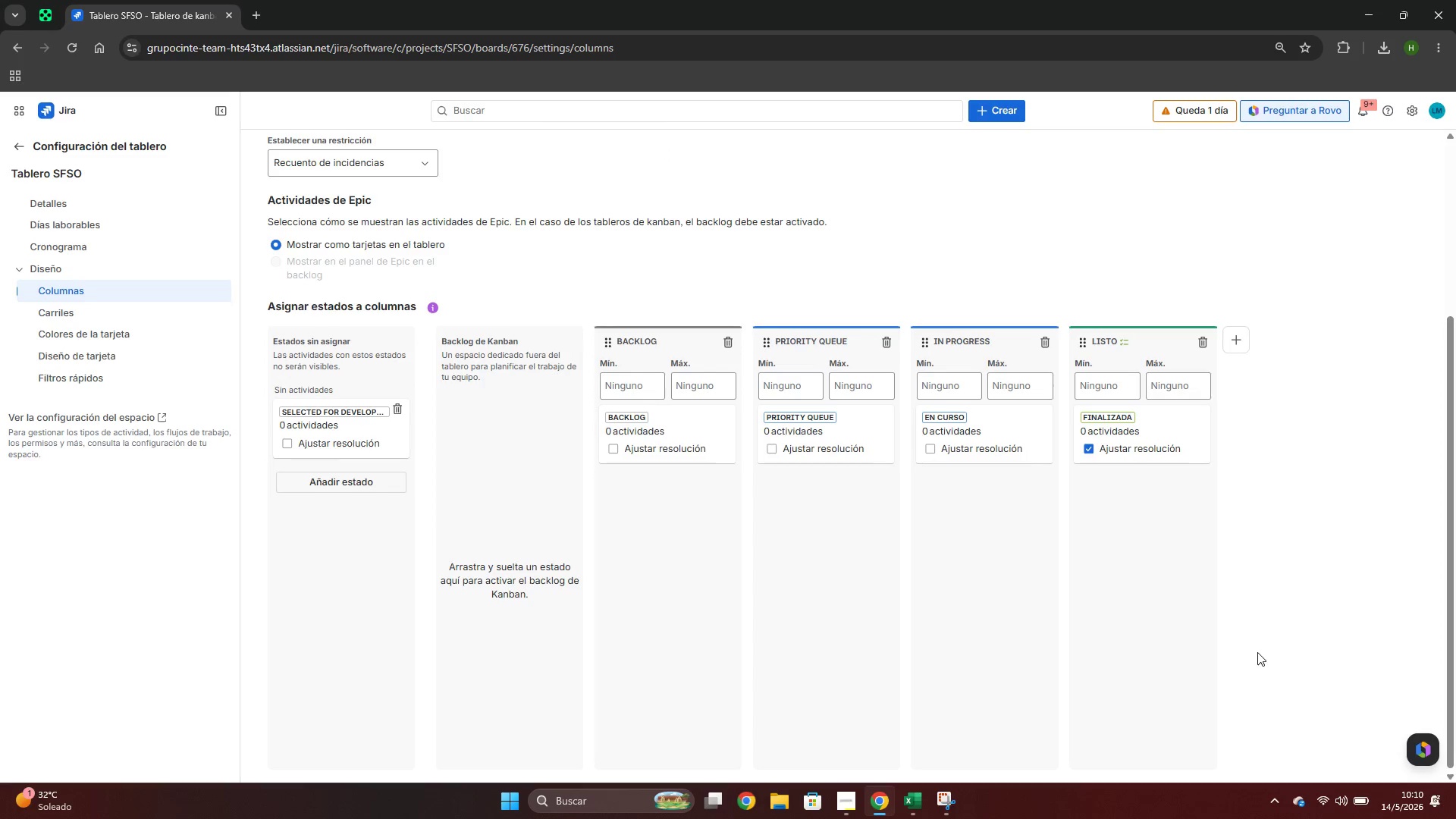 
left_click([1253, 657])
 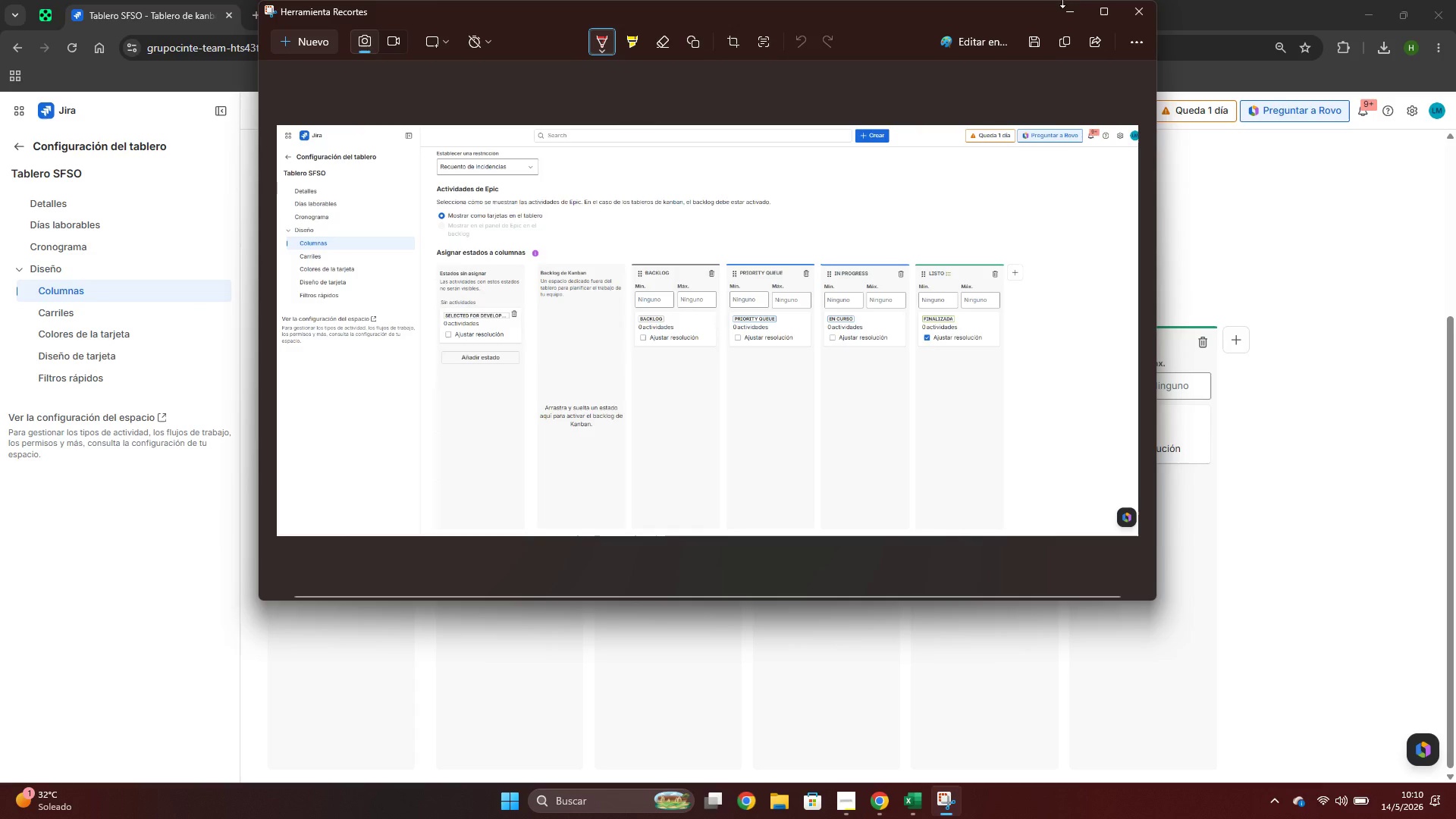 
left_click([1043, 43])
 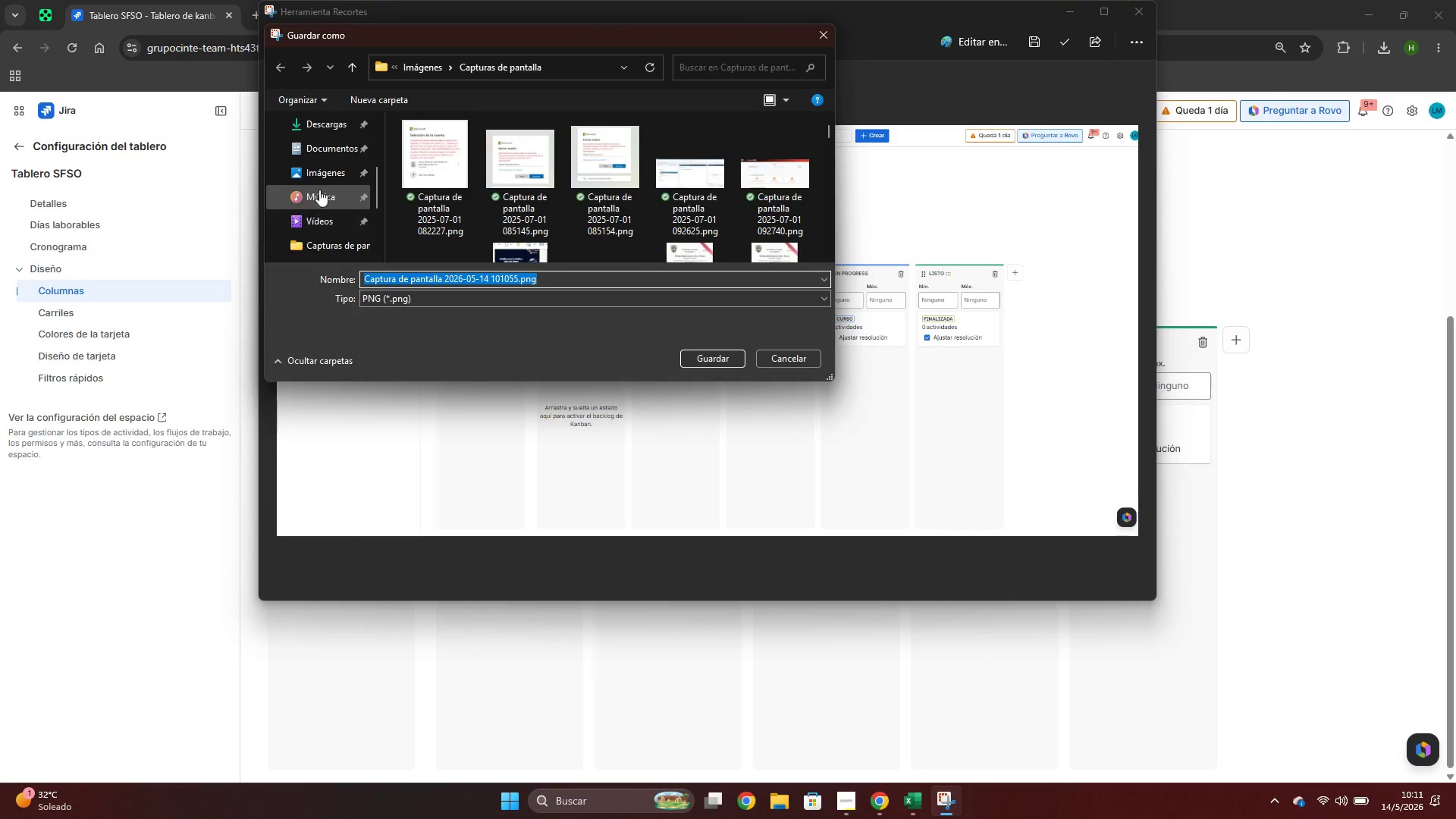 
left_click([312, 171])
 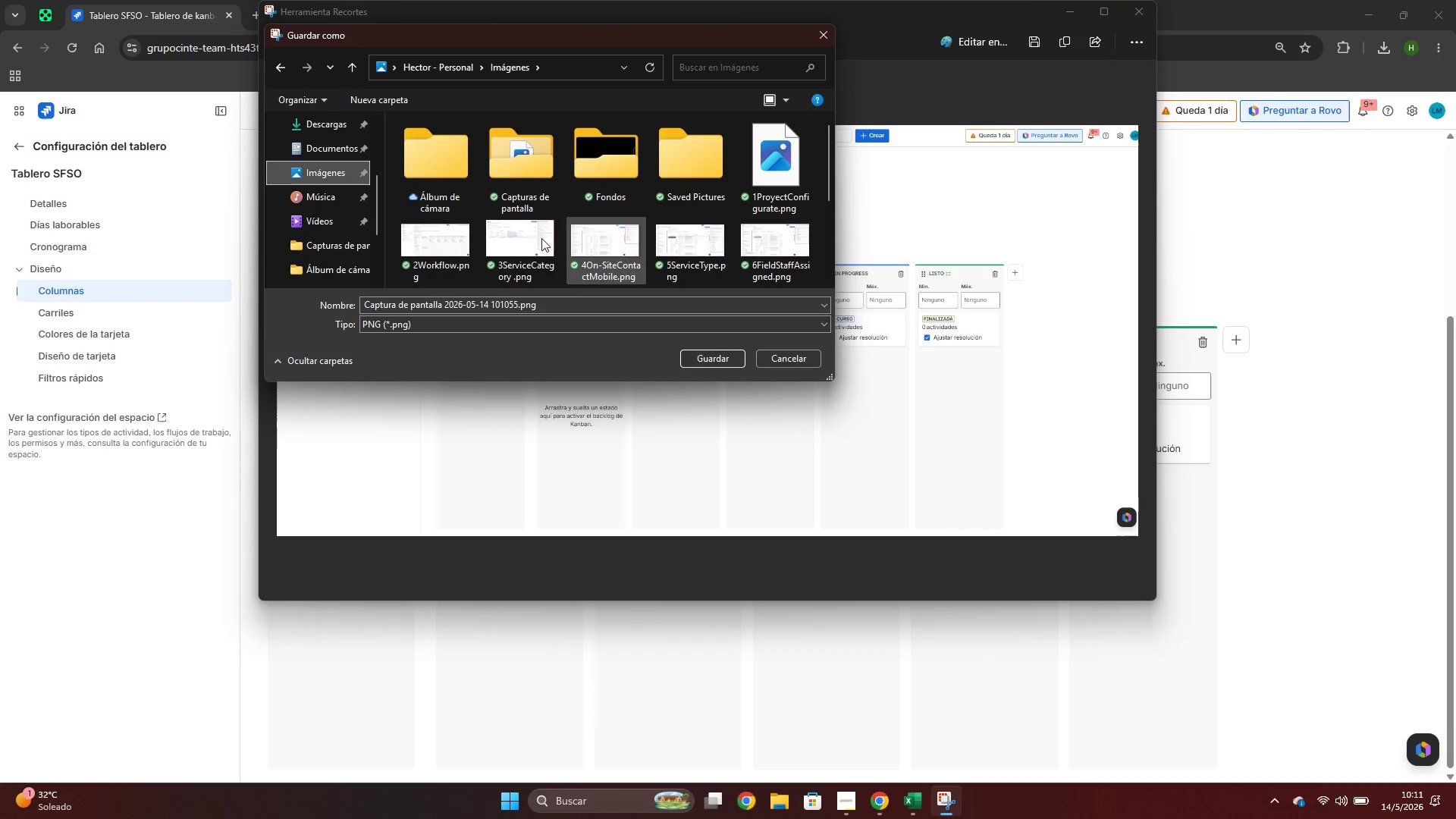 
left_click([424, 253])
 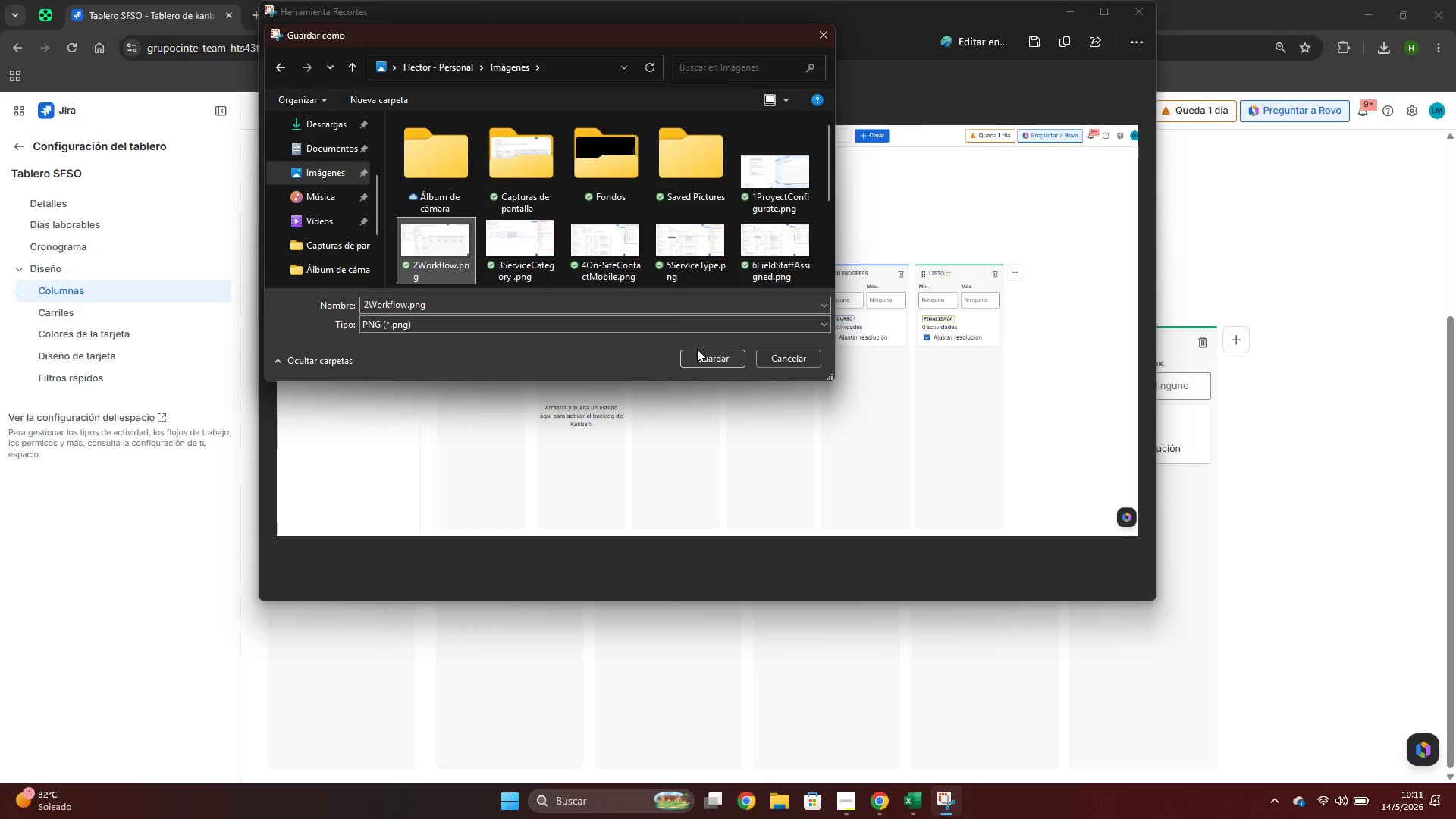 
left_click([702, 354])
 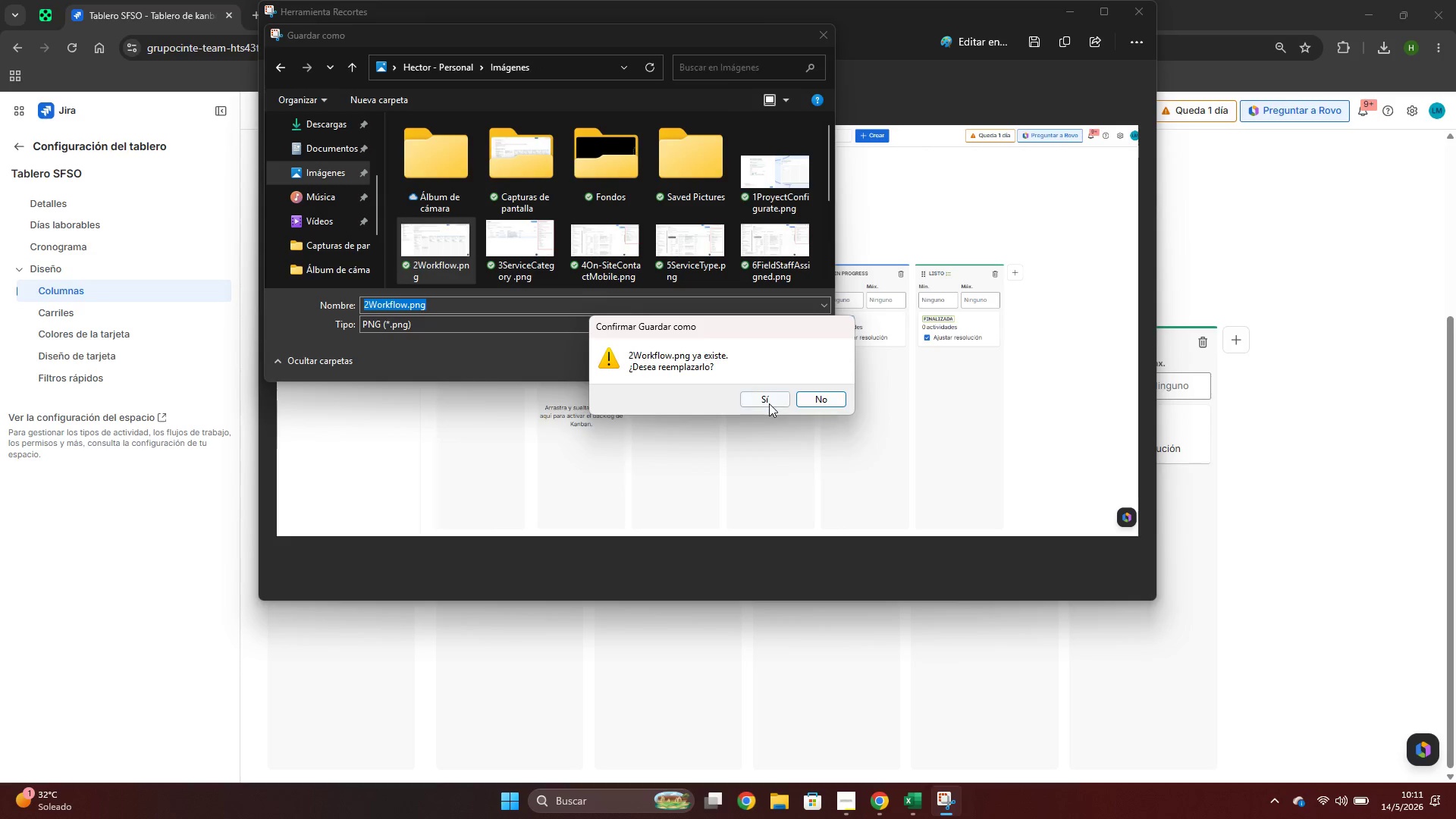 
left_click([769, 403])
 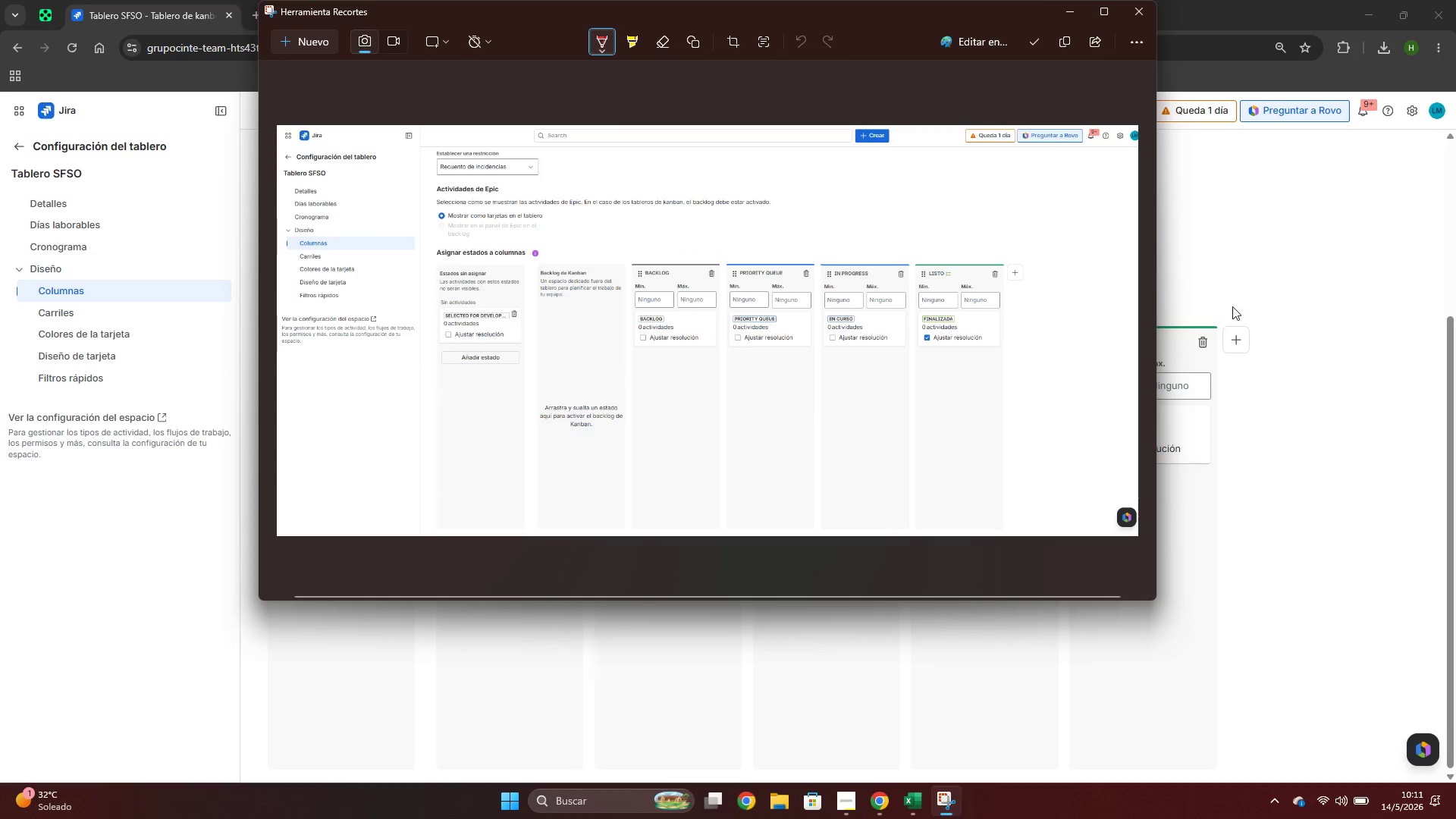 
left_click([1266, 271])
 